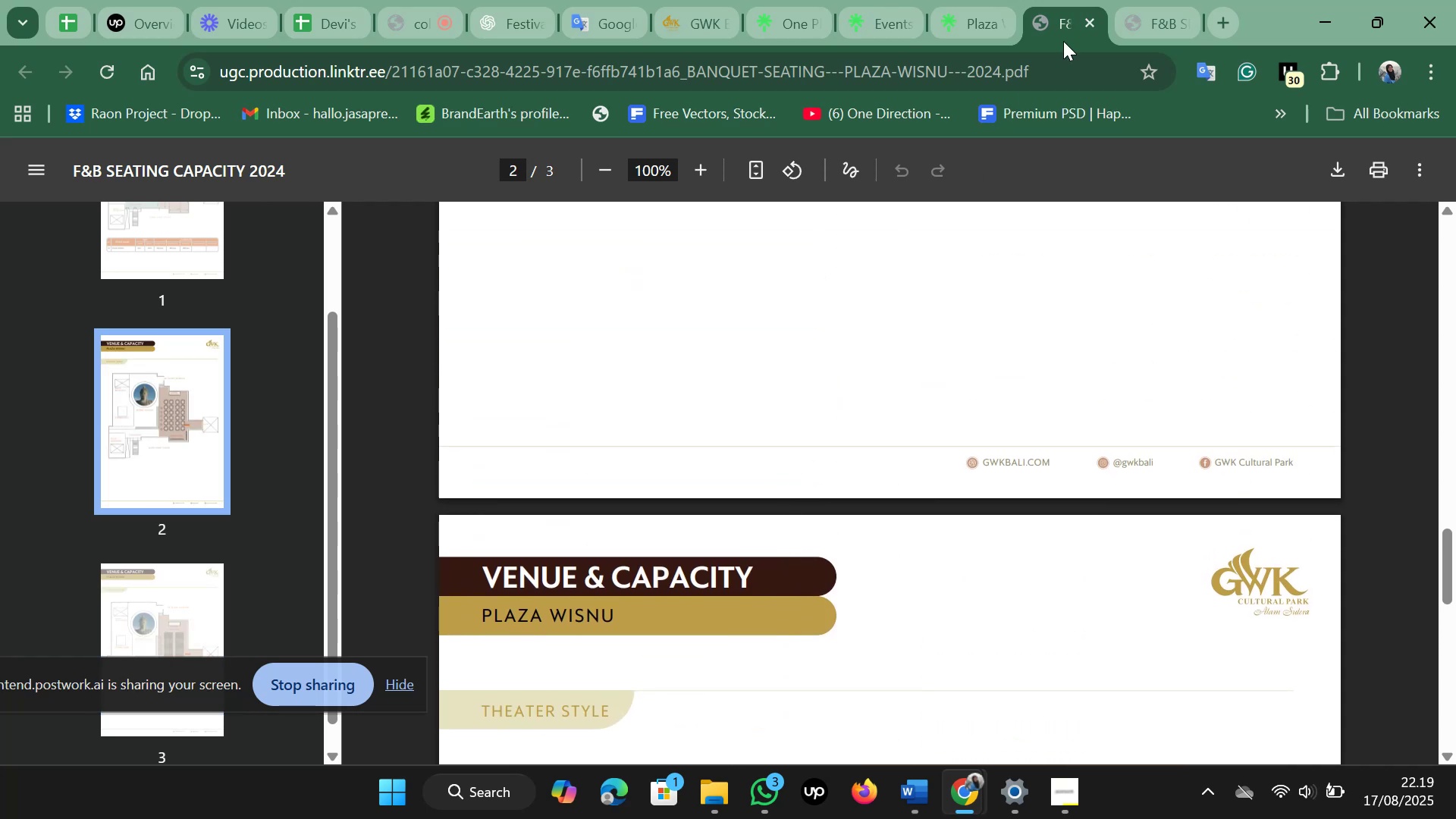 
left_click([962, 34])
 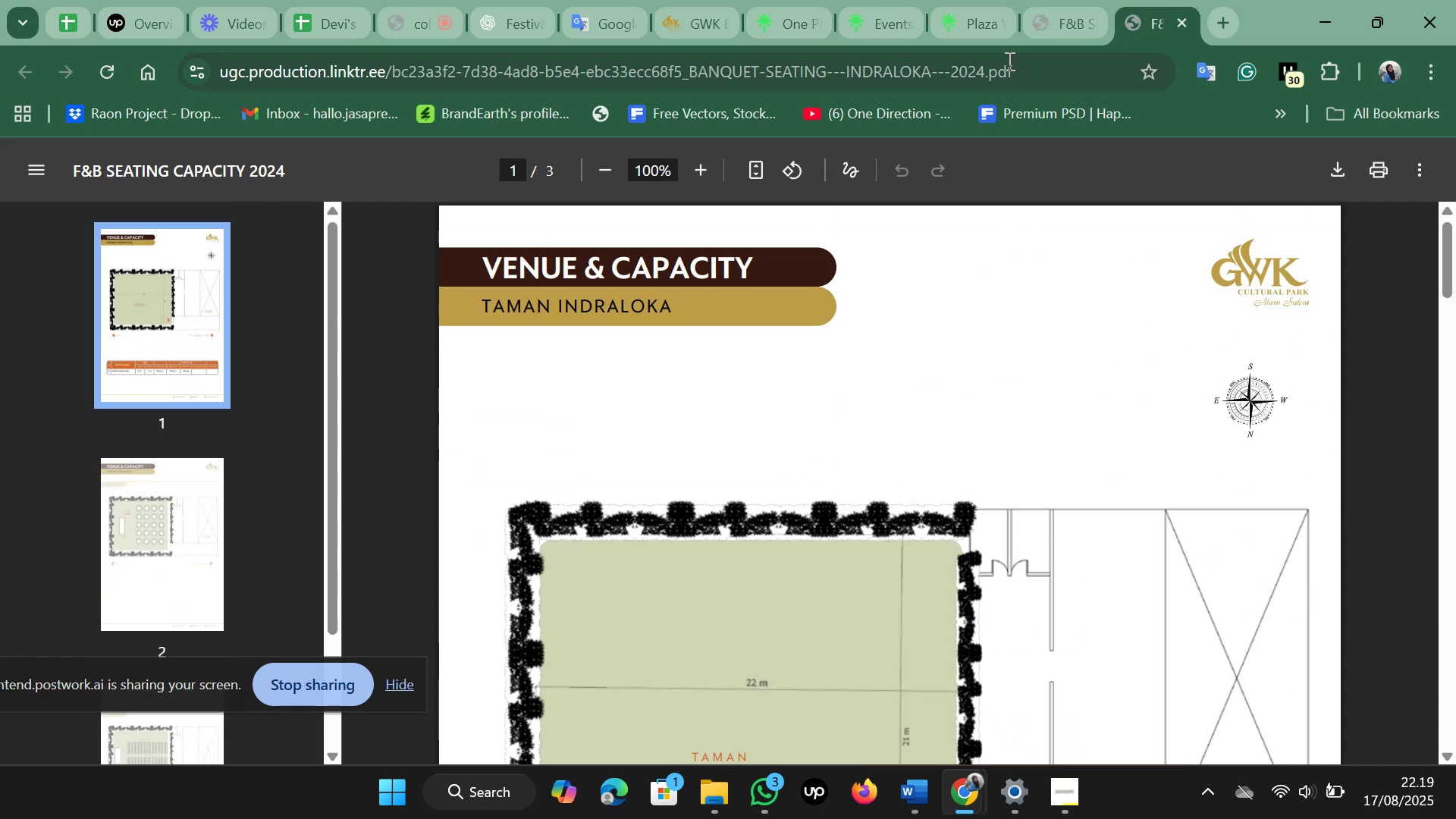 
scroll: coordinate [846, 497], scroll_direction: down, amount: 2.0
 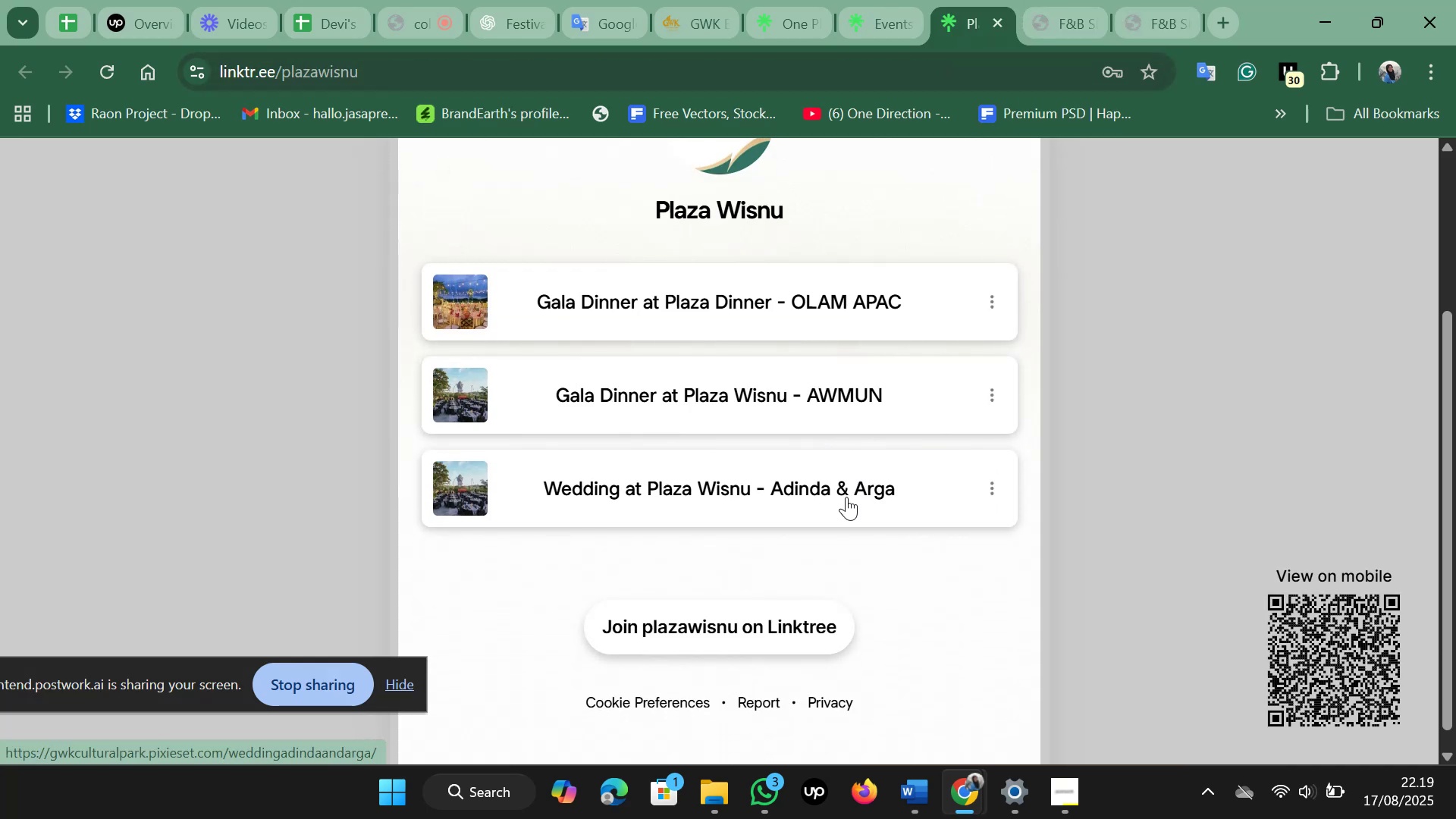 
wait(8.97)
 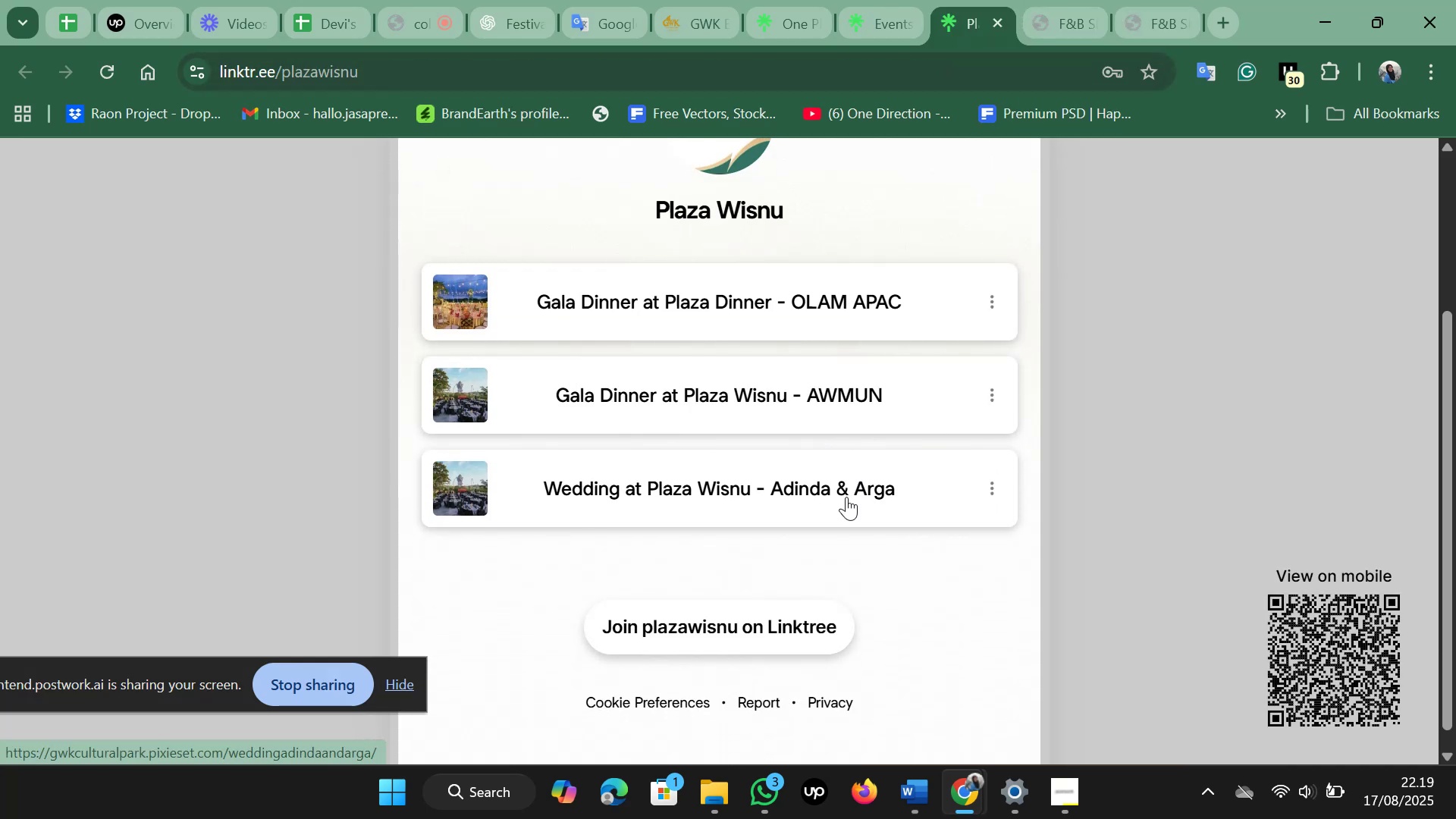 
left_click([797, 388])
 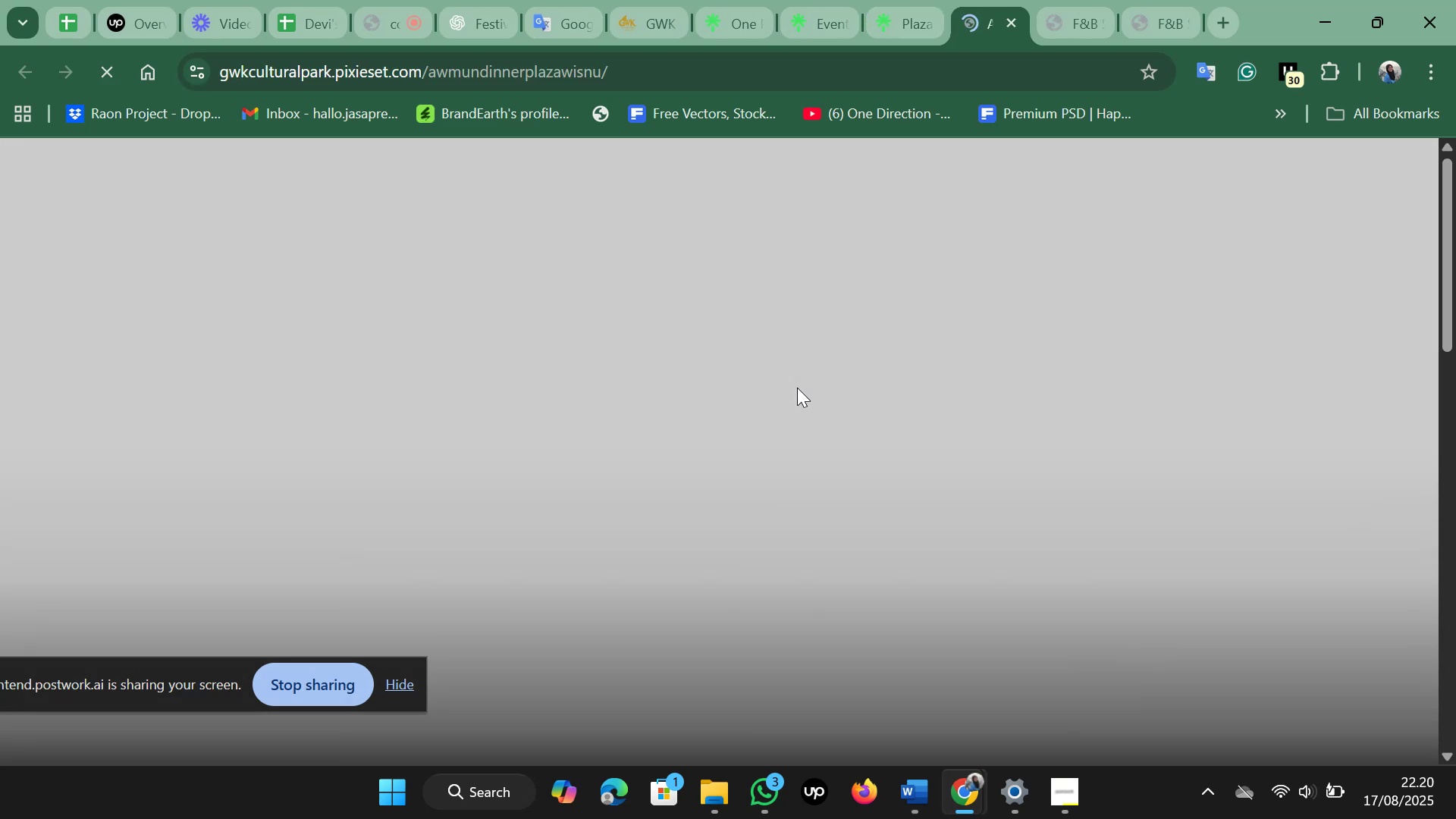 
wait(6.82)
 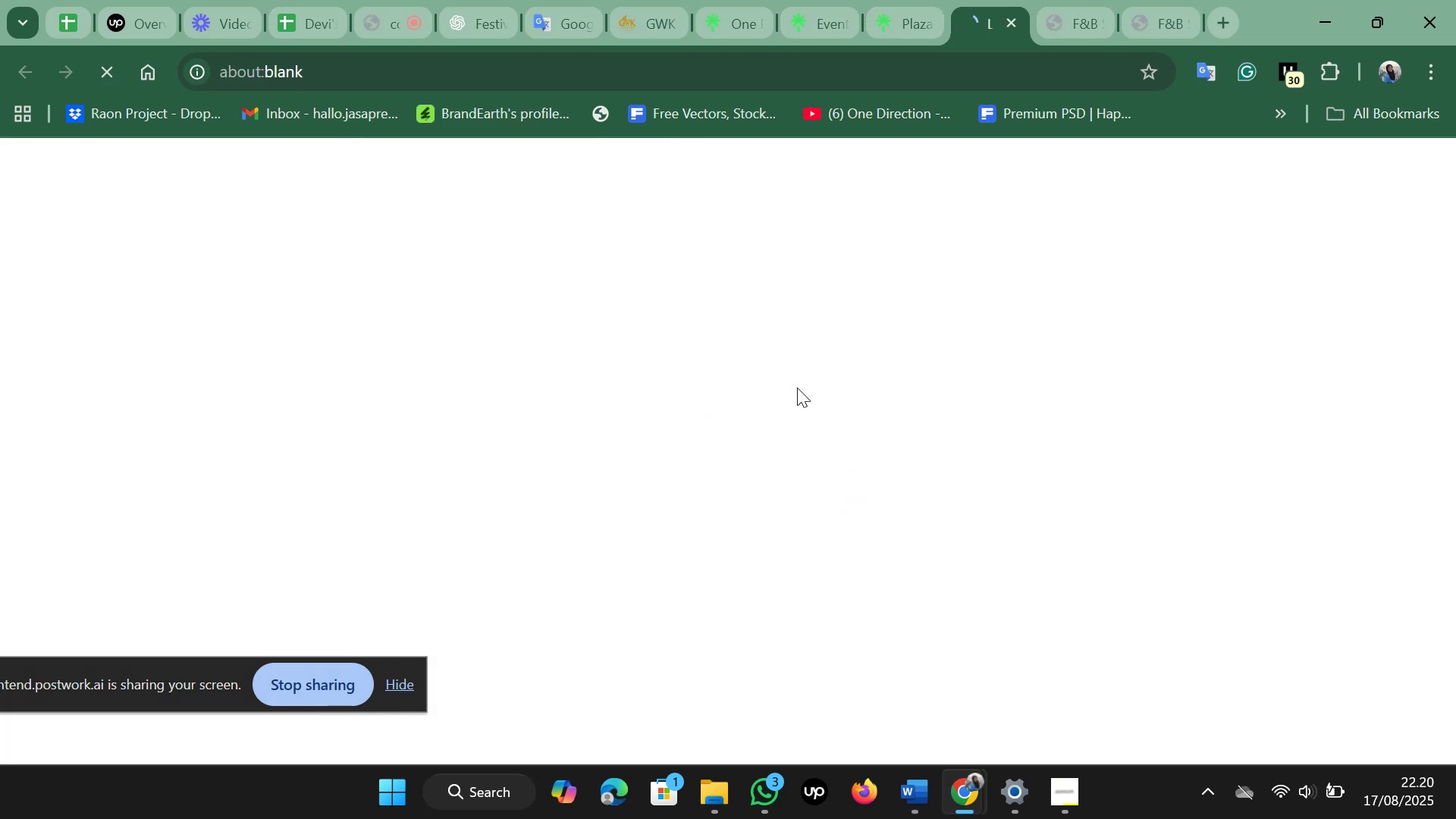 
scroll: coordinate [797, 388], scroll_direction: down, amount: 2.0
 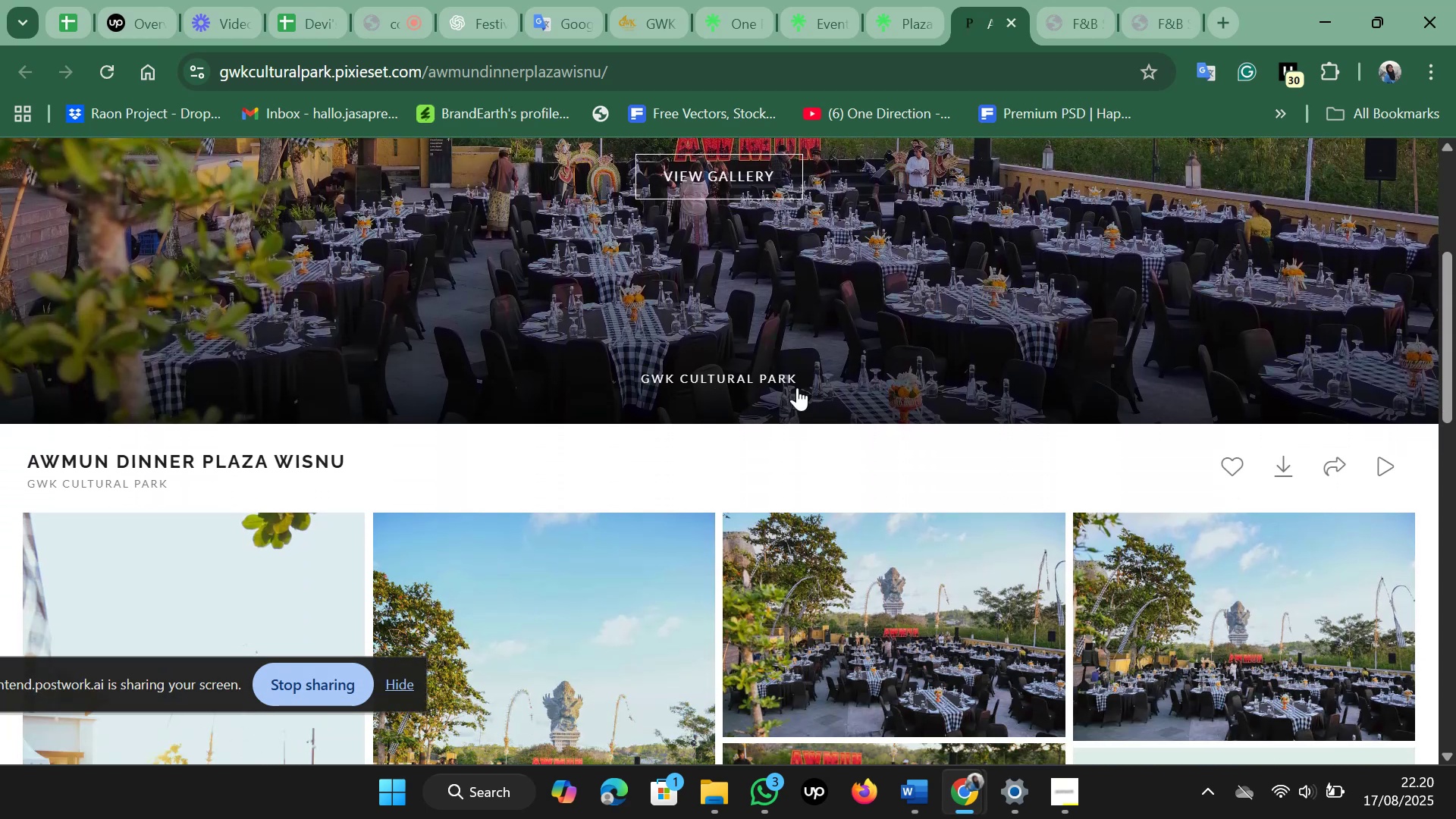 
scroll: coordinate [797, 388], scroll_direction: up, amount: 9.0
 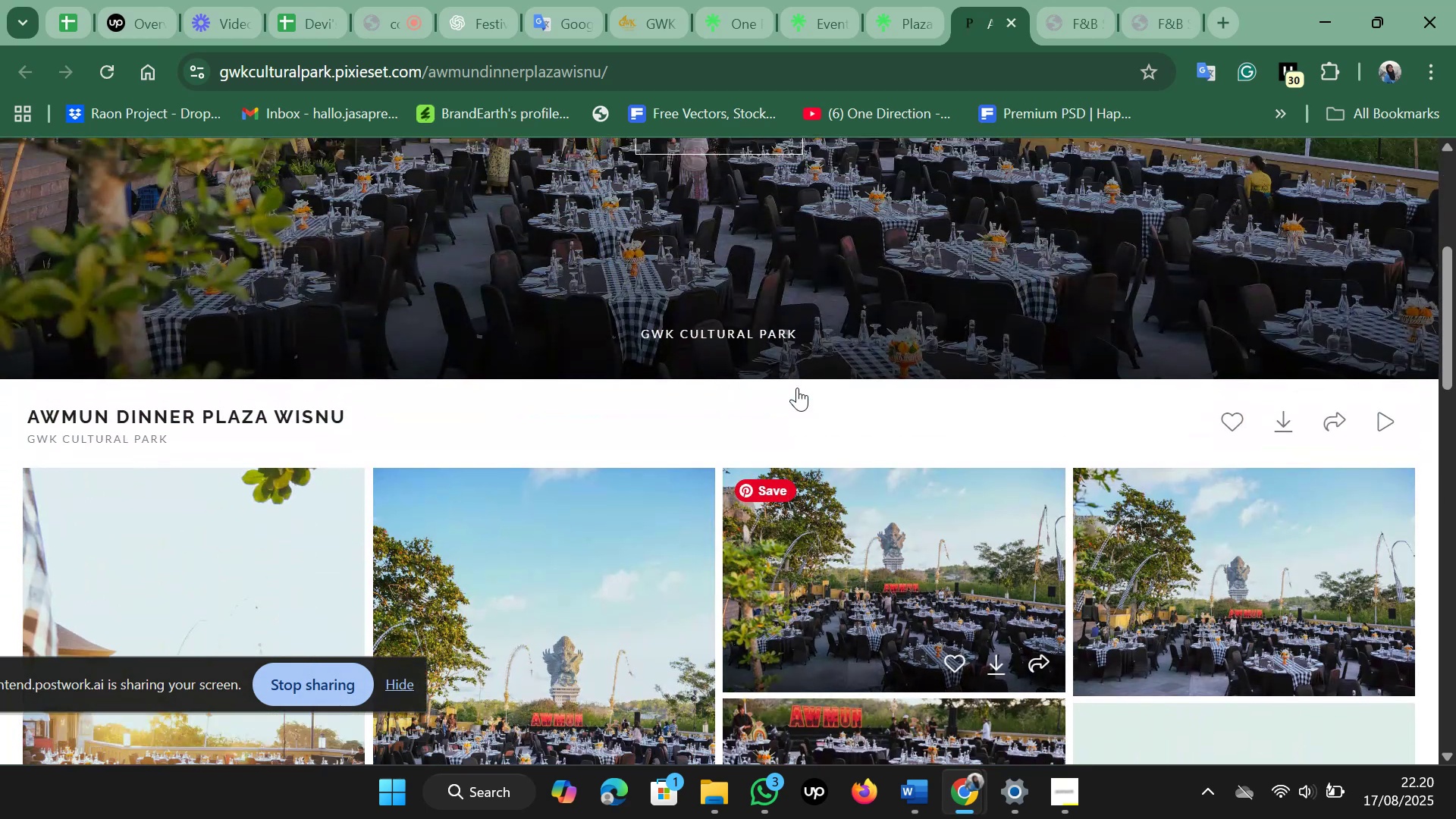 
scroll: coordinate [797, 388], scroll_direction: down, amount: 21.0
 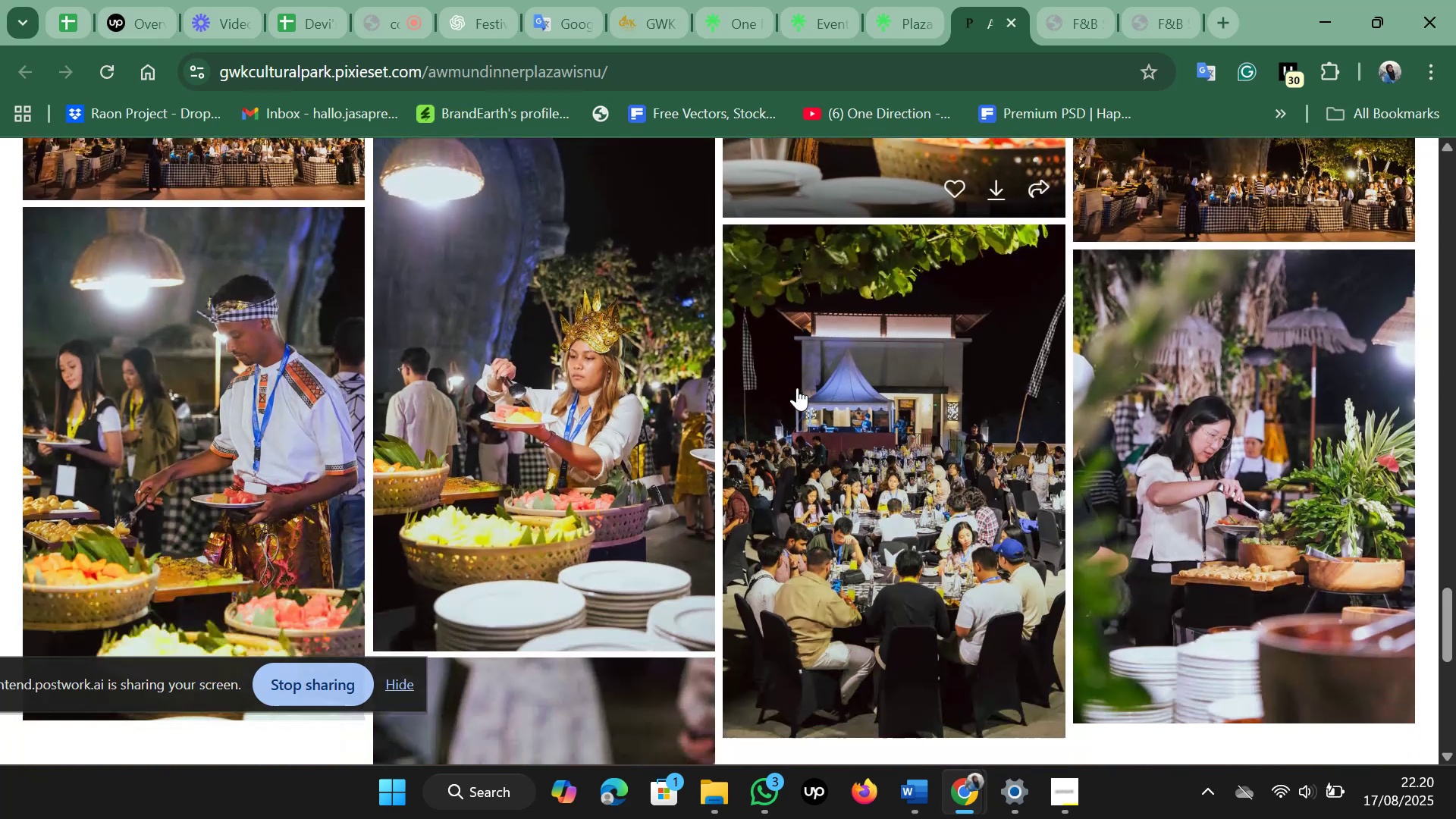 
scroll: coordinate [797, 388], scroll_direction: up, amount: 4.0
 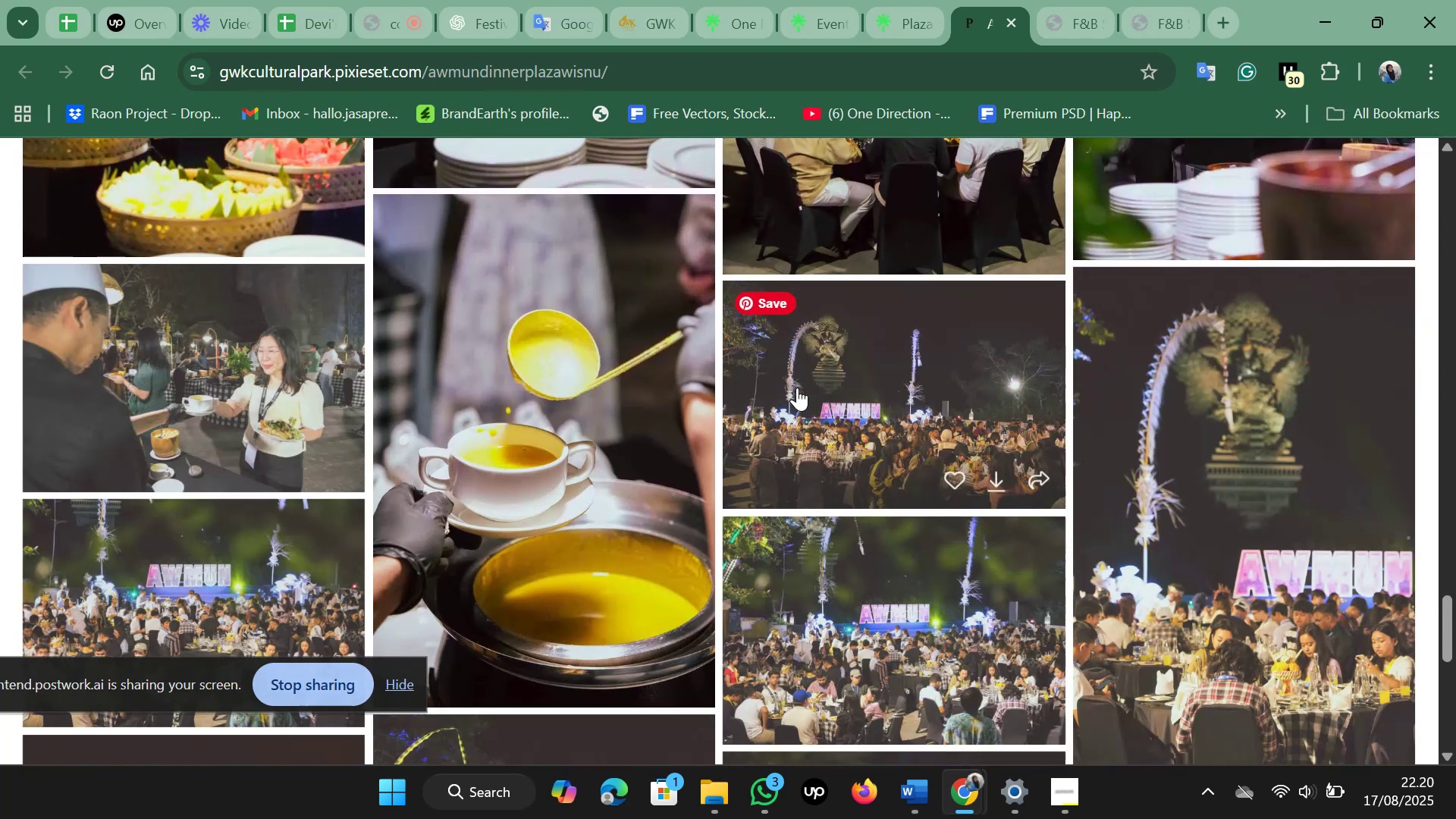 
left_click([1018, 21])
 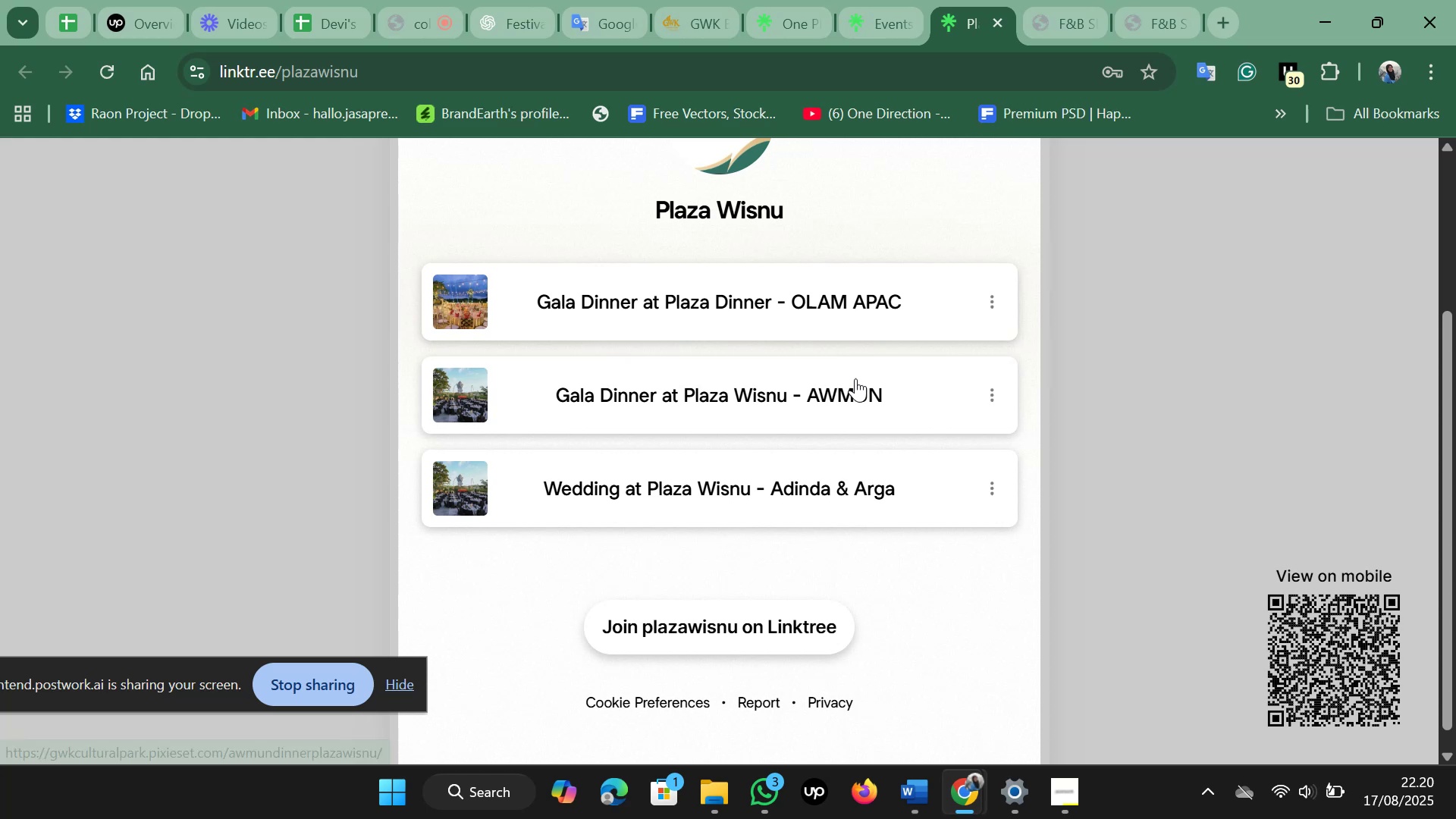 
scroll: coordinate [840, 426], scroll_direction: down, amount: 2.0
 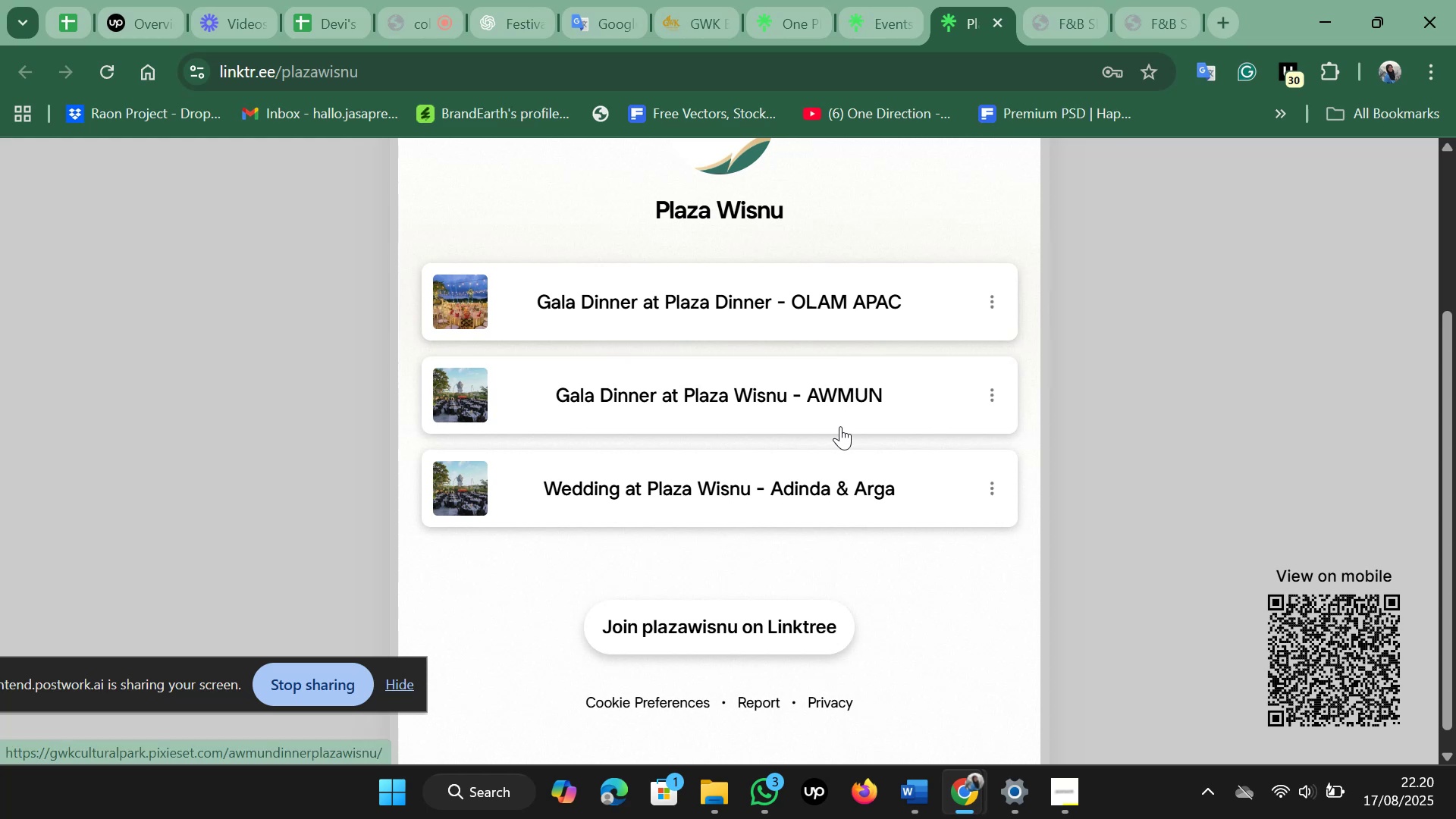 
scroll: coordinate [840, 426], scroll_direction: up, amount: 2.0
 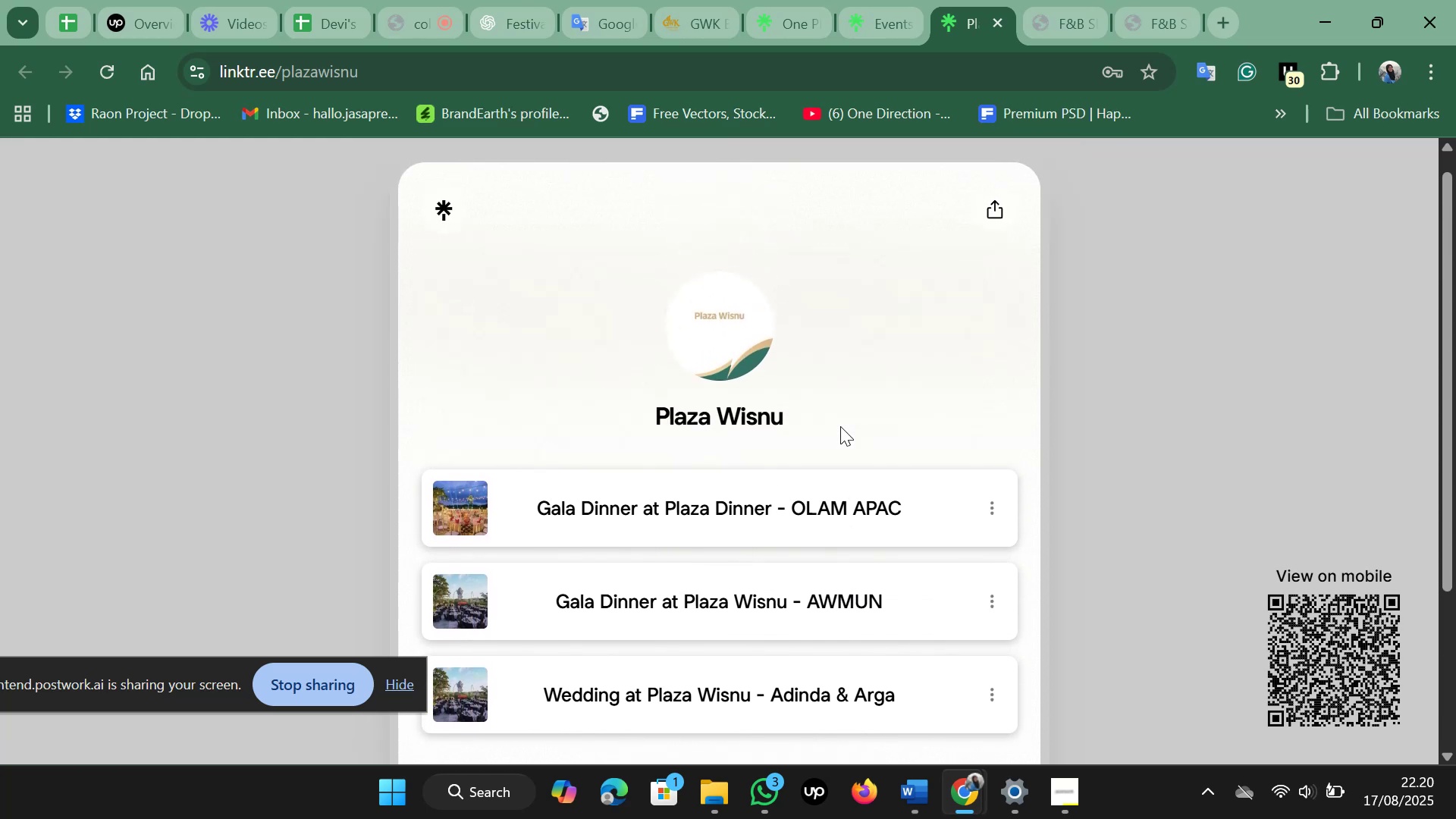 
left_click([847, 513])
 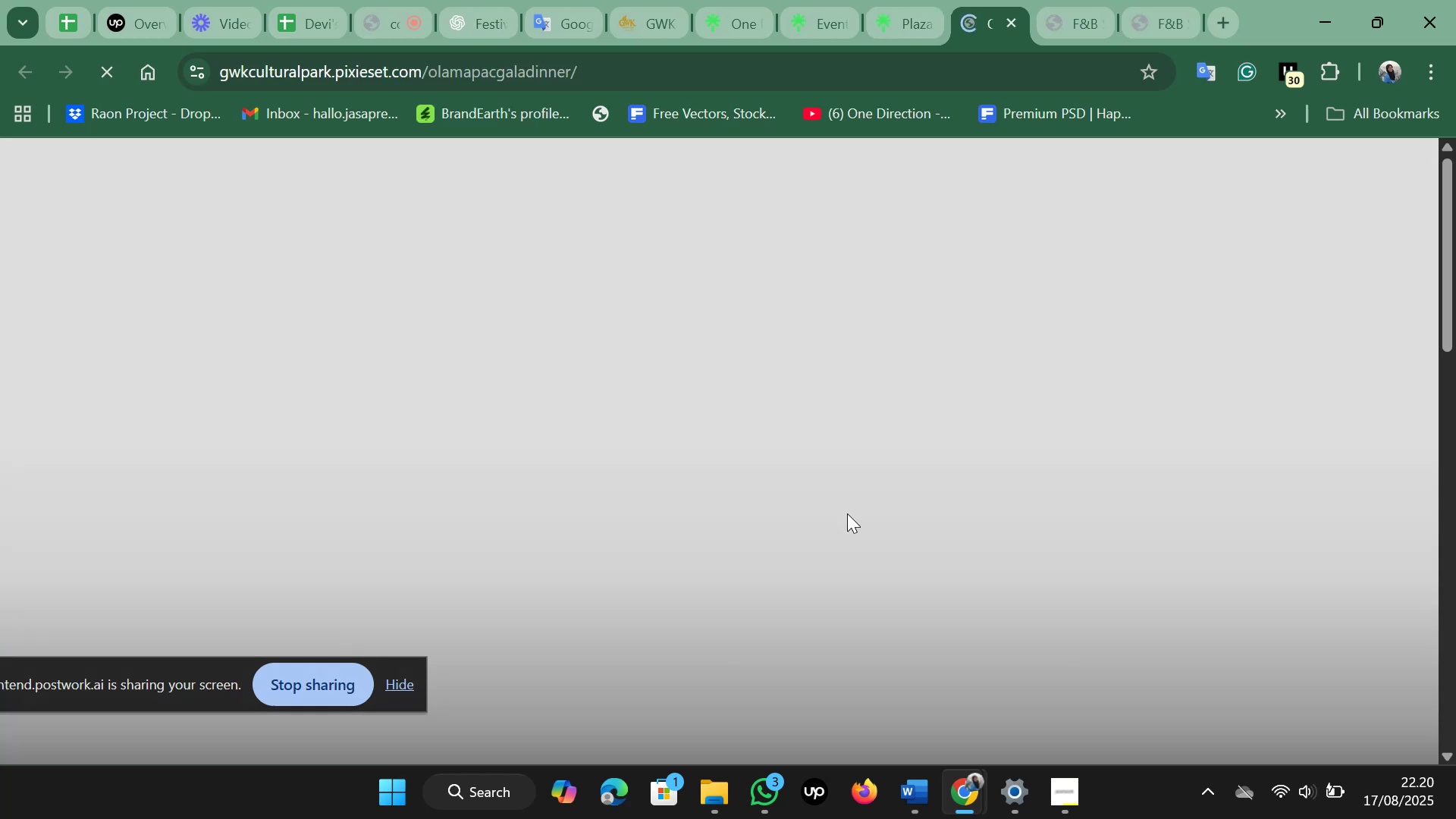 
scroll: coordinate [847, 513], scroll_direction: down, amount: 9.0
 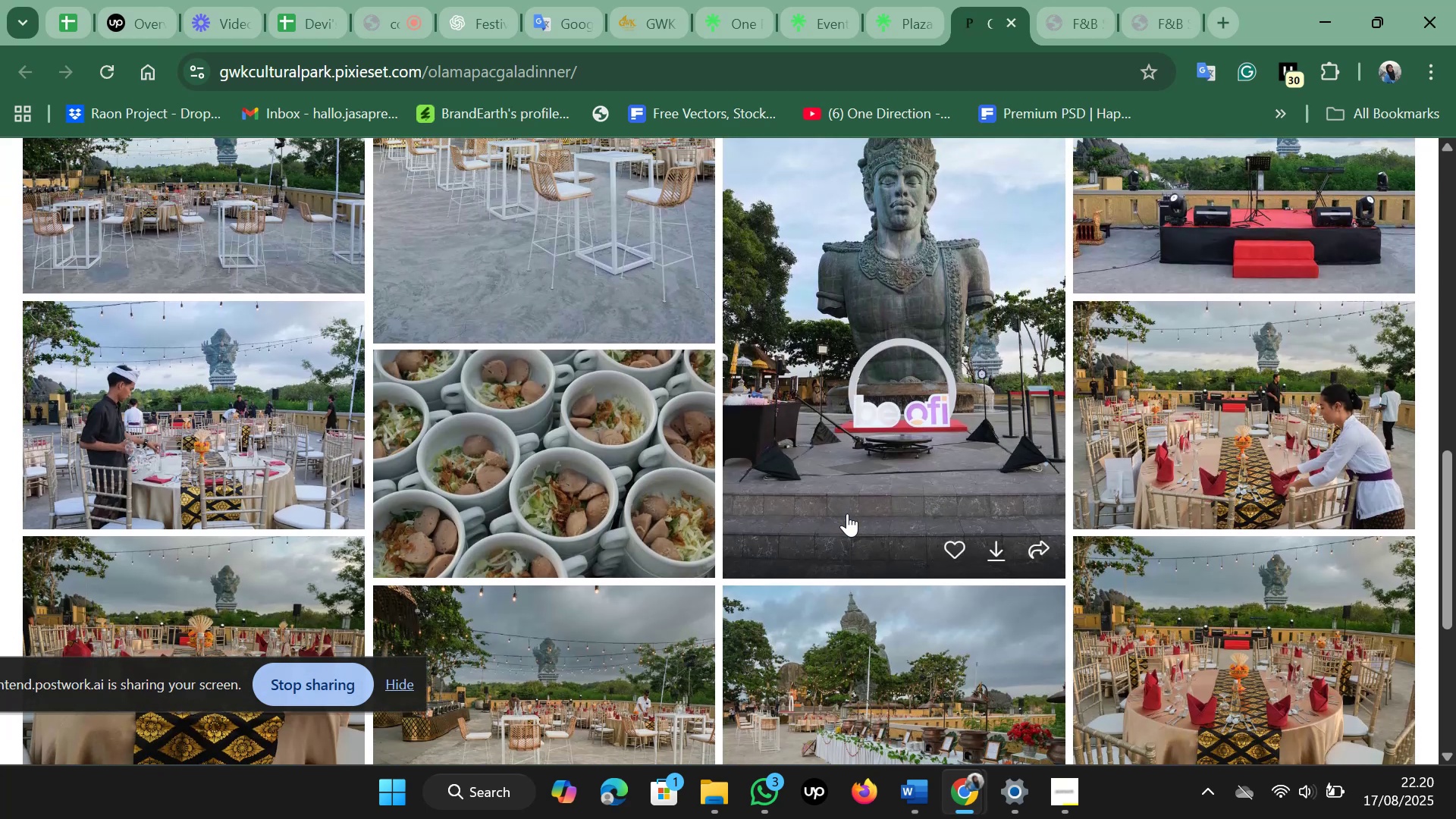 
scroll: coordinate [847, 513], scroll_direction: up, amount: 11.0
 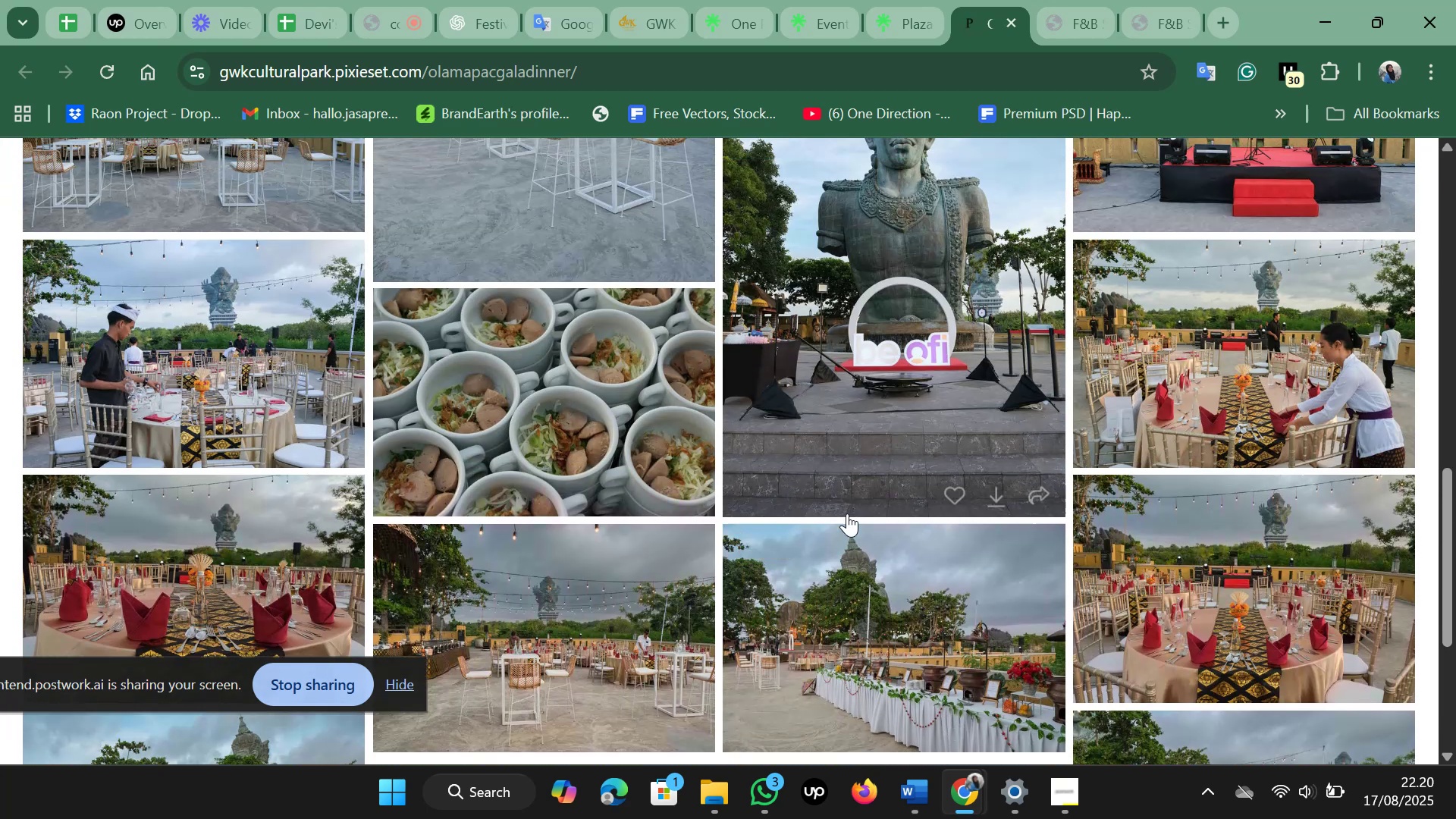 
left_click([1011, 29])
 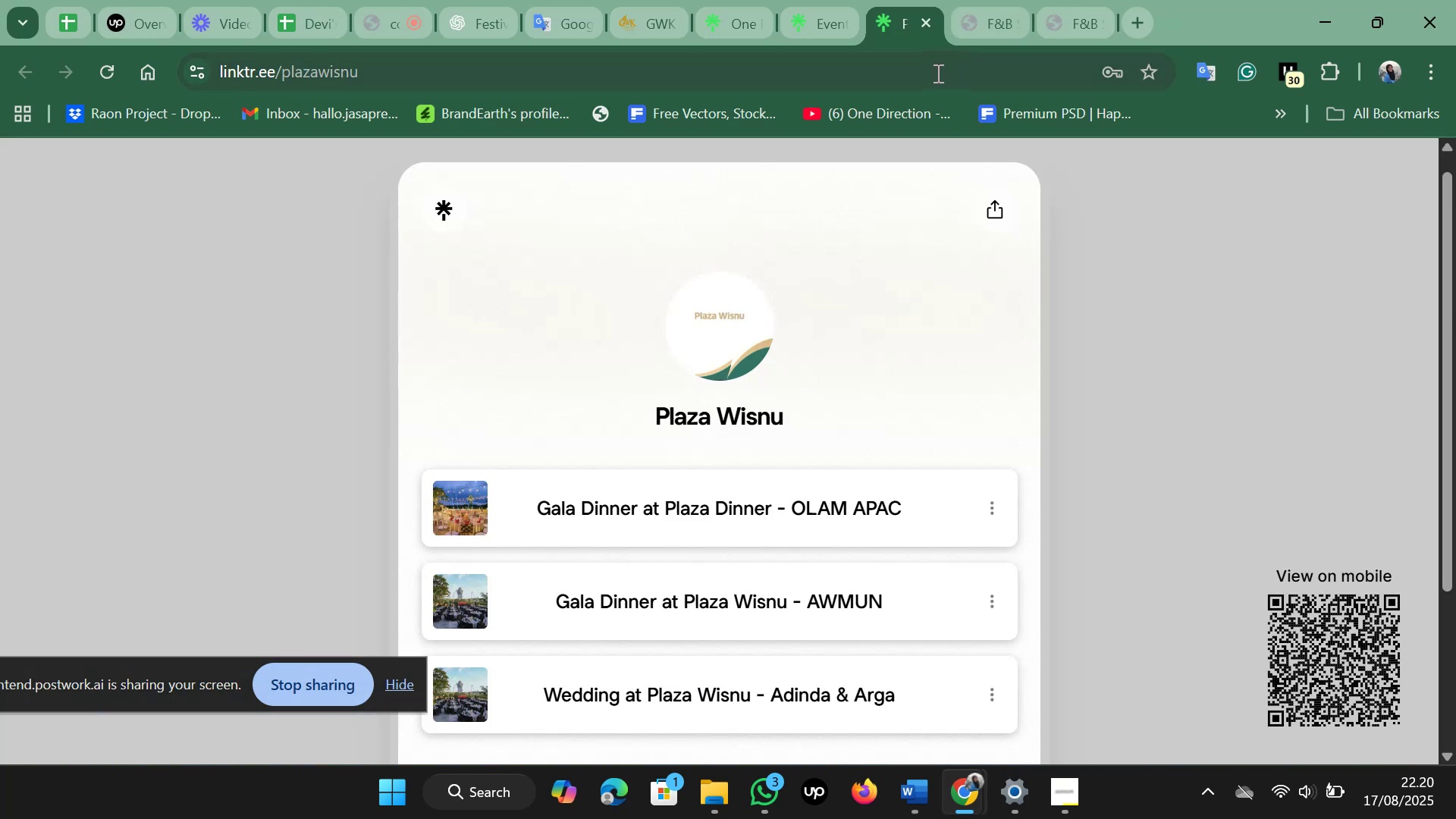 
scroll: coordinate [817, 368], scroll_direction: down, amount: 1.0
 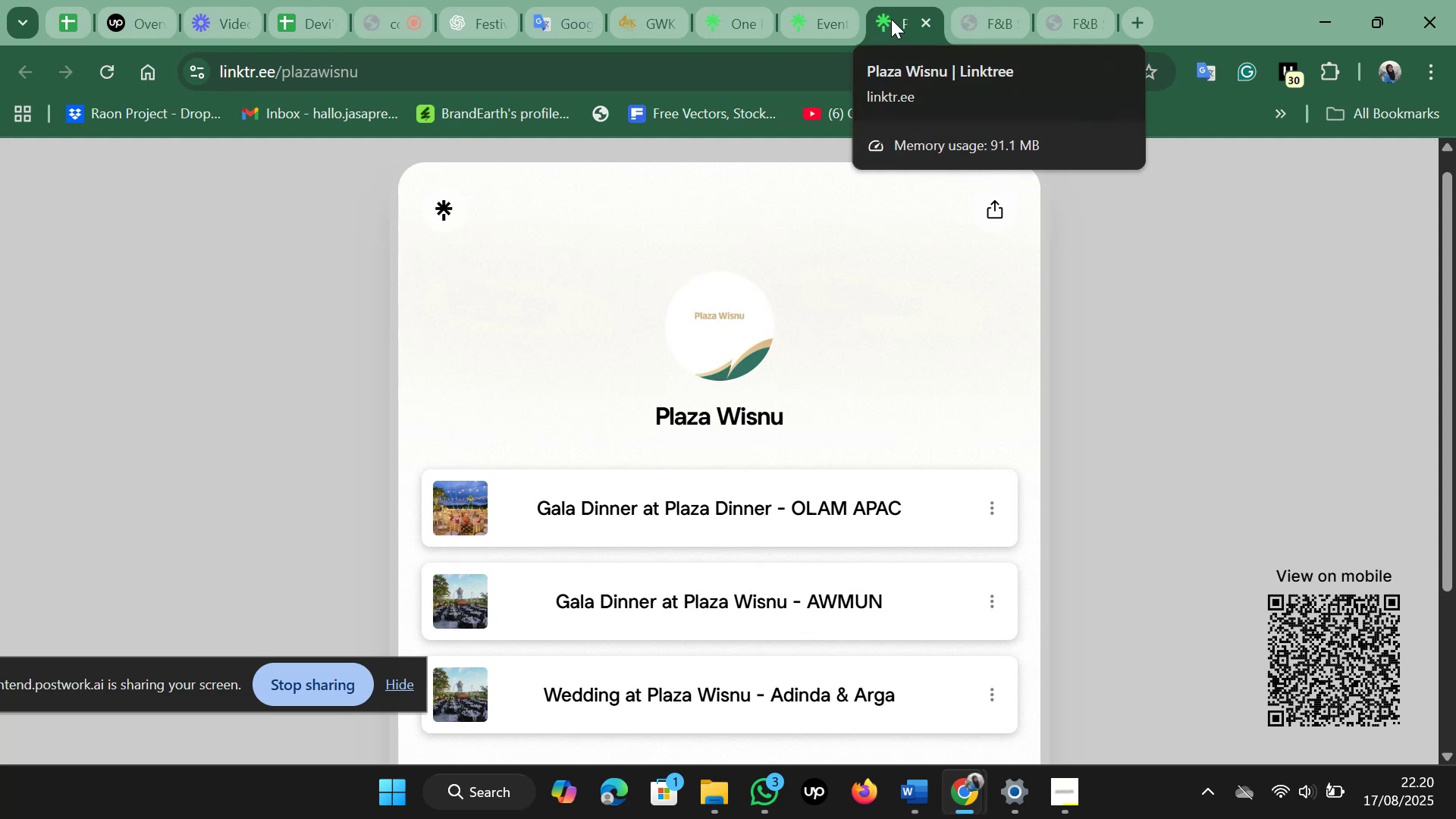 
scroll: coordinate [817, 368], scroll_direction: up, amount: 2.0
 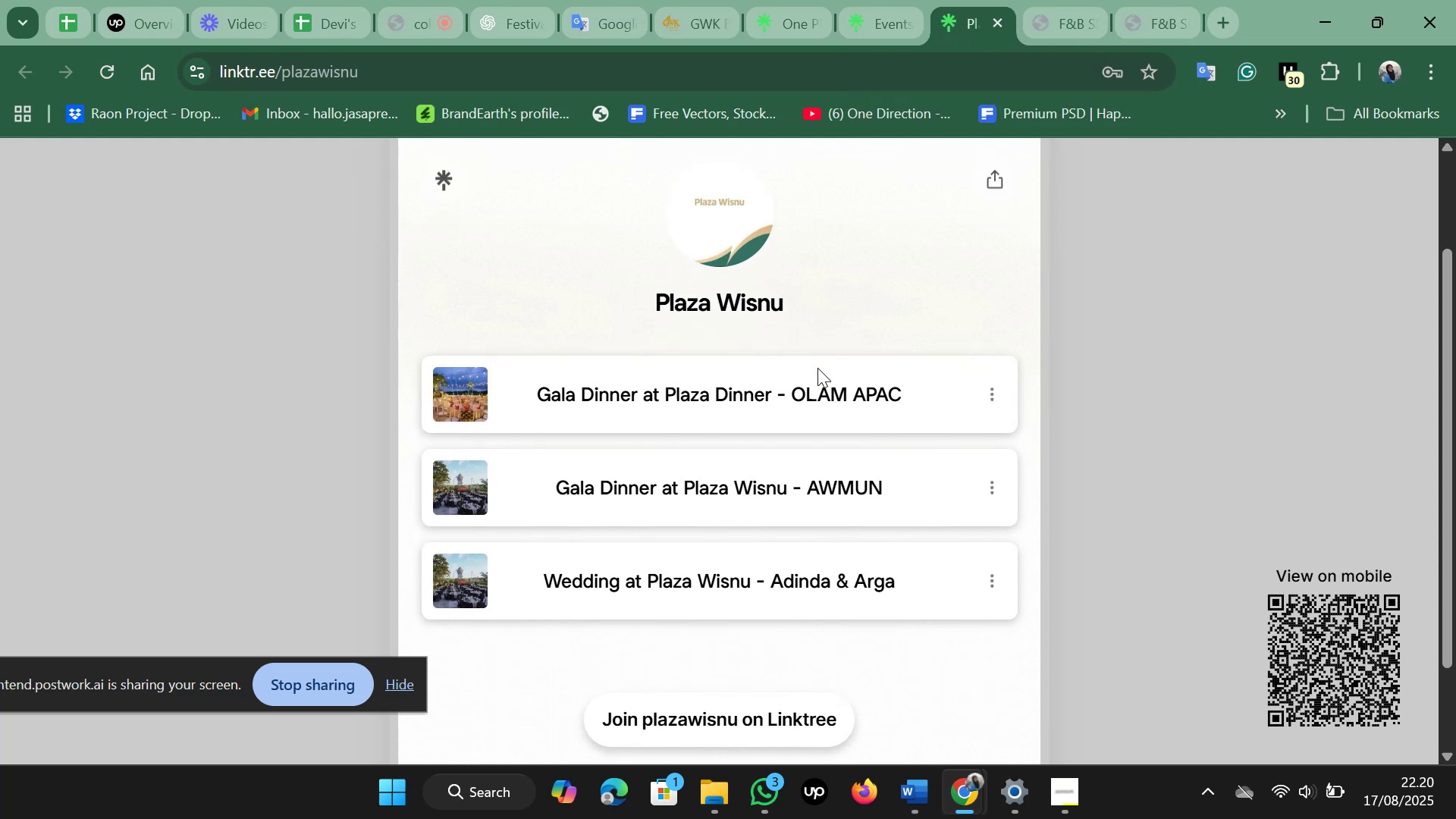 
left_click([1004, 21])
 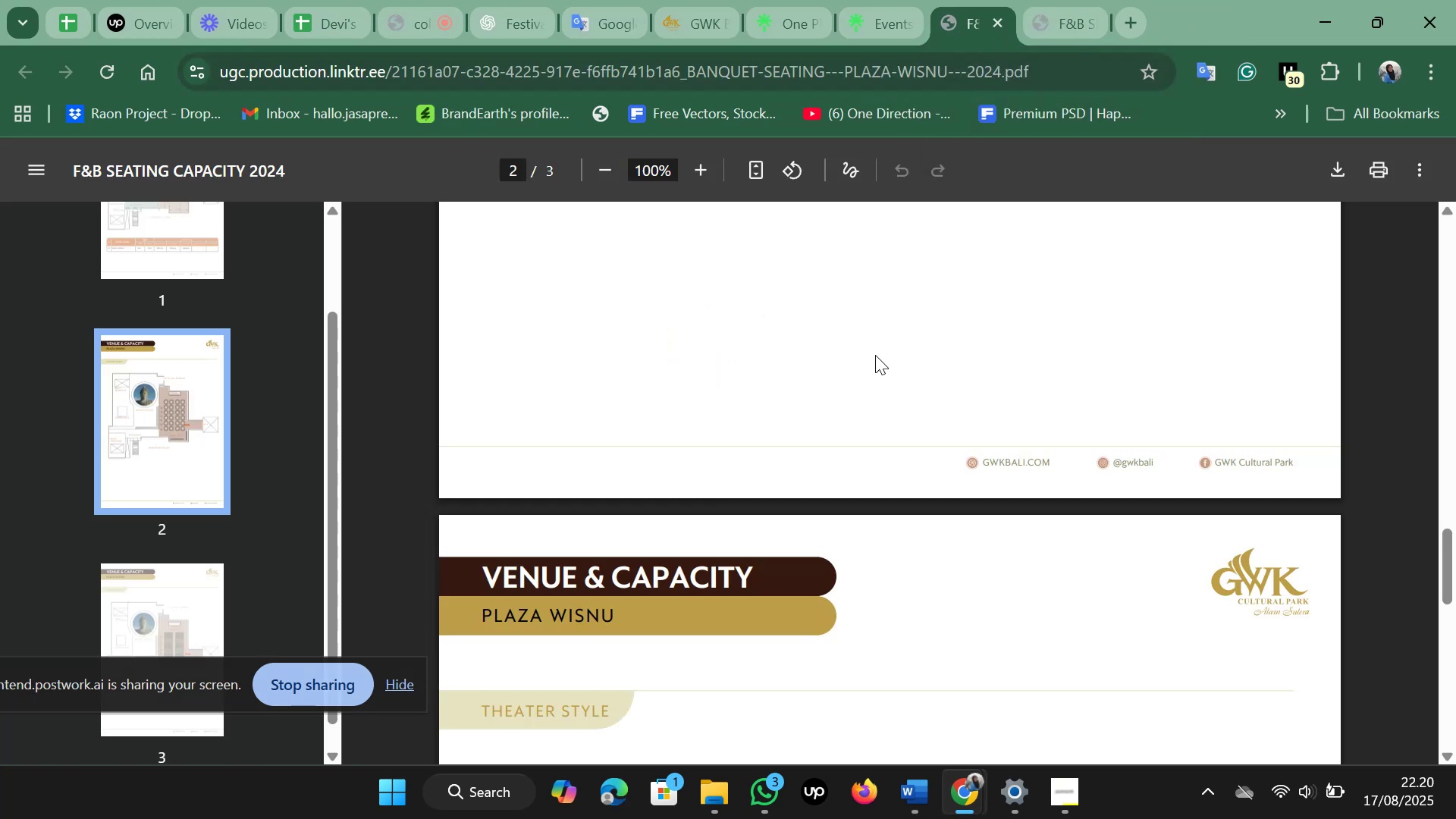 
left_click([944, 26])
 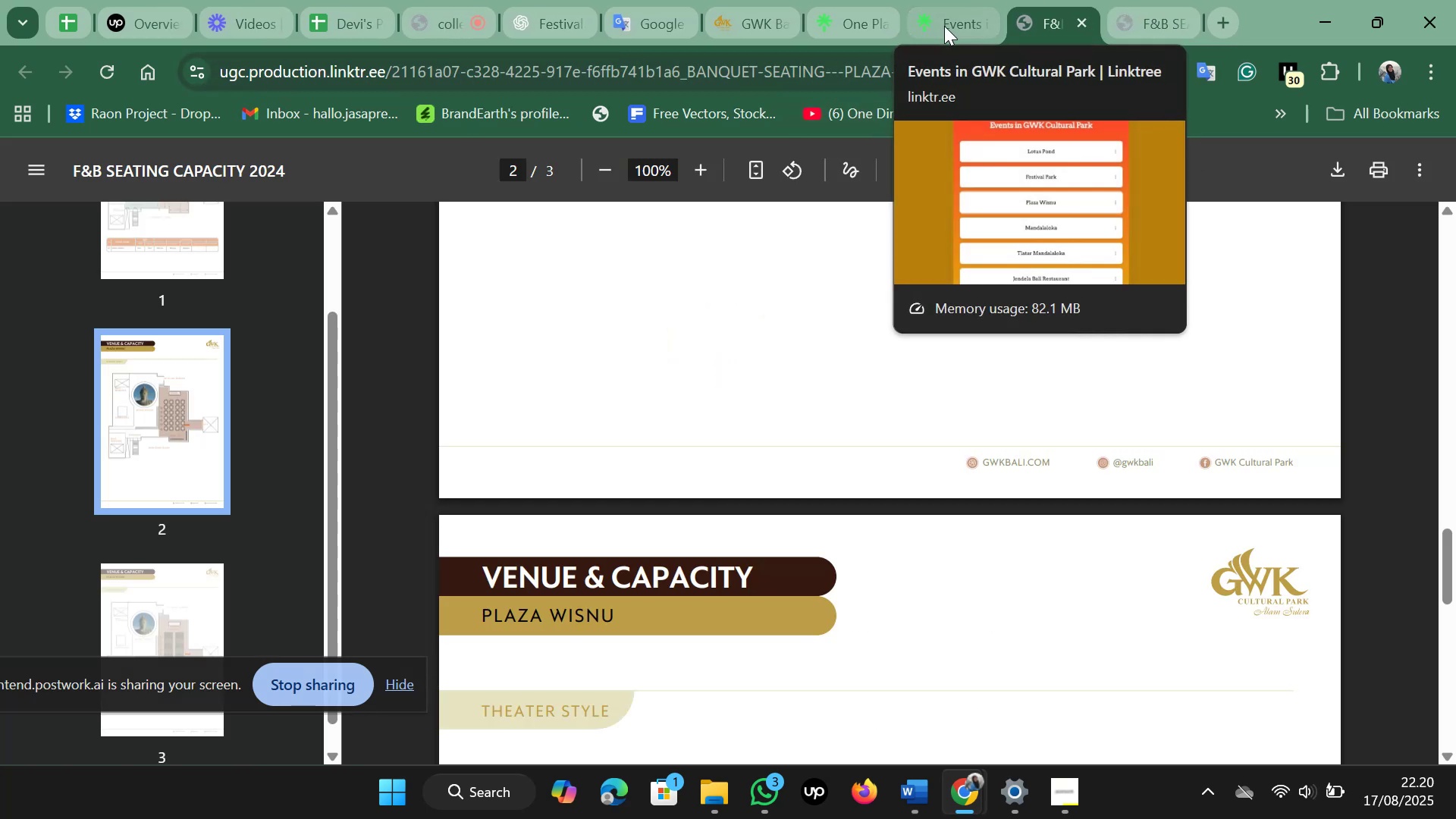 
scroll: coordinate [837, 510], scroll_direction: down, amount: 1.0
 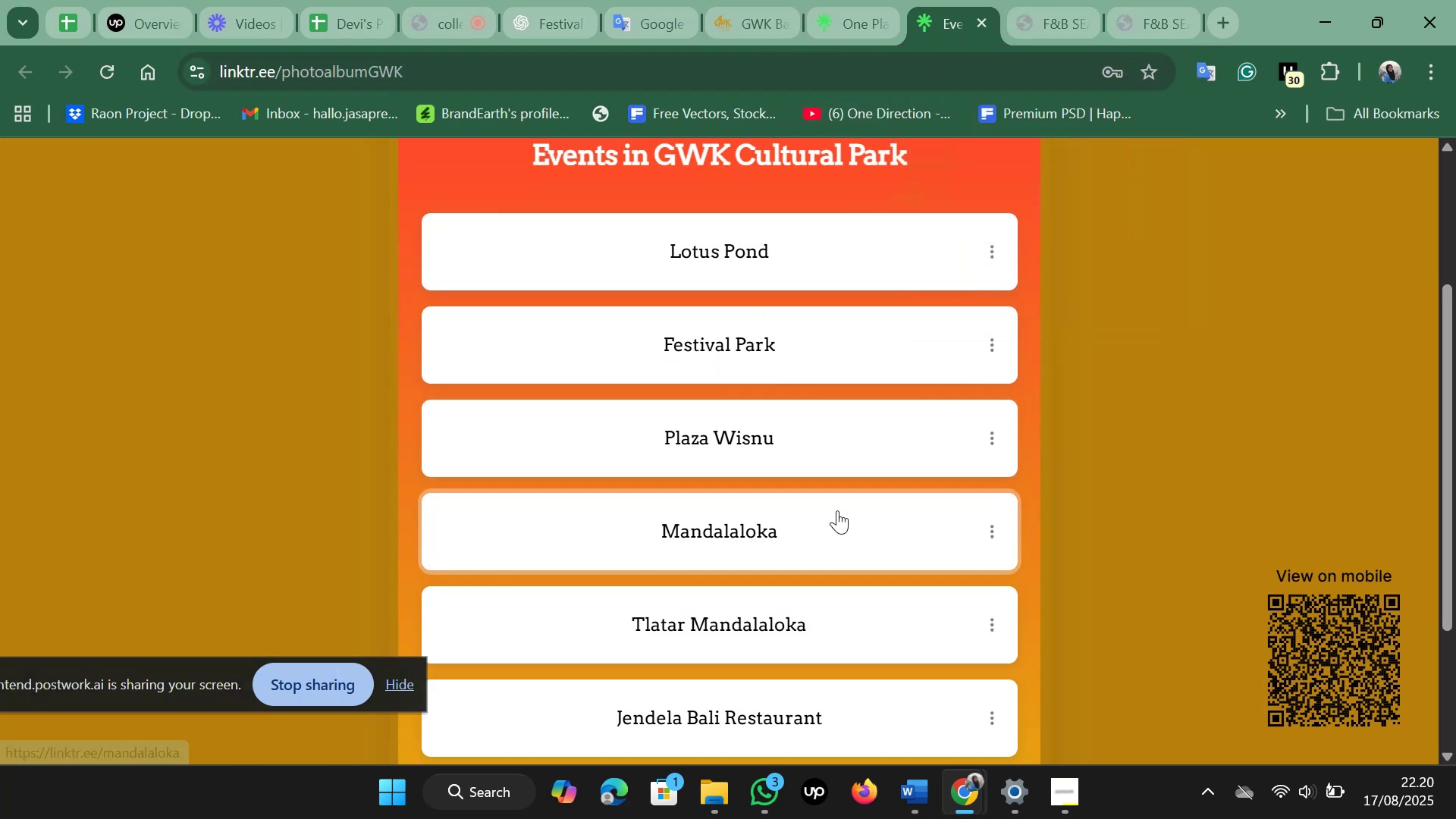 
left_click([1165, 16])
 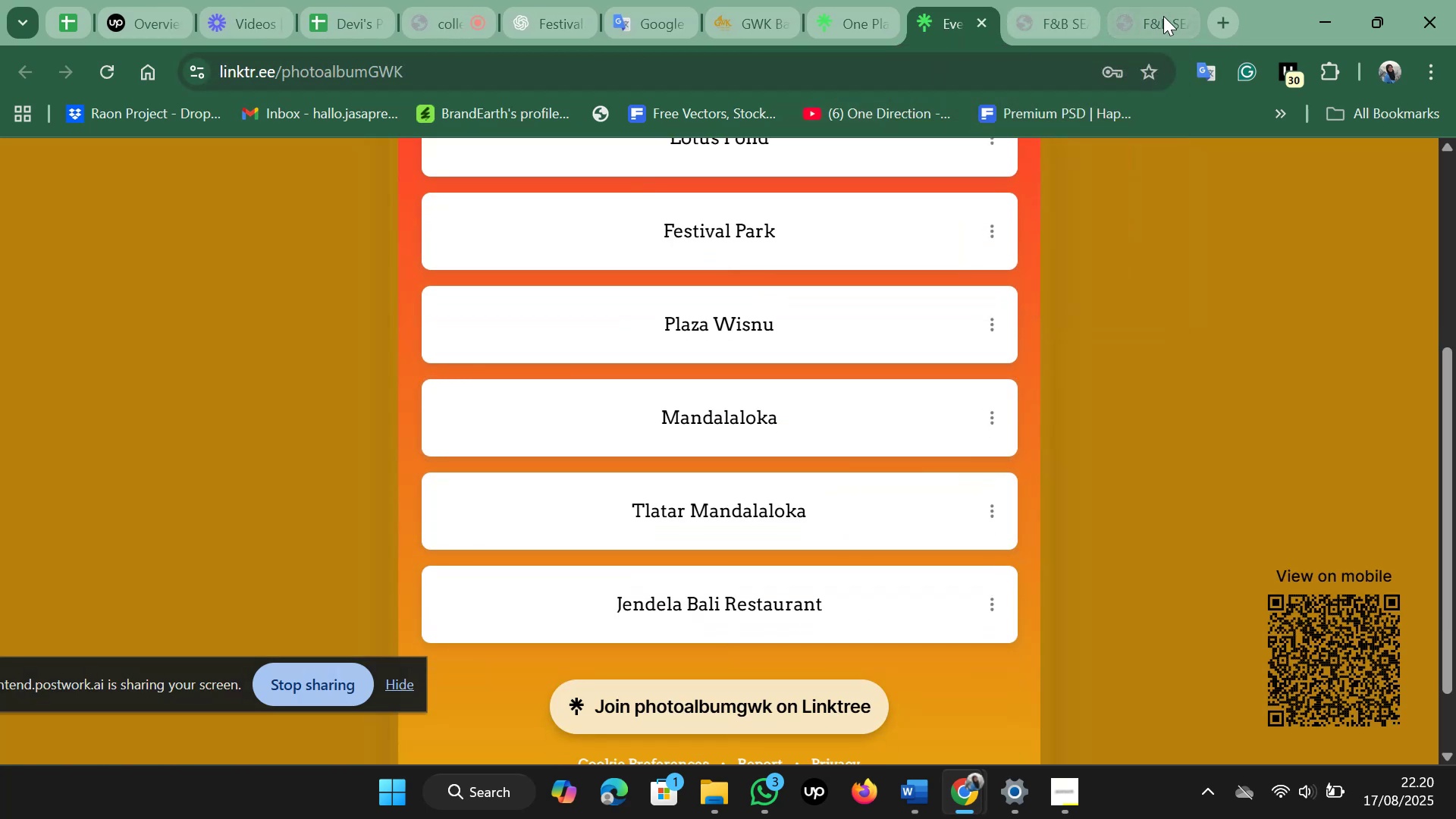 
left_click([959, 0])
 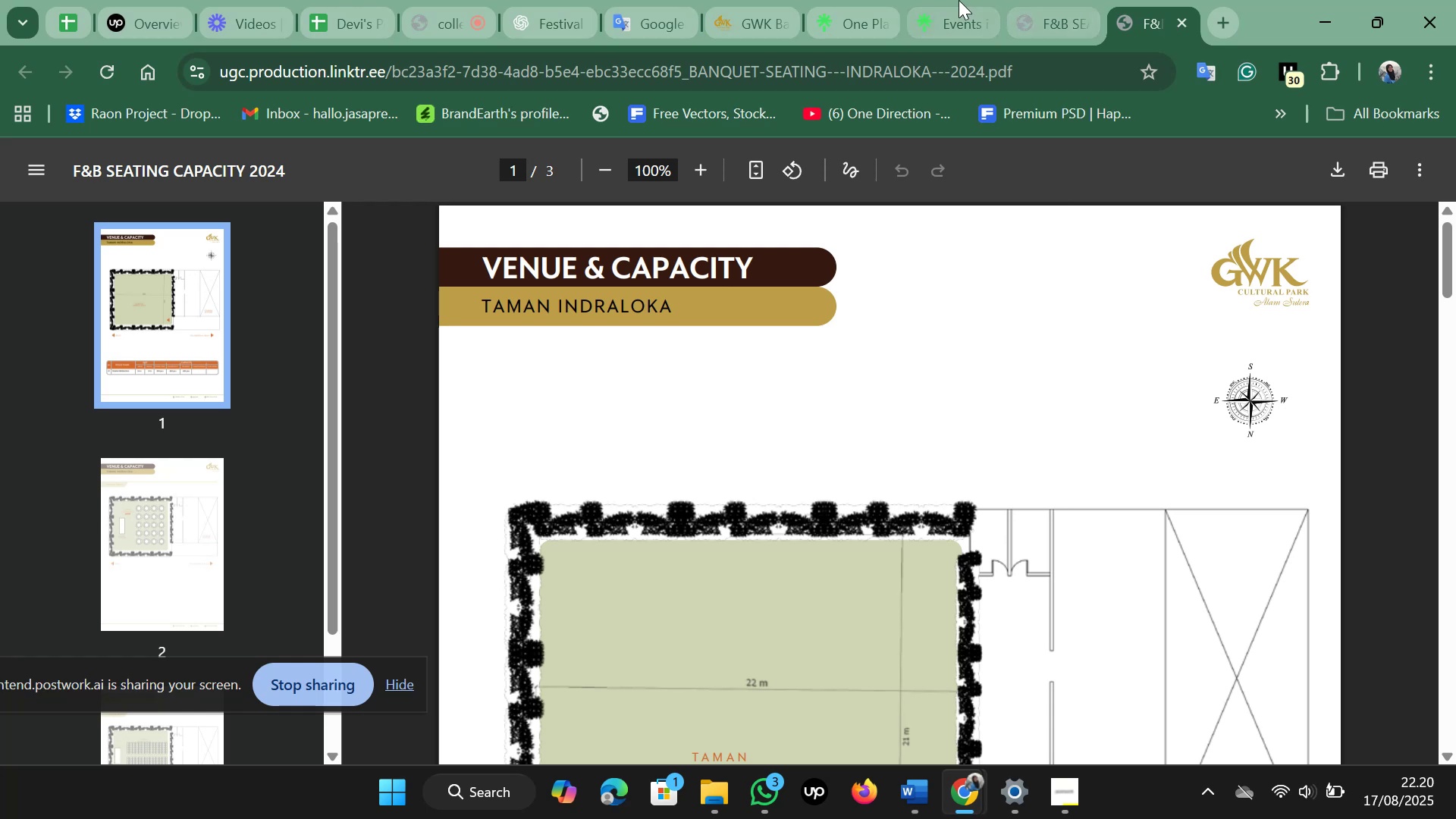 
scroll: coordinate [866, 404], scroll_direction: up, amount: 1.0
 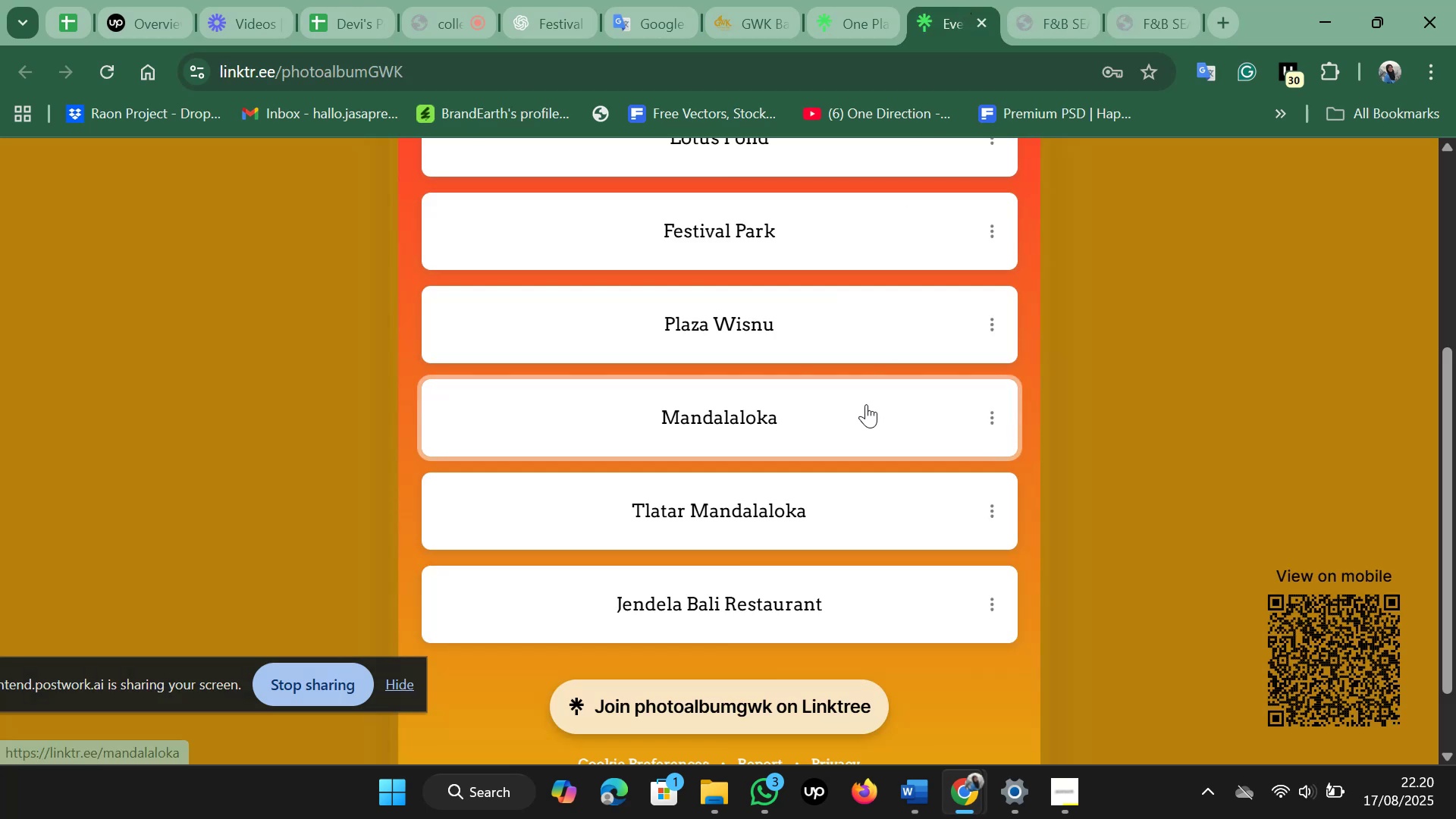 
scroll: coordinate [866, 404], scroll_direction: down, amount: 1.0
 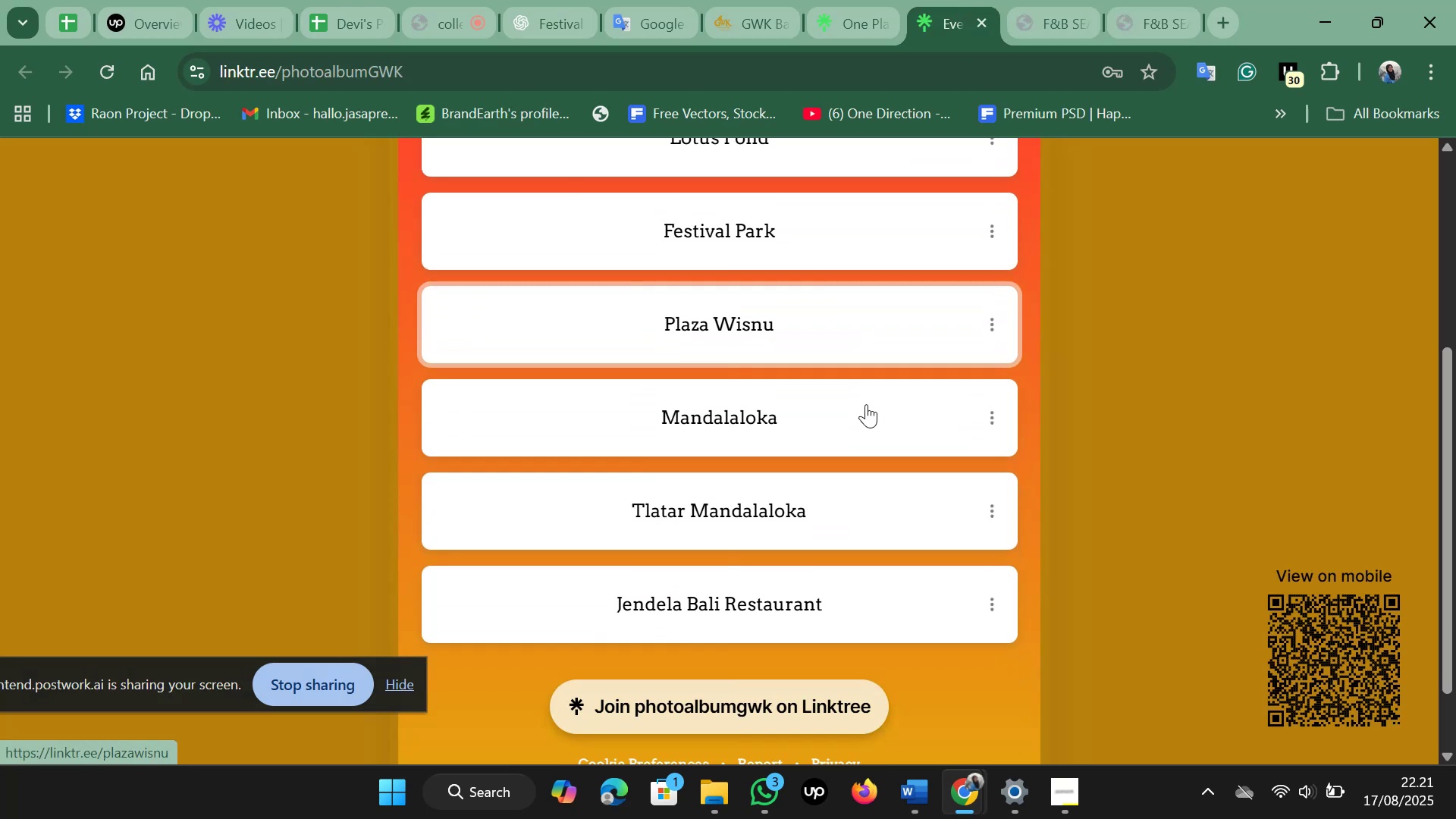 
scroll: coordinate [866, 404], scroll_direction: up, amount: 1.0
 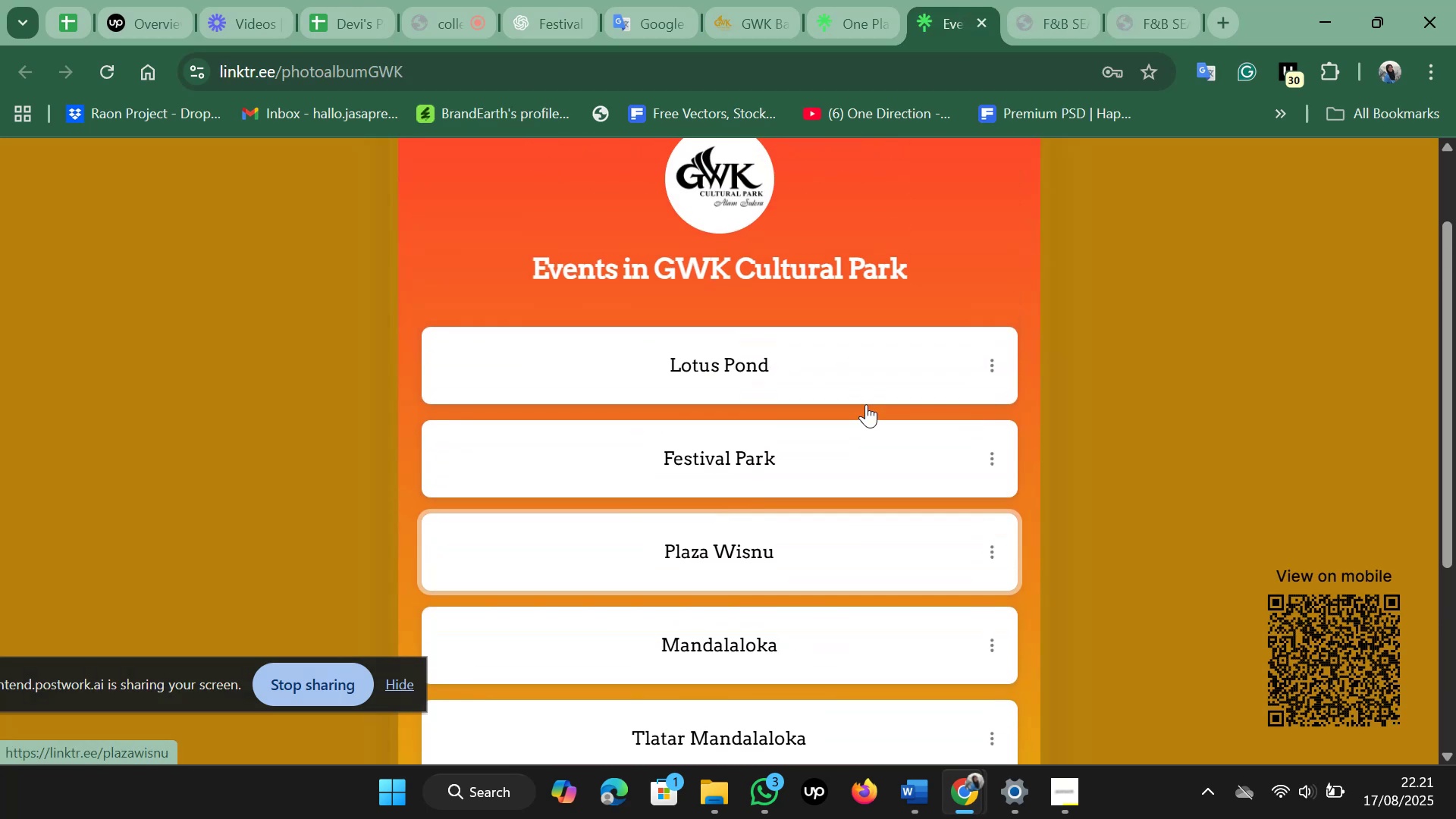 
left_click([990, 20])
 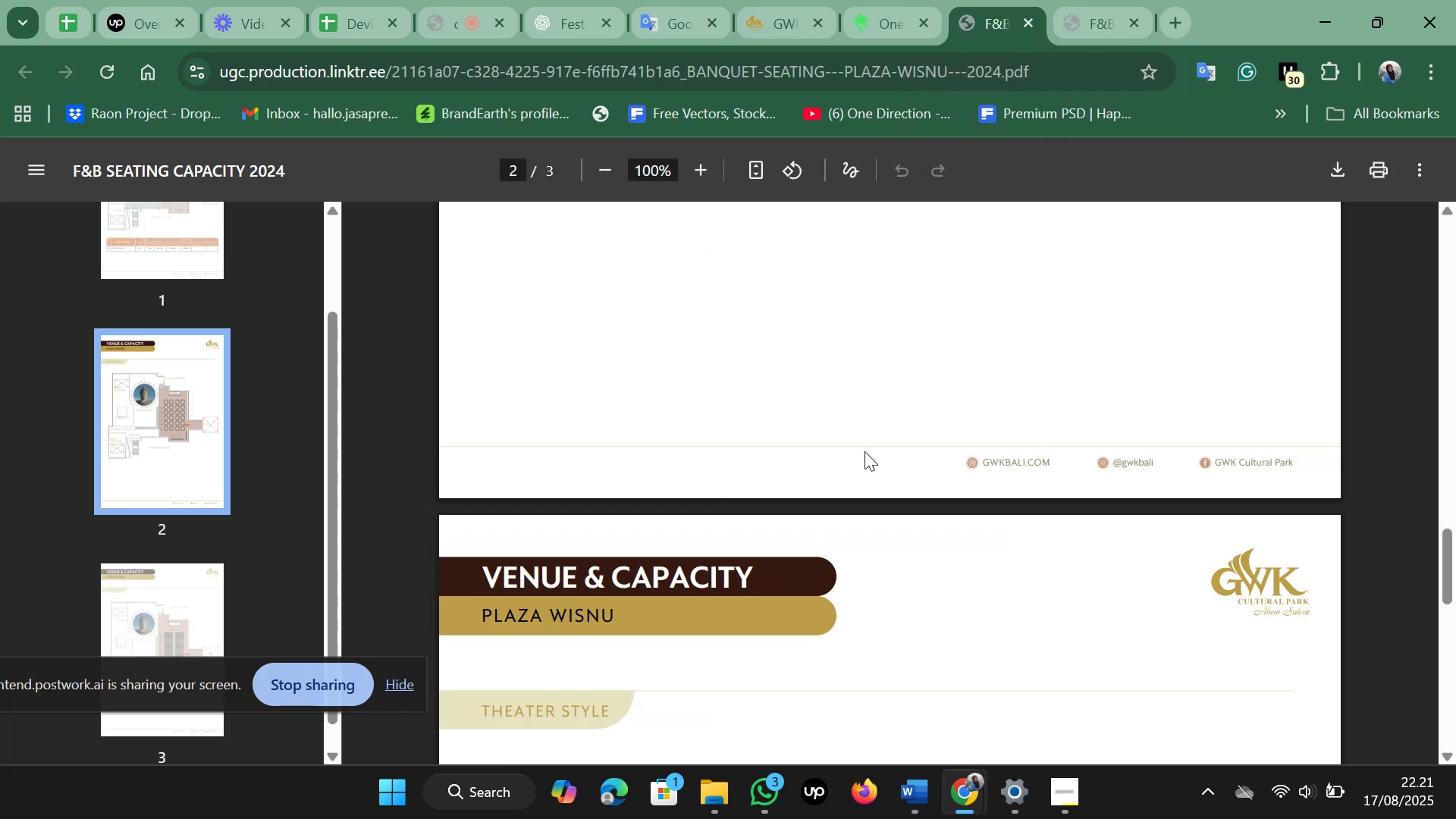 
left_click([921, 22])
 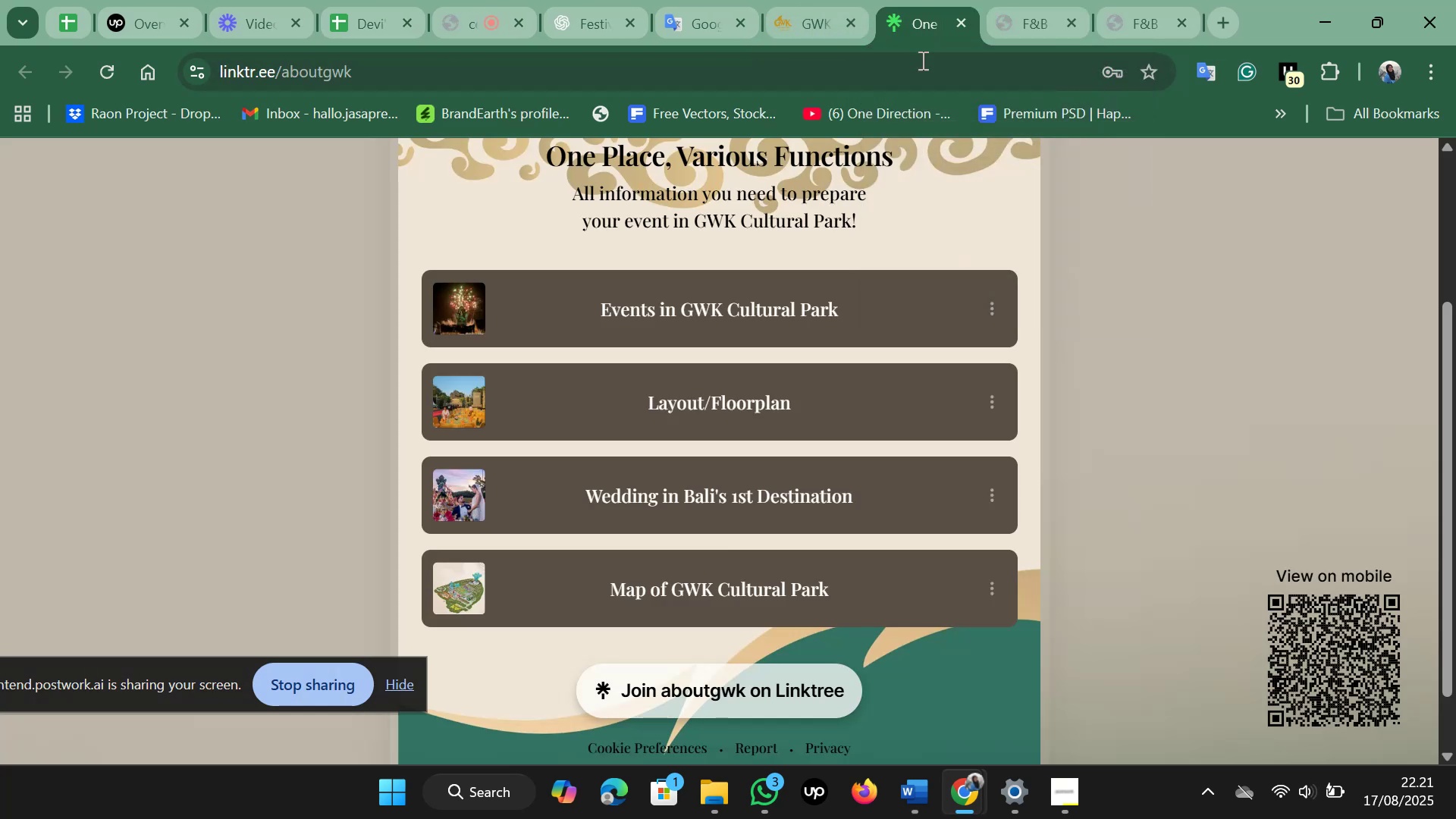 
scroll: coordinate [807, 503], scroll_direction: down, amount: 1.0
 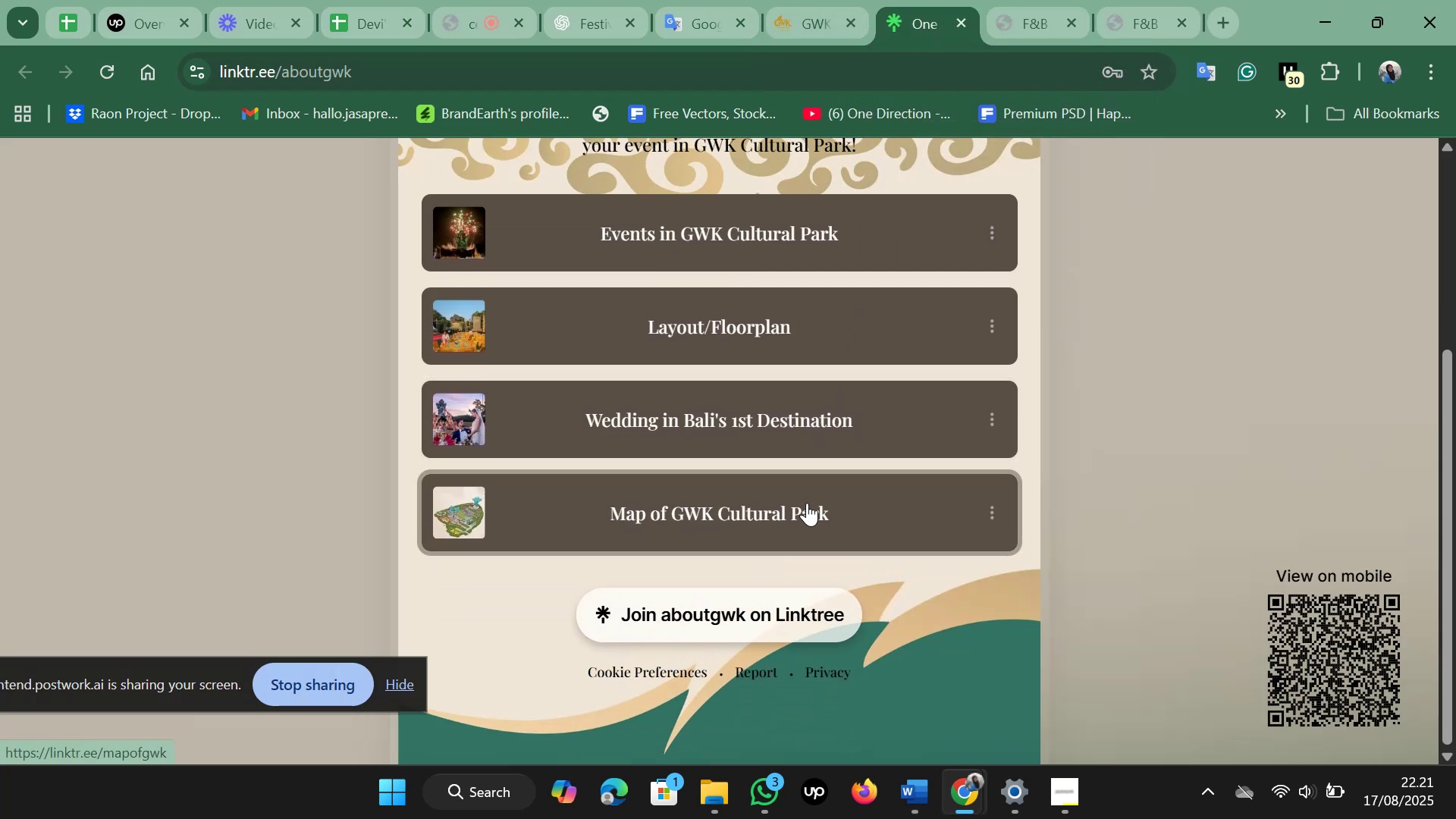 
left_click([807, 503])
 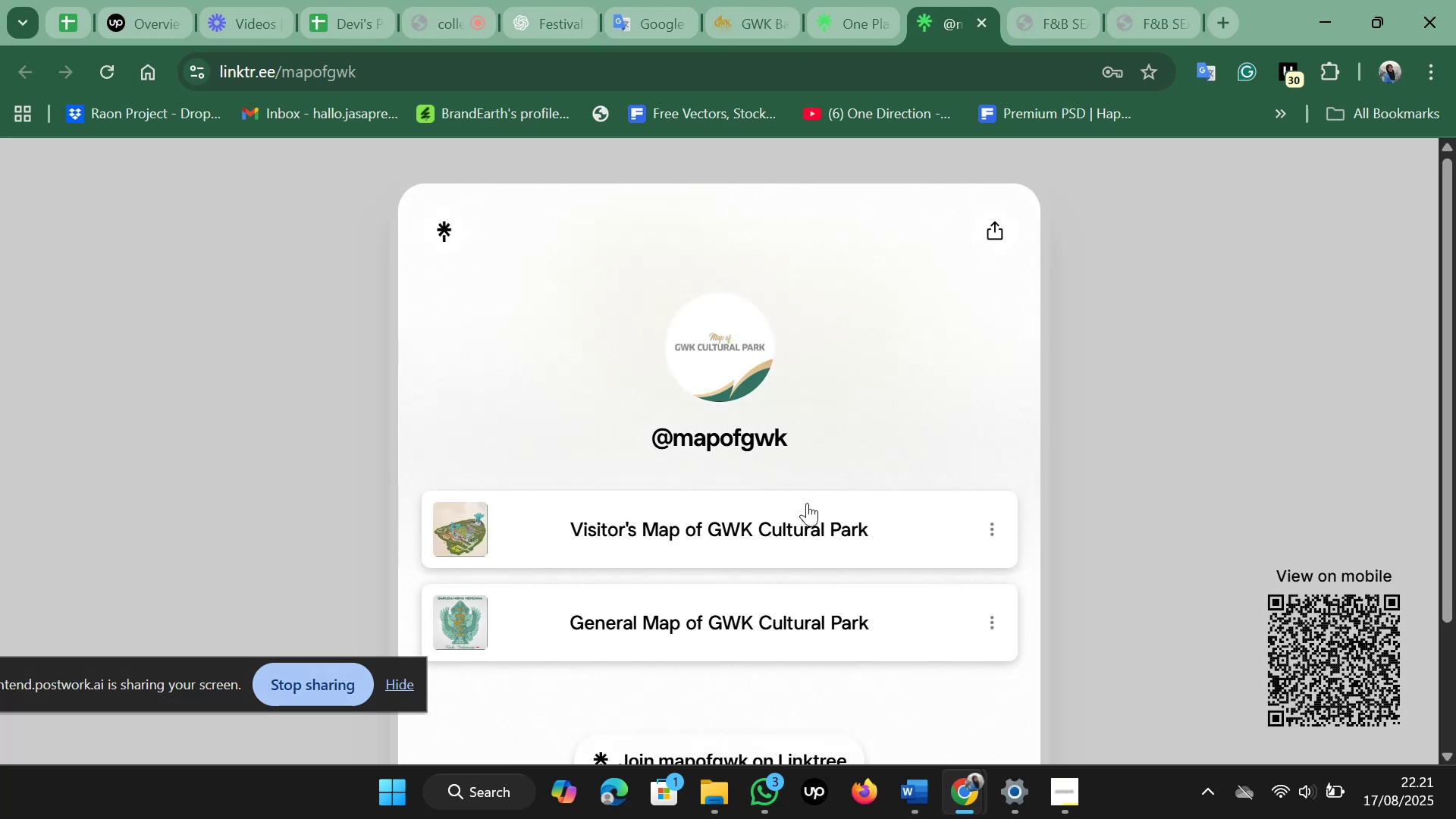 
wait(5.11)
 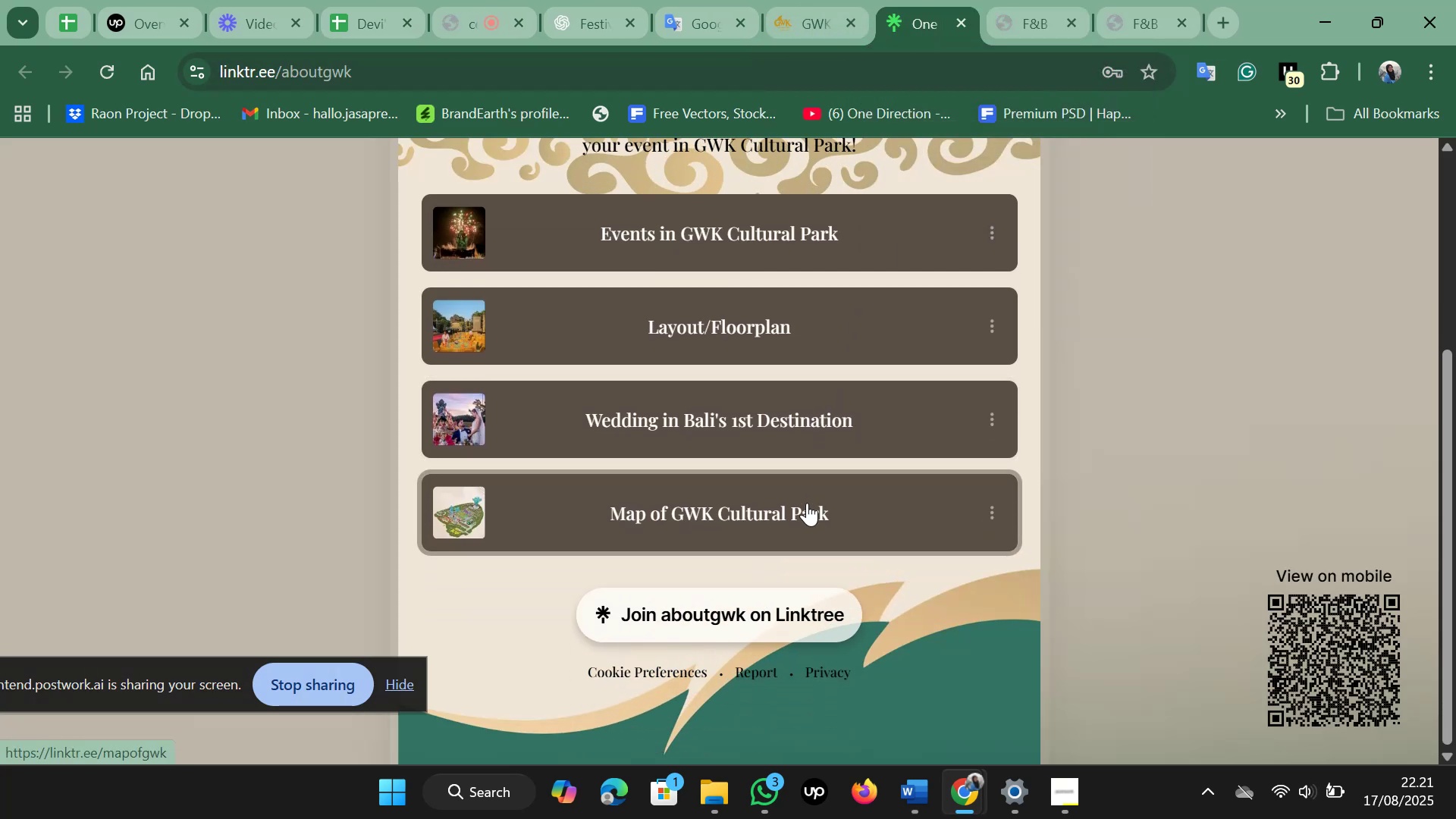 
left_click([804, 526])
 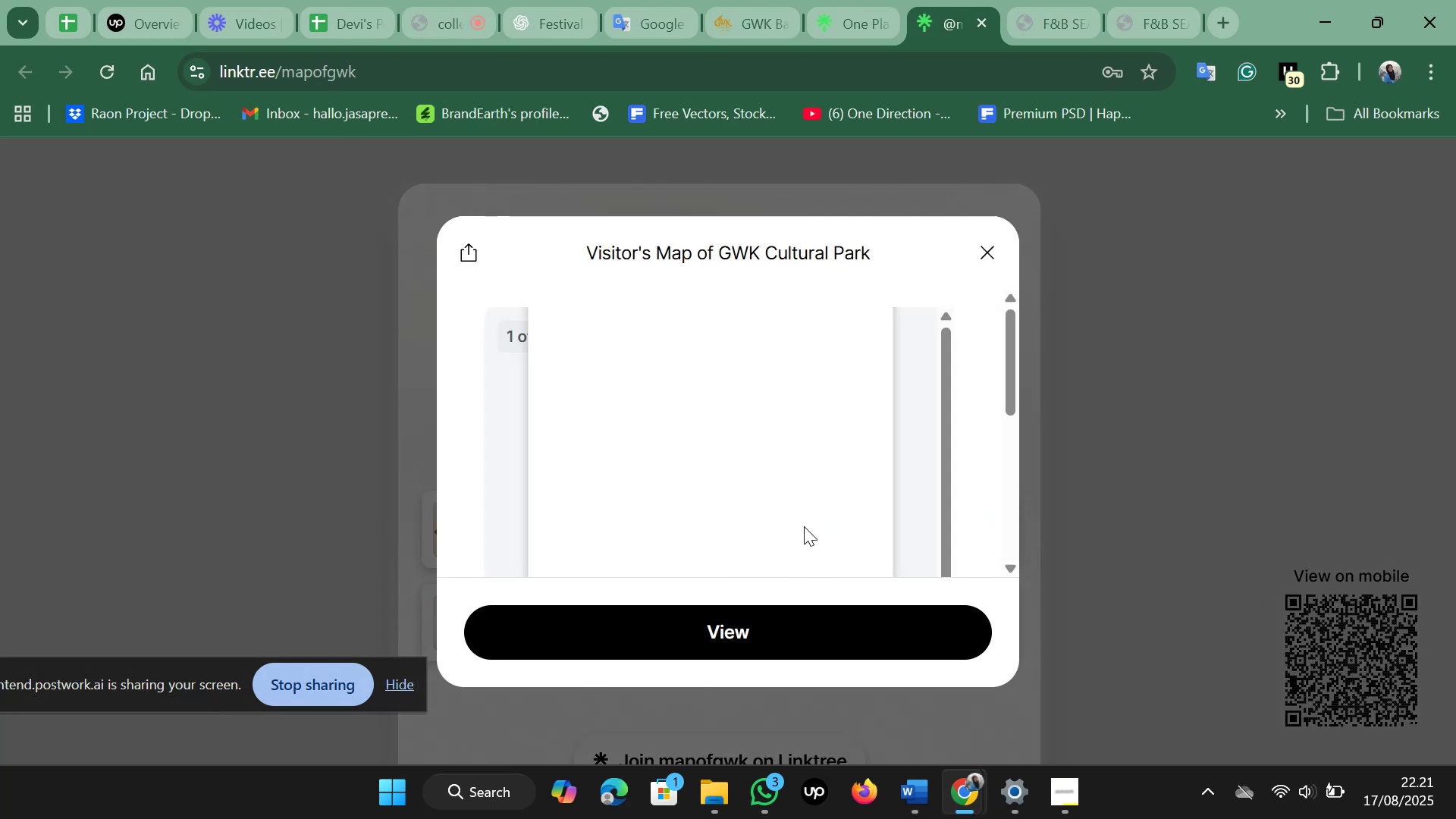 
left_click([760, 626])
 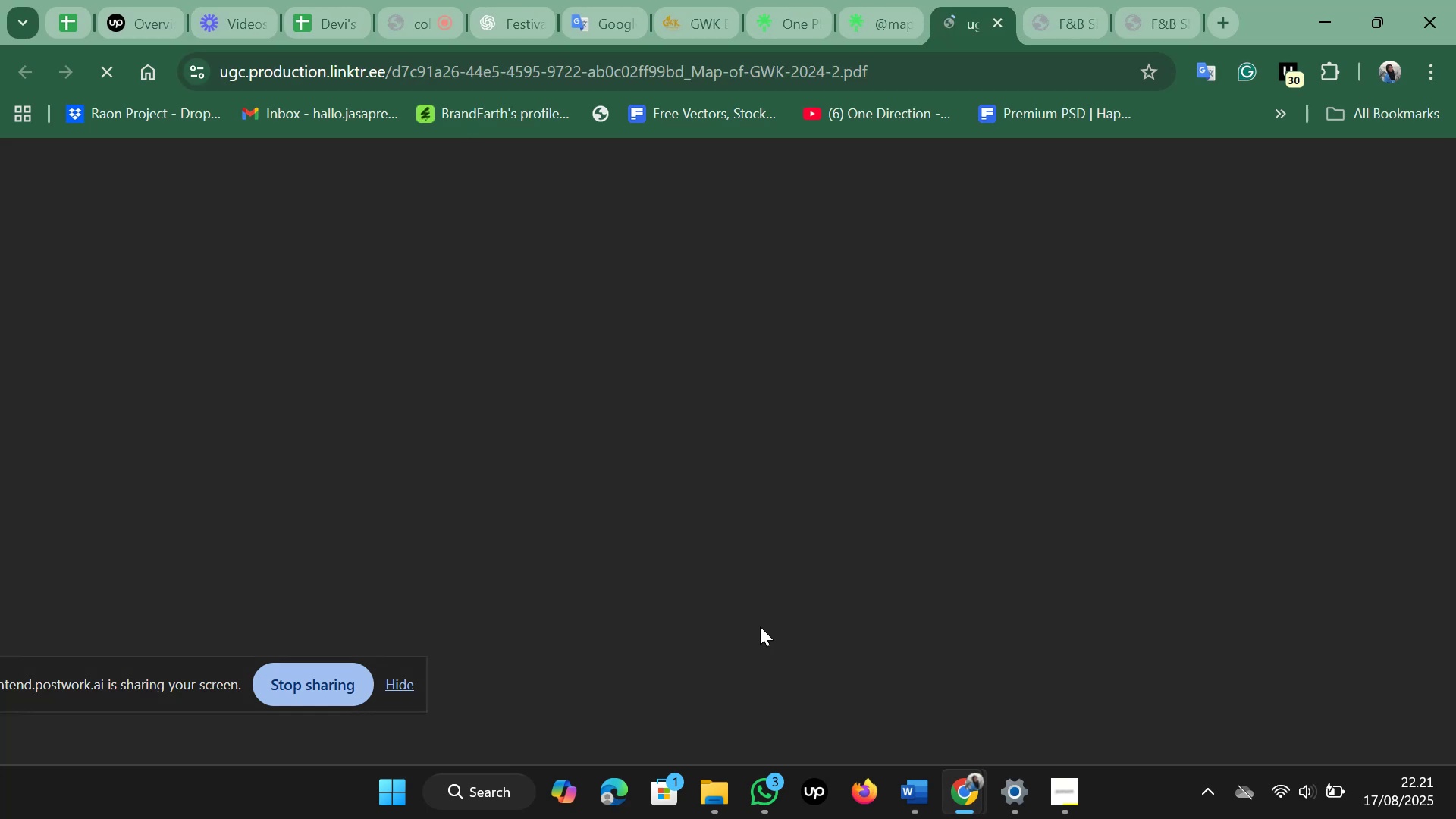 
scroll: coordinate [801, 391], scroll_direction: down, amount: 6.0
 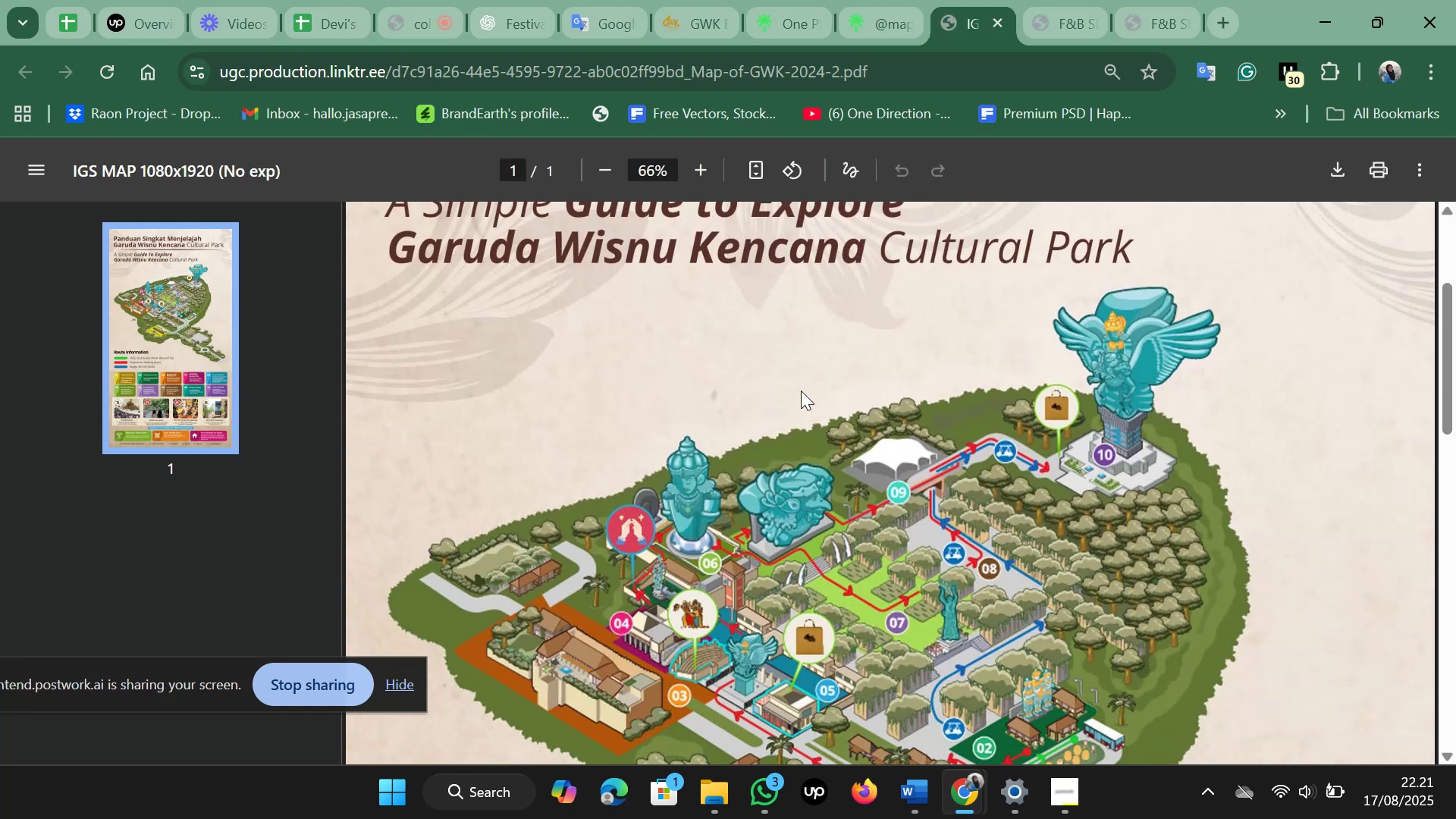 
scroll: coordinate [801, 391], scroll_direction: up, amount: 3.0
 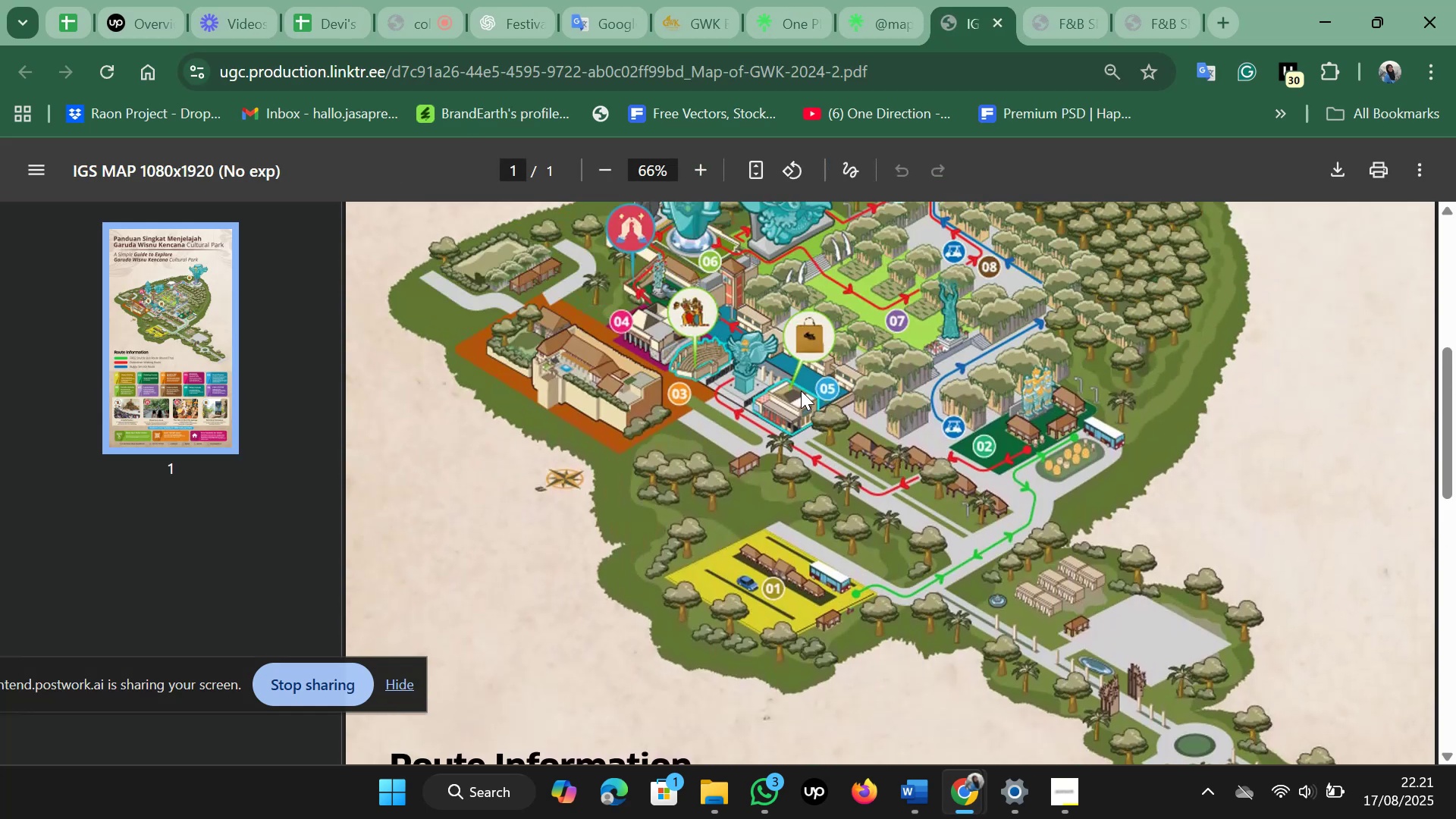 
scroll: coordinate [800, 393], scroll_direction: down, amount: 15.0
 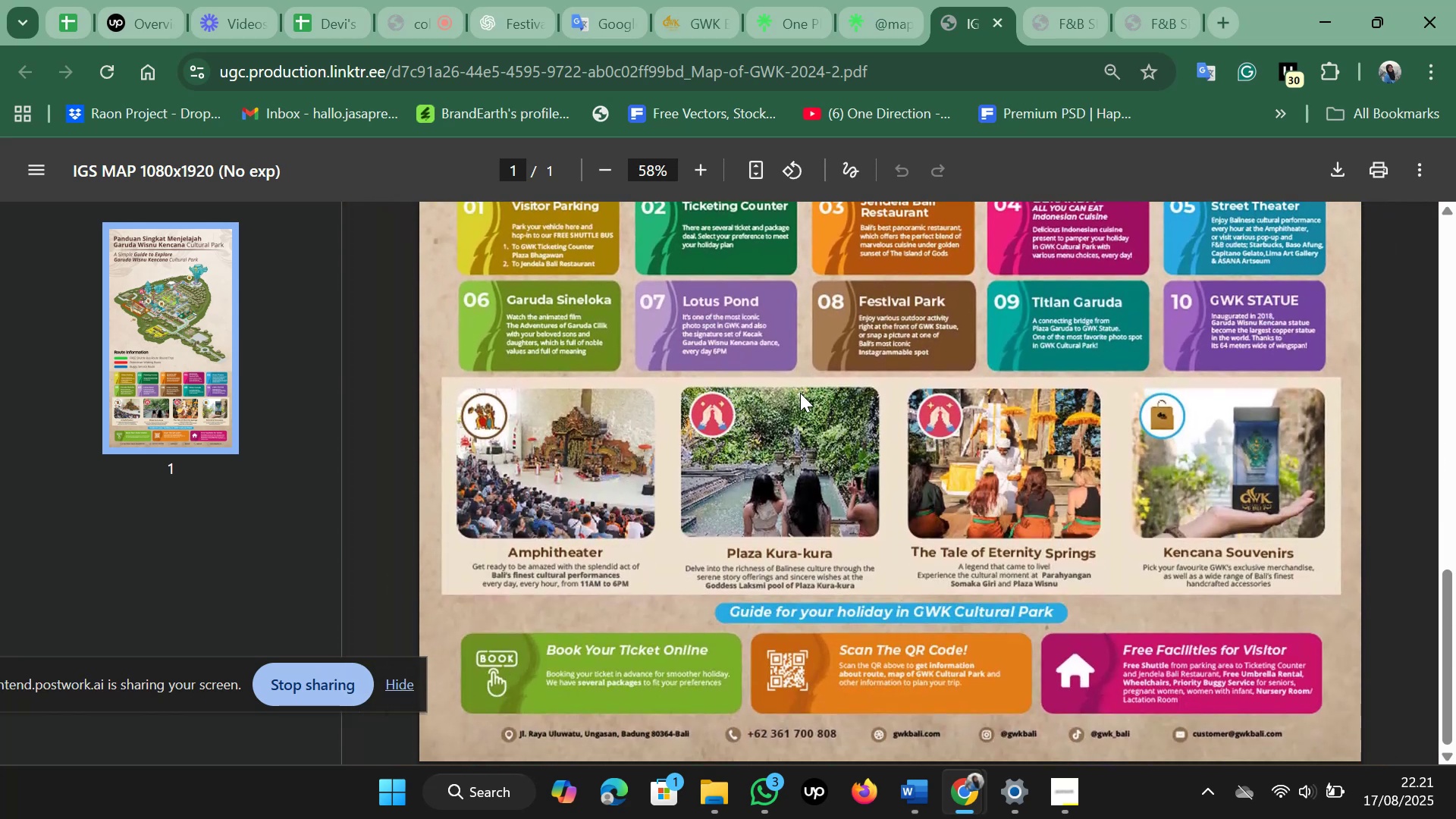 
scroll: coordinate [800, 393], scroll_direction: up, amount: 1.0
 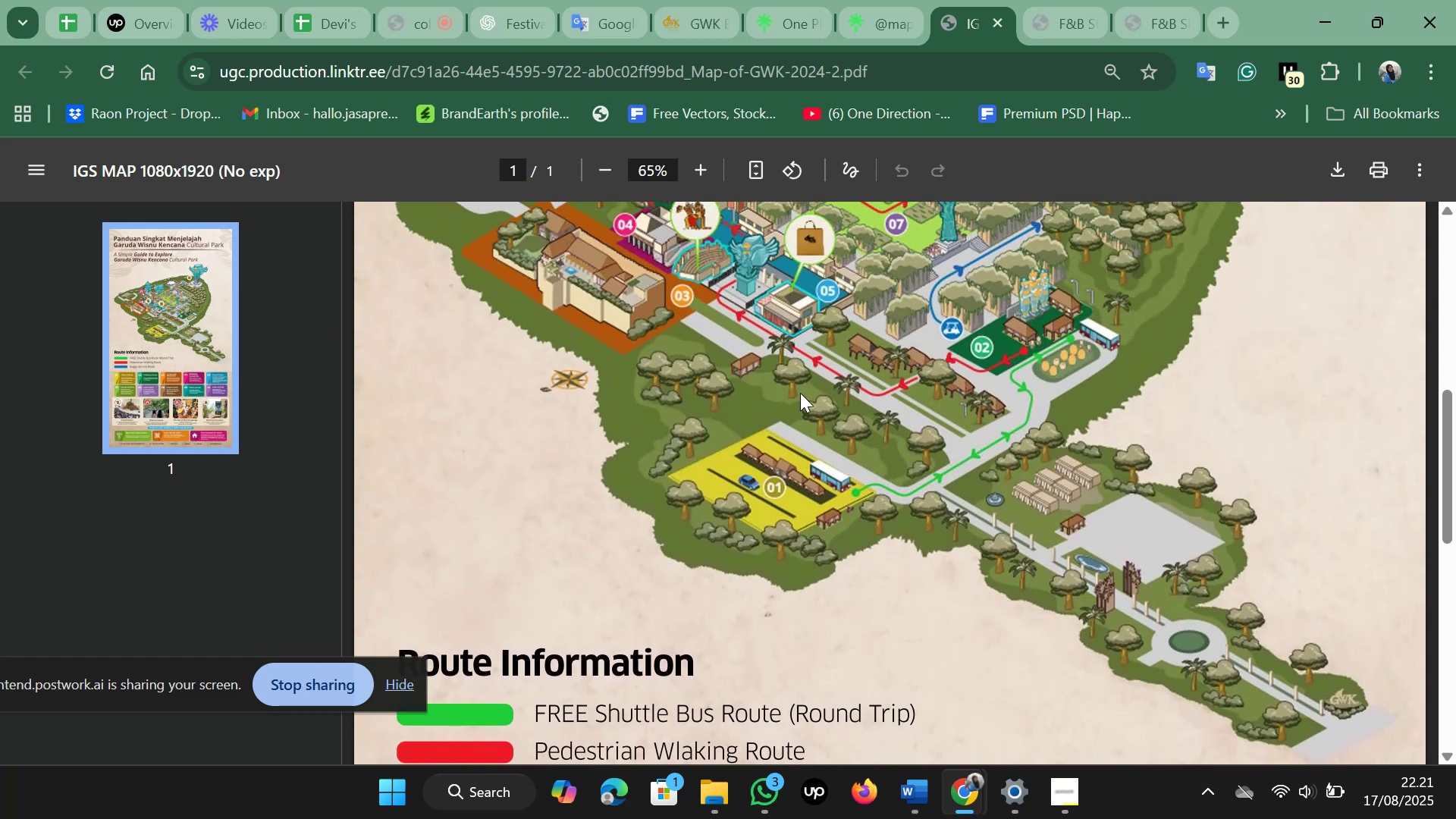 
scroll: coordinate [800, 393], scroll_direction: down, amount: 2.0
 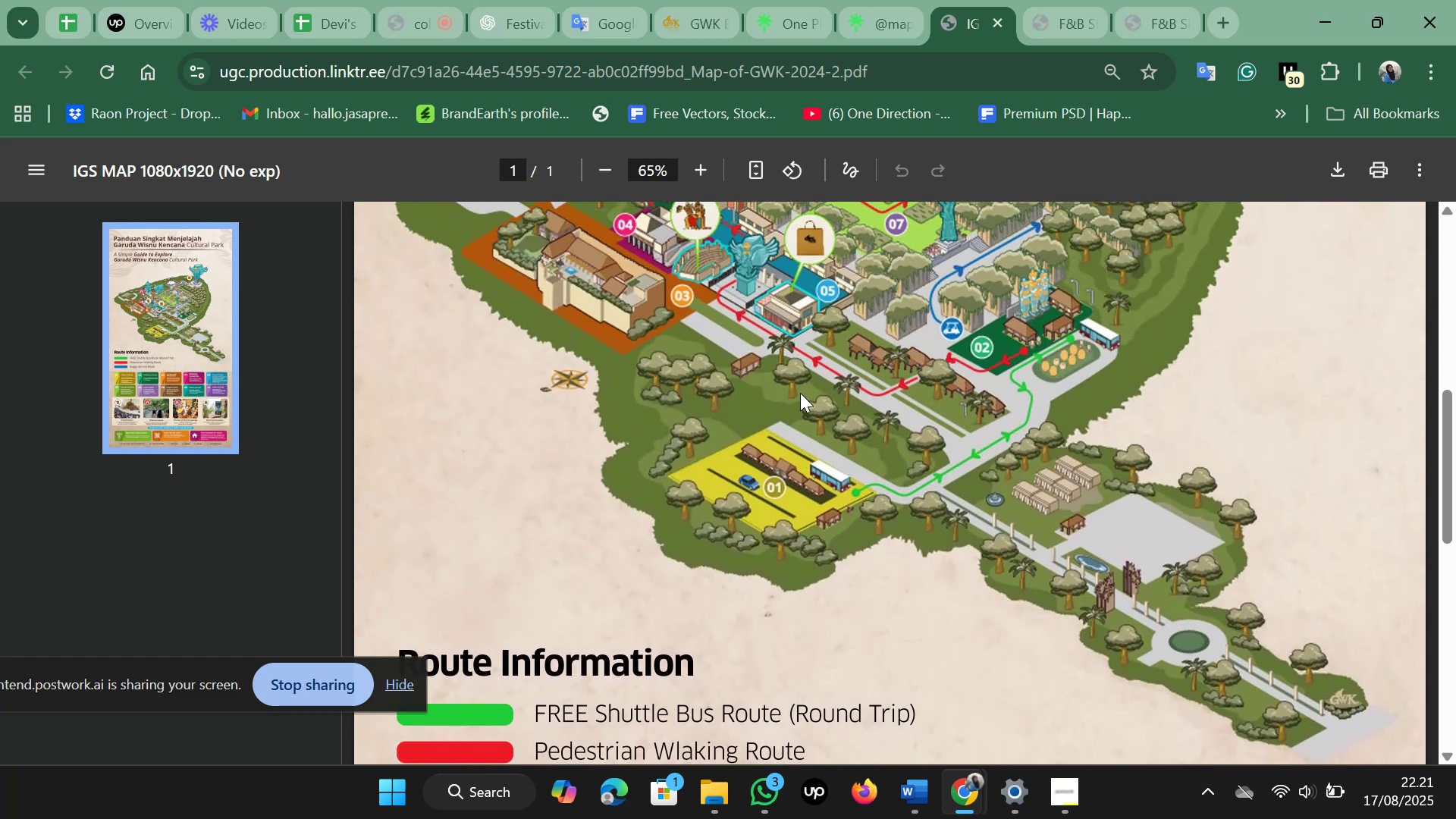 
scroll: coordinate [849, 371], scroll_direction: up, amount: 2.0
 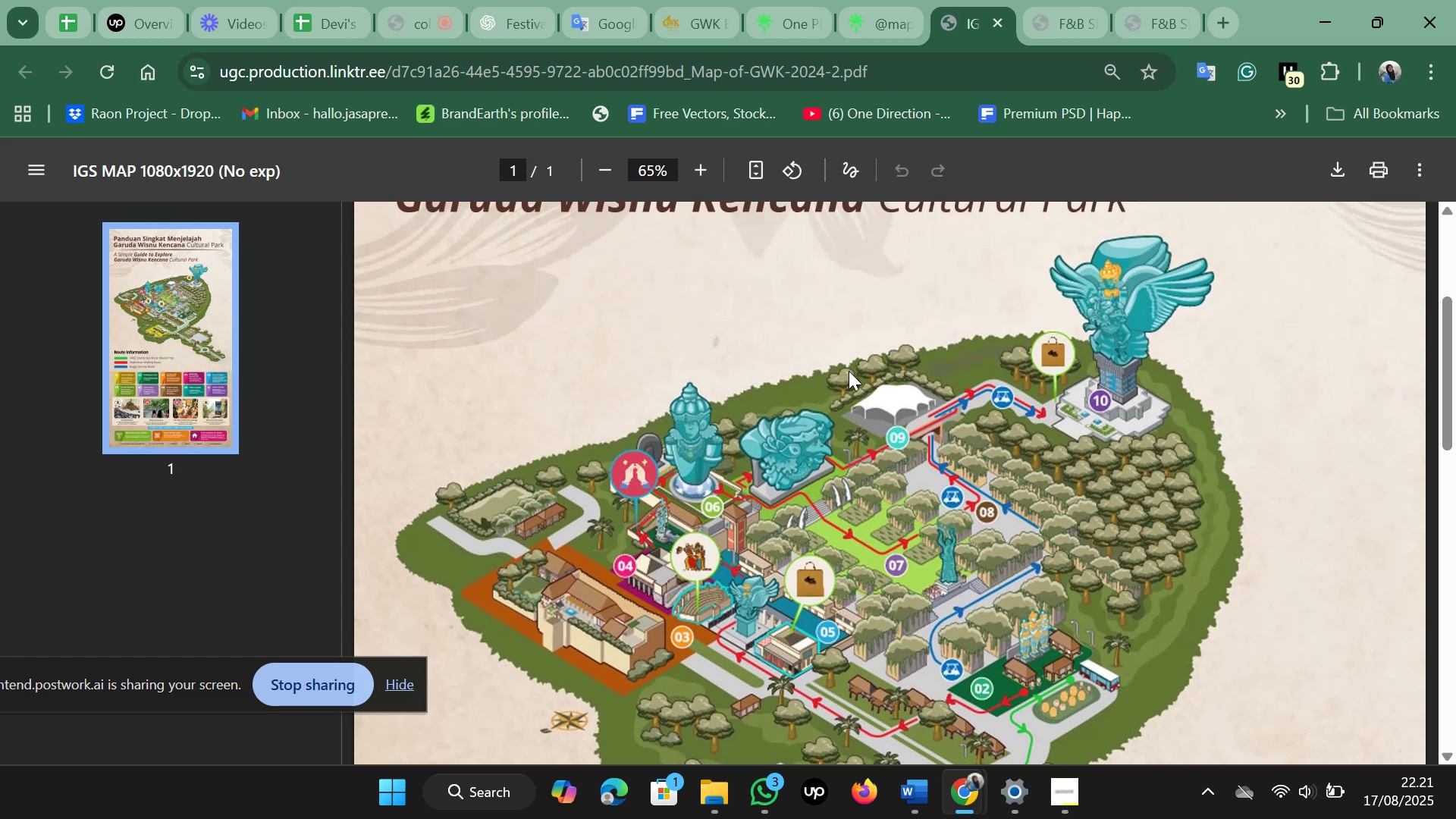 
scroll: coordinate [849, 371], scroll_direction: down, amount: 1.0
 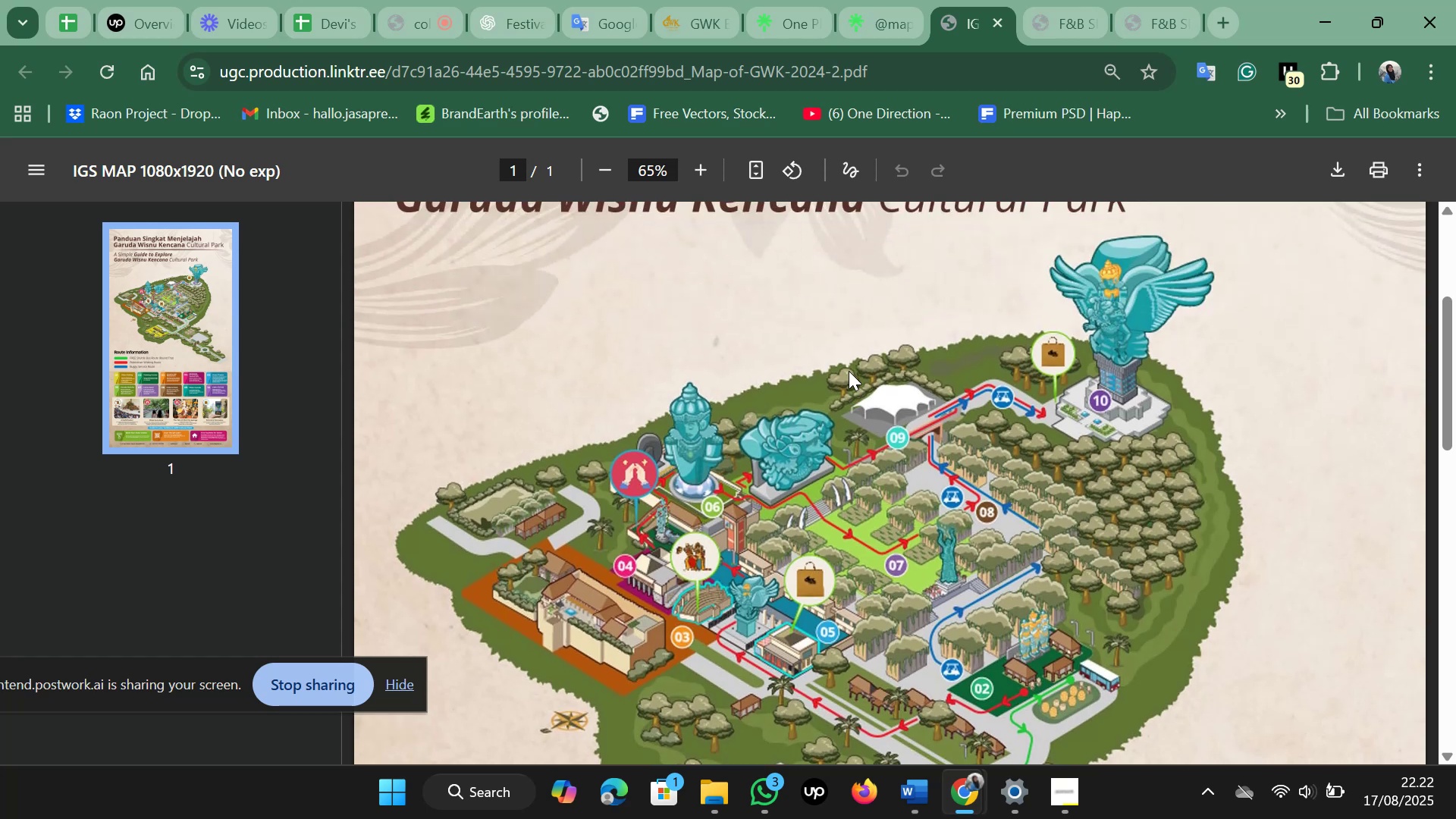 
scroll: coordinate [849, 371], scroll_direction: up, amount: 9.0
 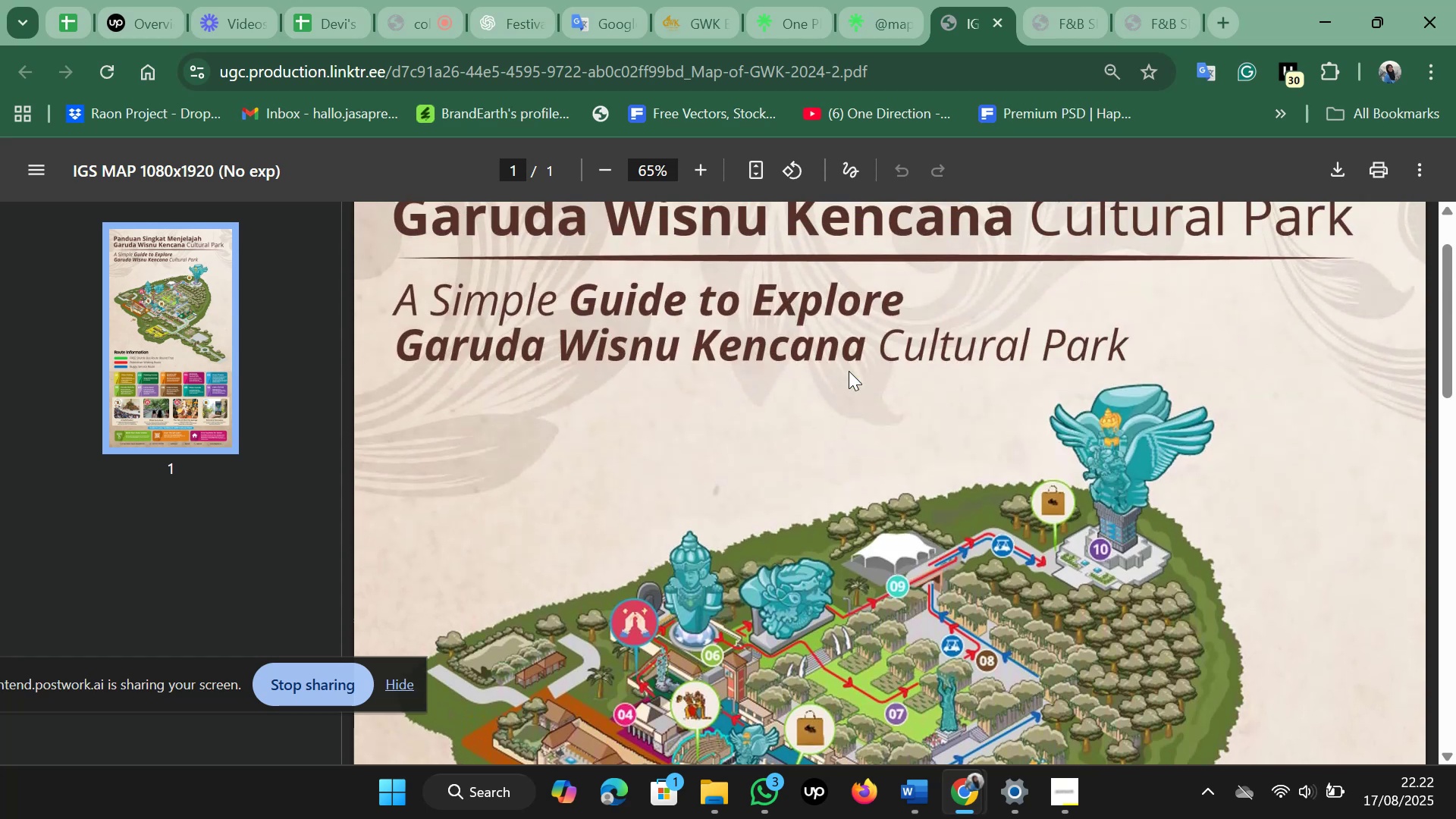 
left_click([1000, 30])
 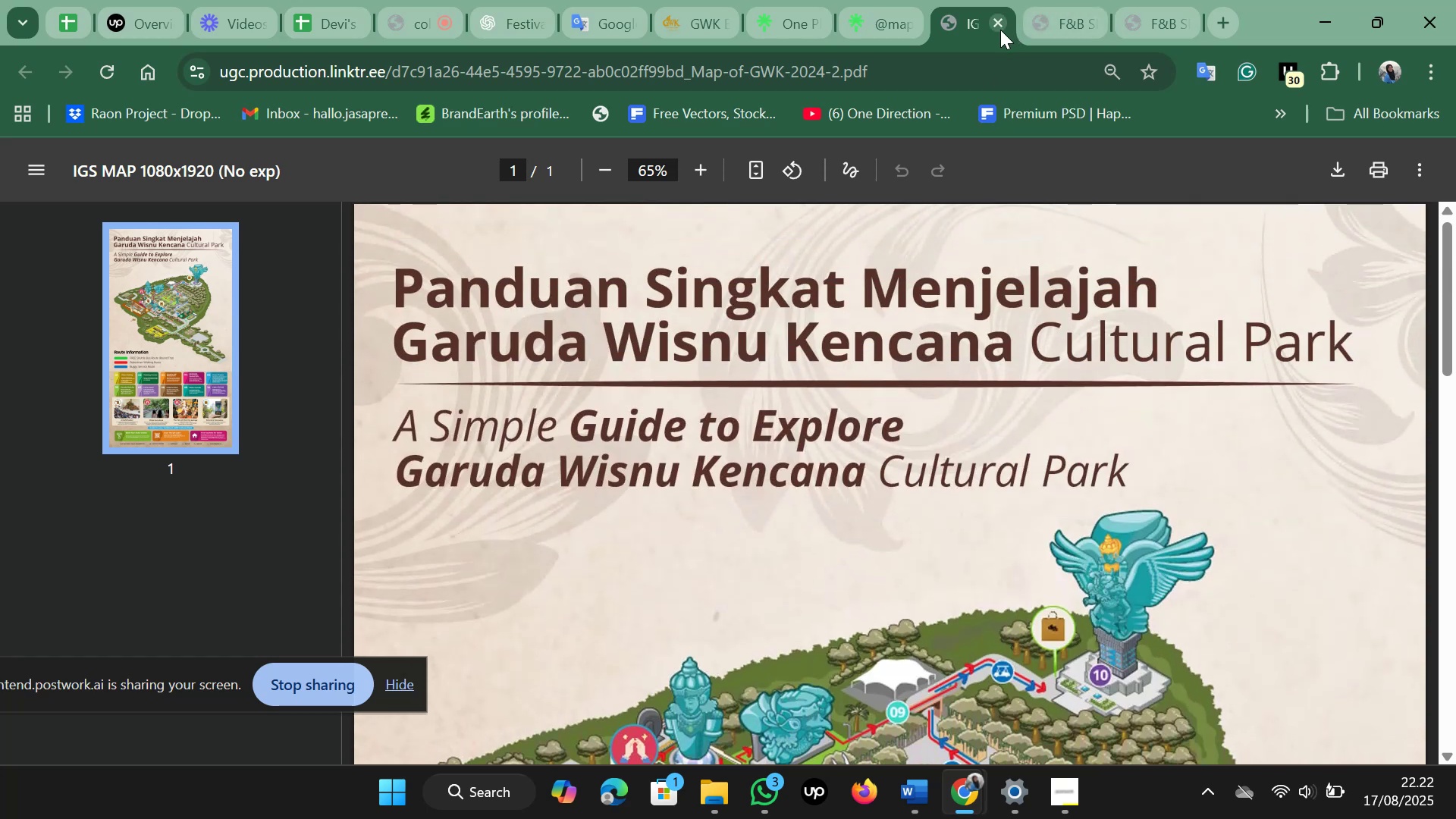 
scroll: coordinate [908, 425], scroll_direction: down, amount: 8.0
 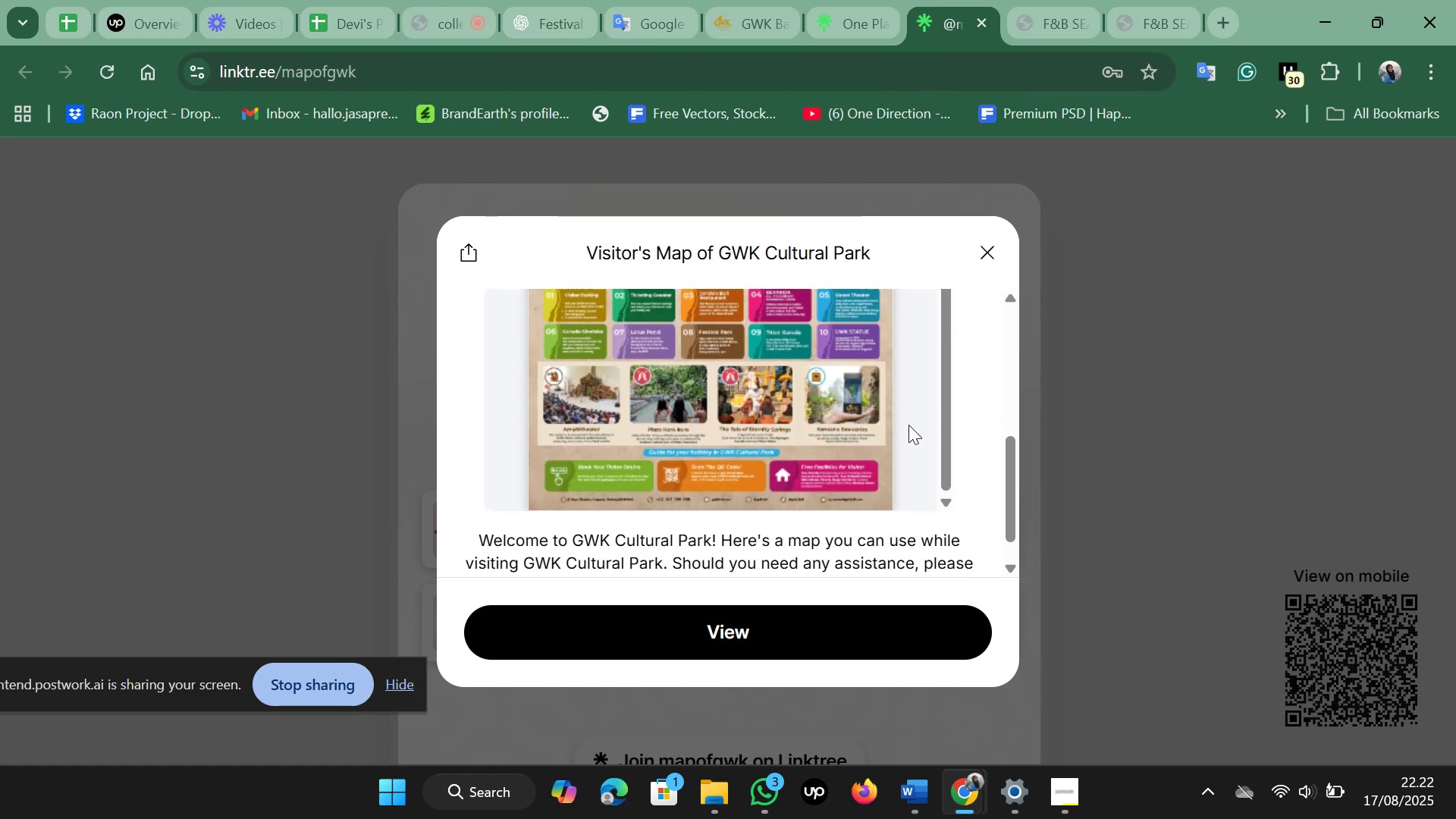 
left_click([996, 250])
 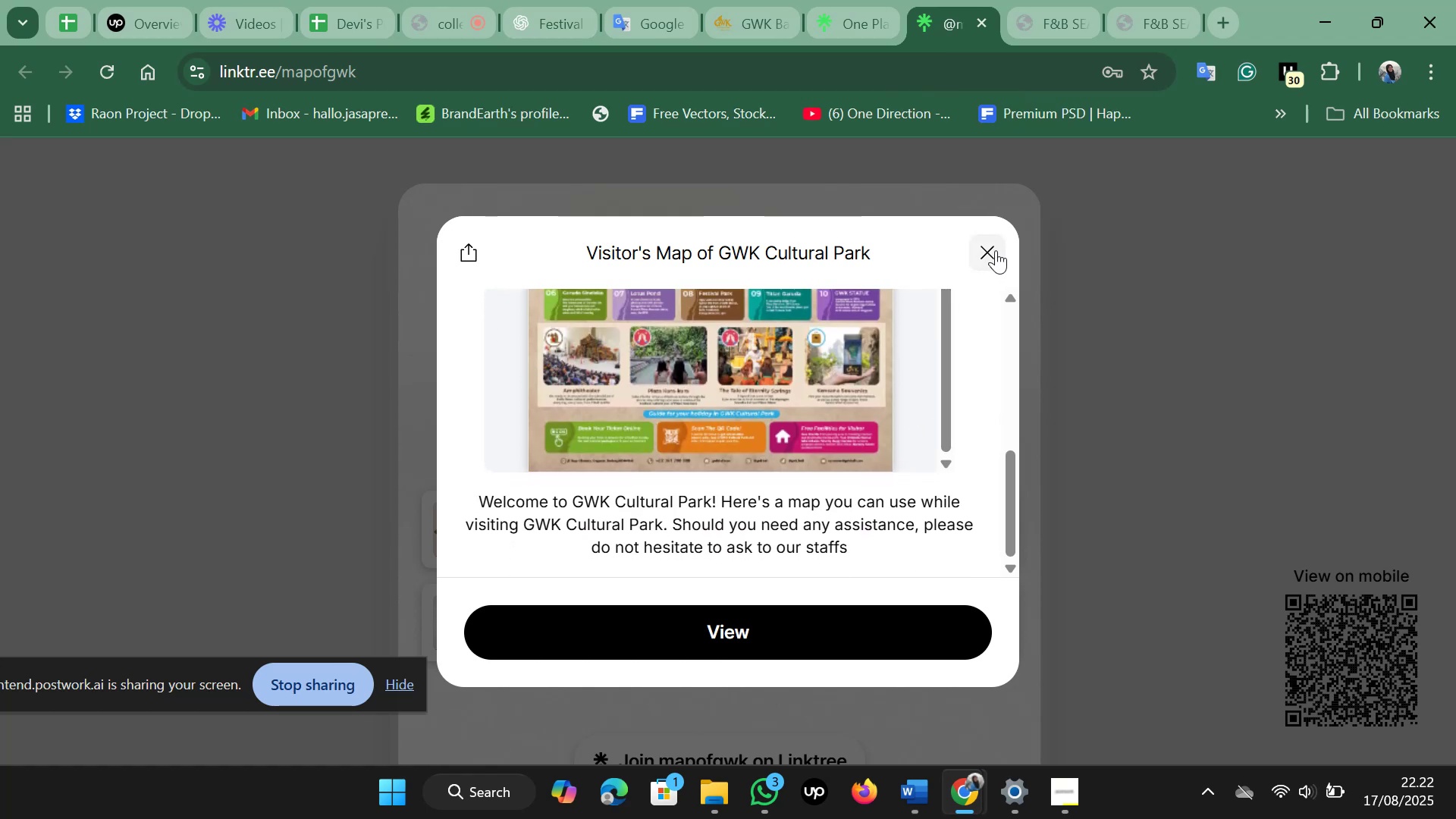 
left_click([786, 614])
 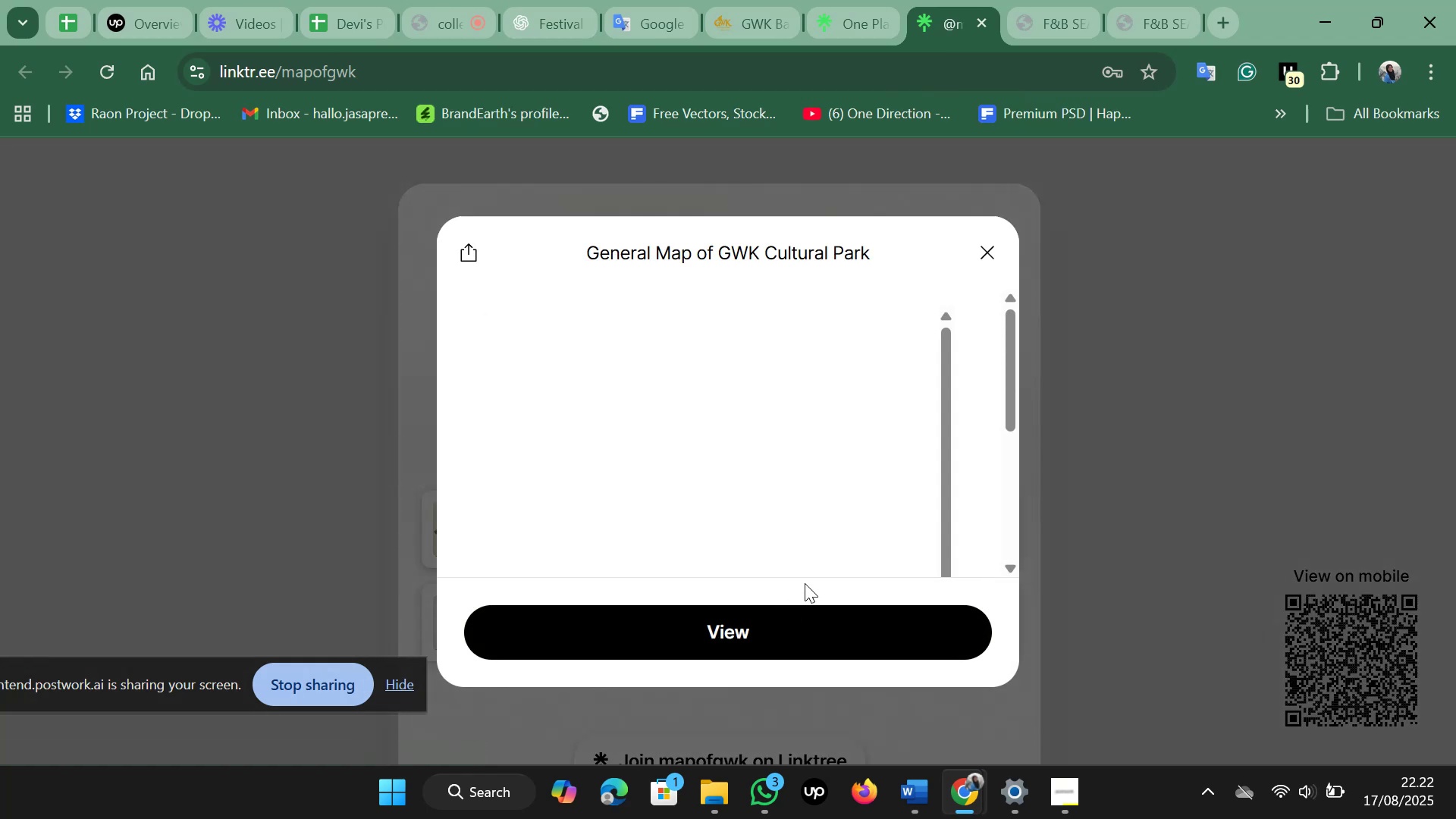 
left_click([798, 654])
 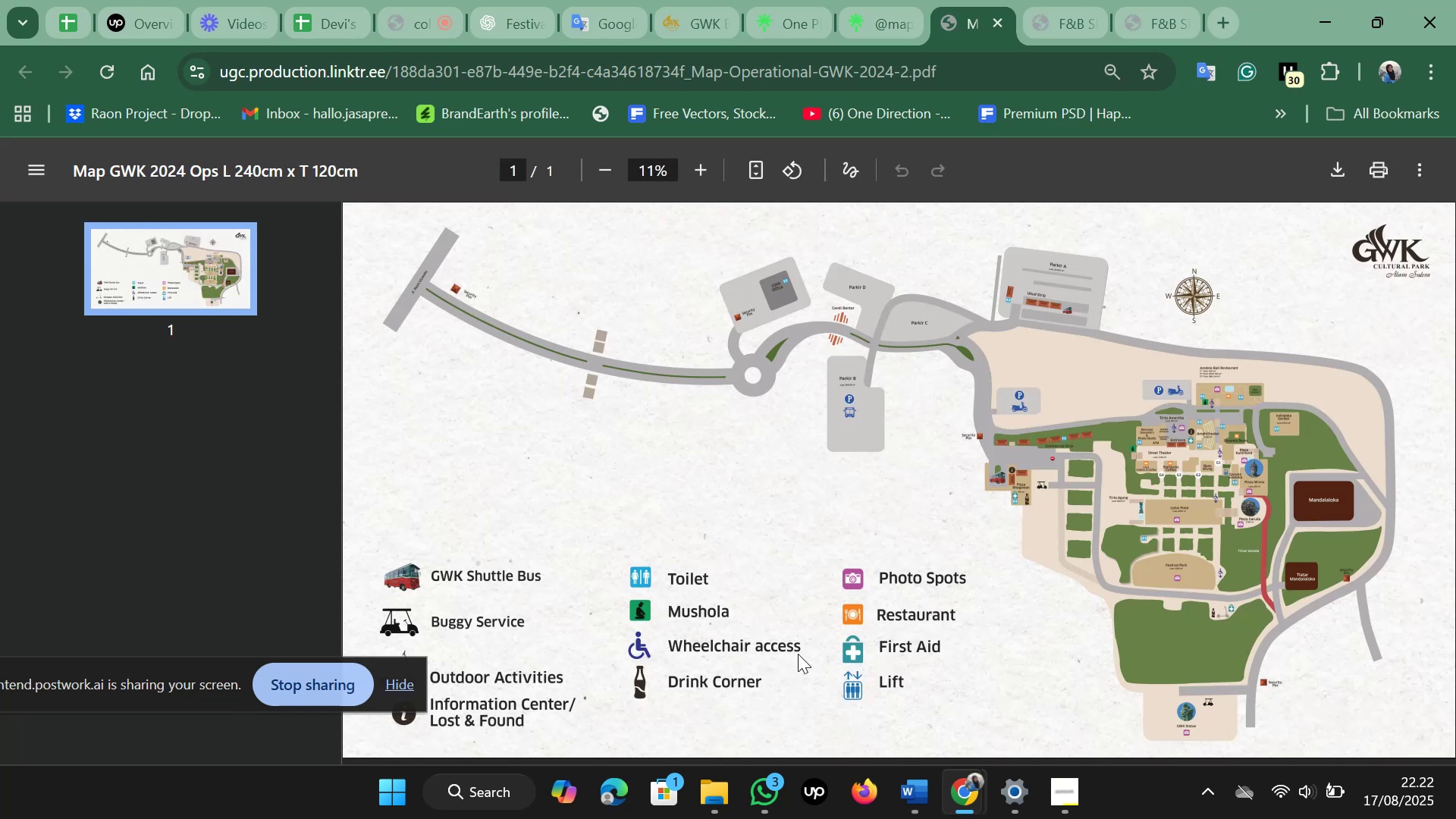 
scroll: coordinate [798, 654], scroll_direction: up, amount: 1.0
 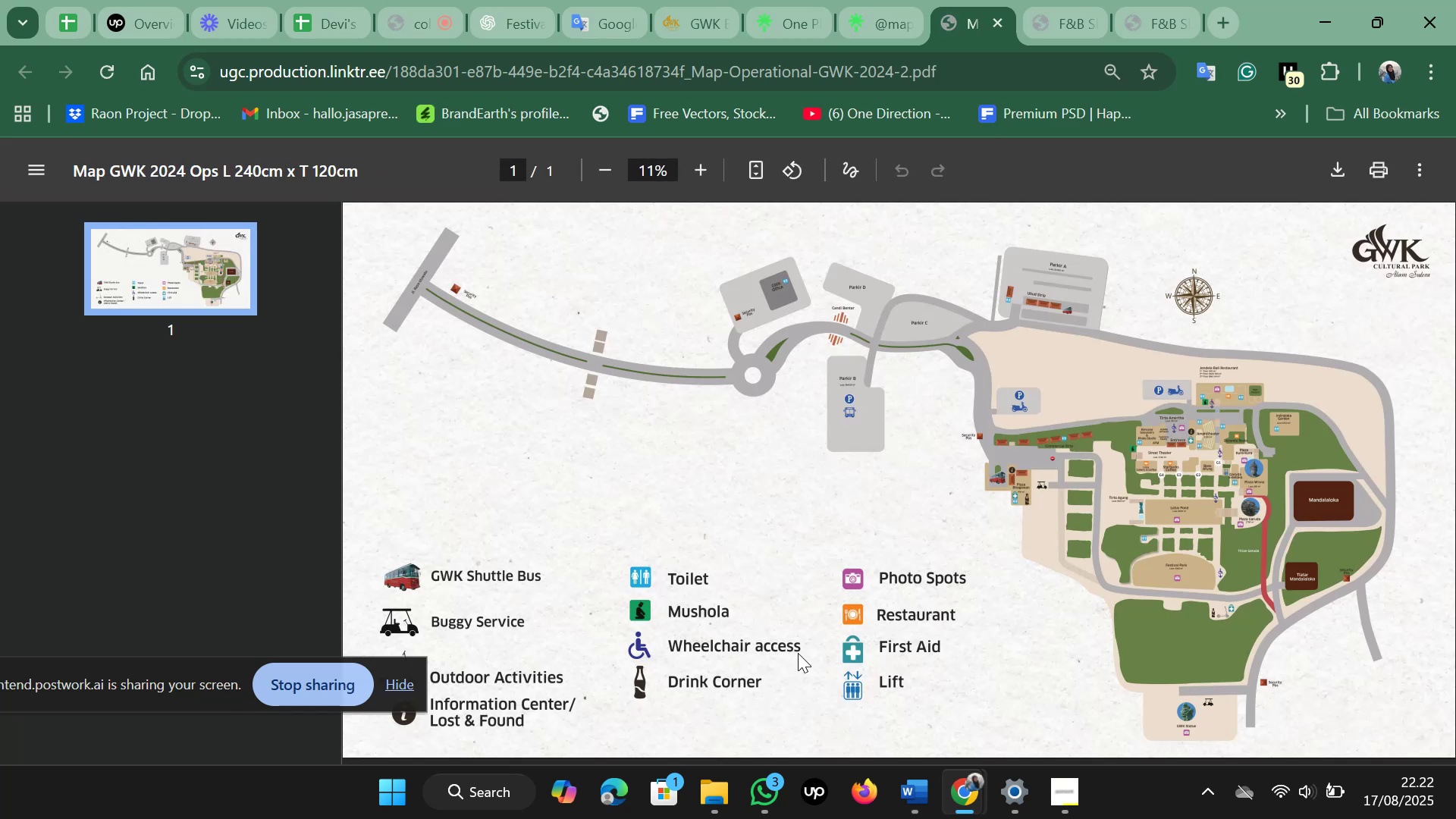 
scroll: coordinate [856, 468], scroll_direction: down, amount: 2.0
 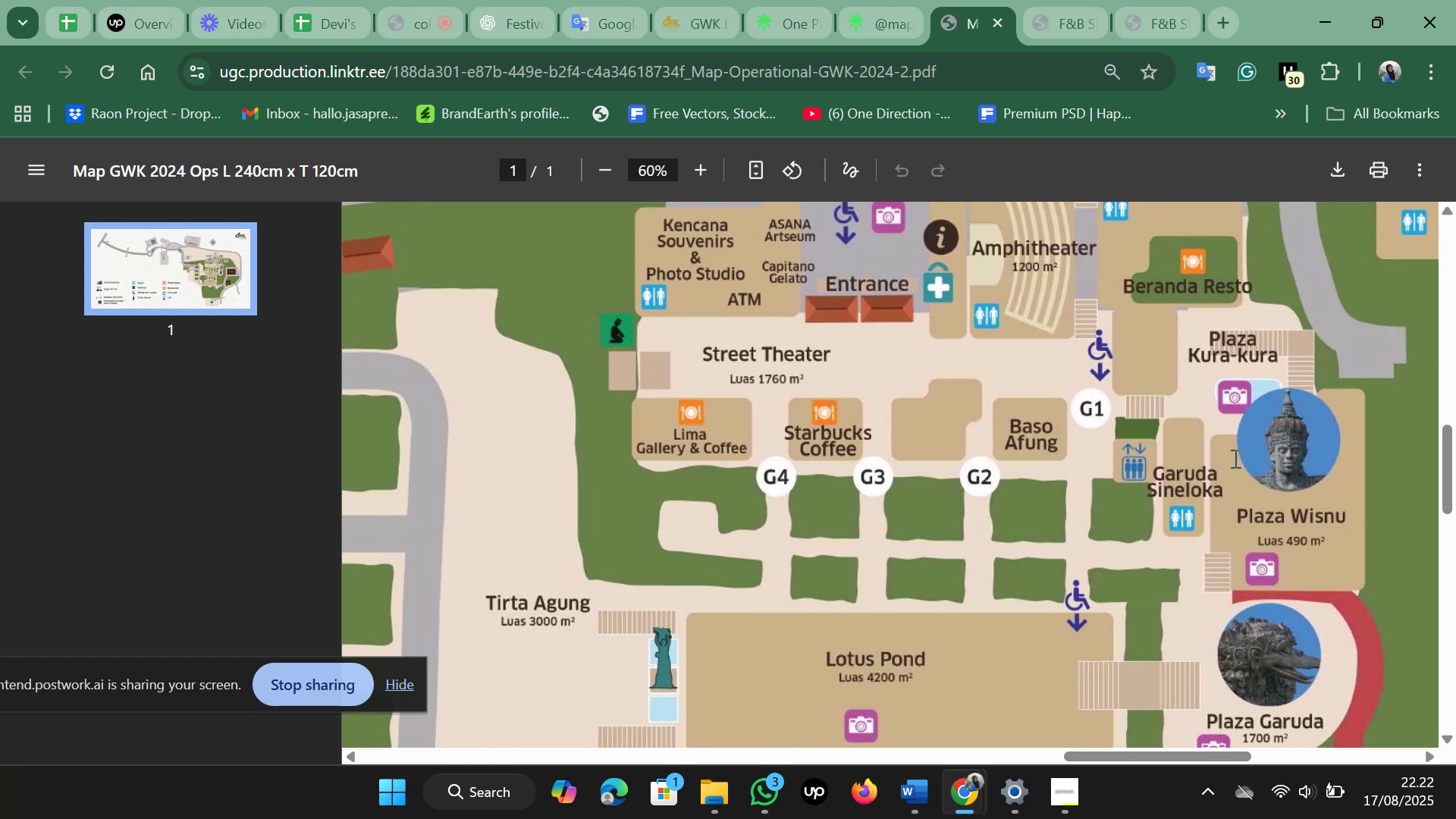 
wait(20.62)
 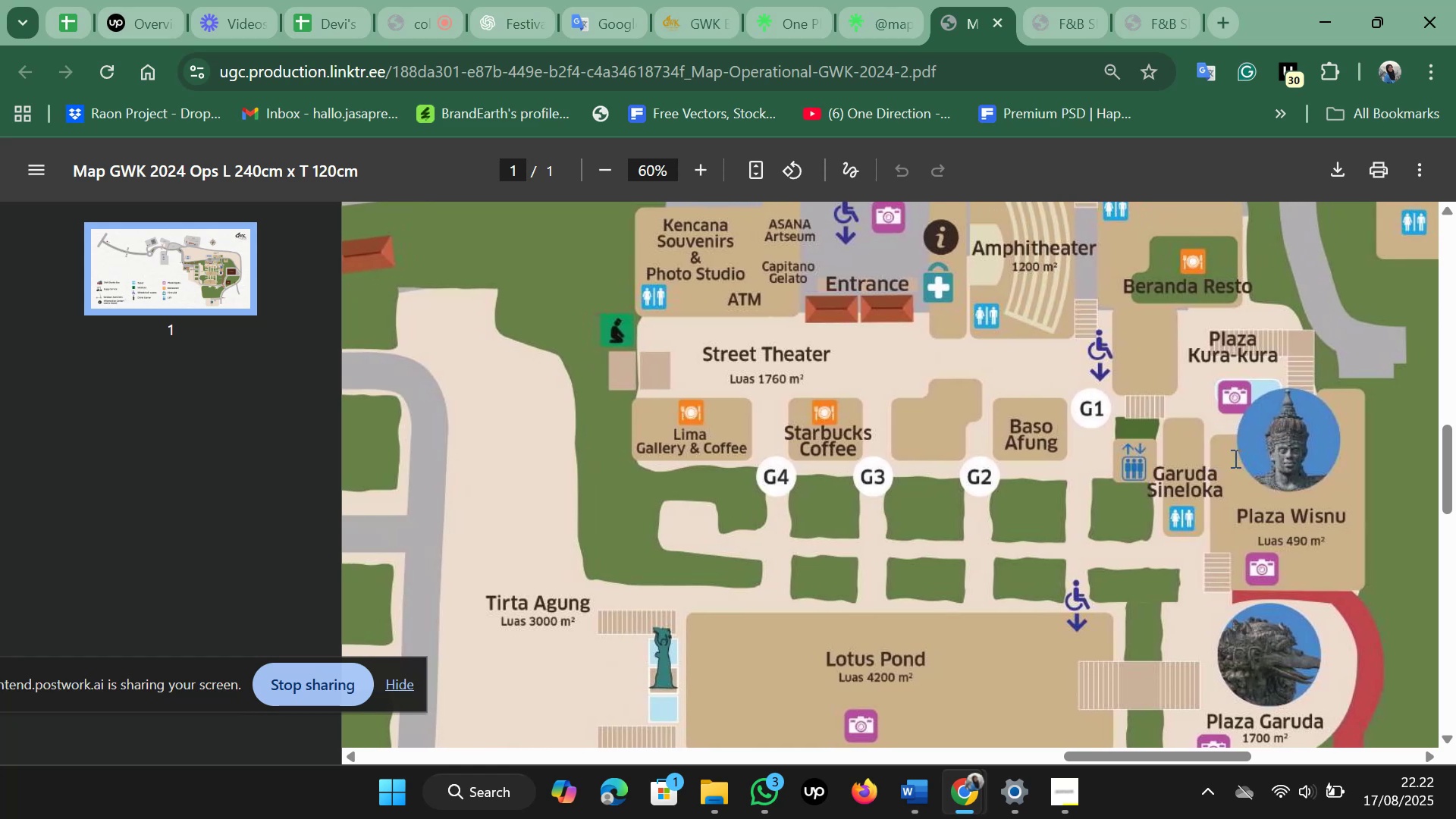 
scroll: coordinate [1353, 279], scroll_direction: up, amount: 1.0
 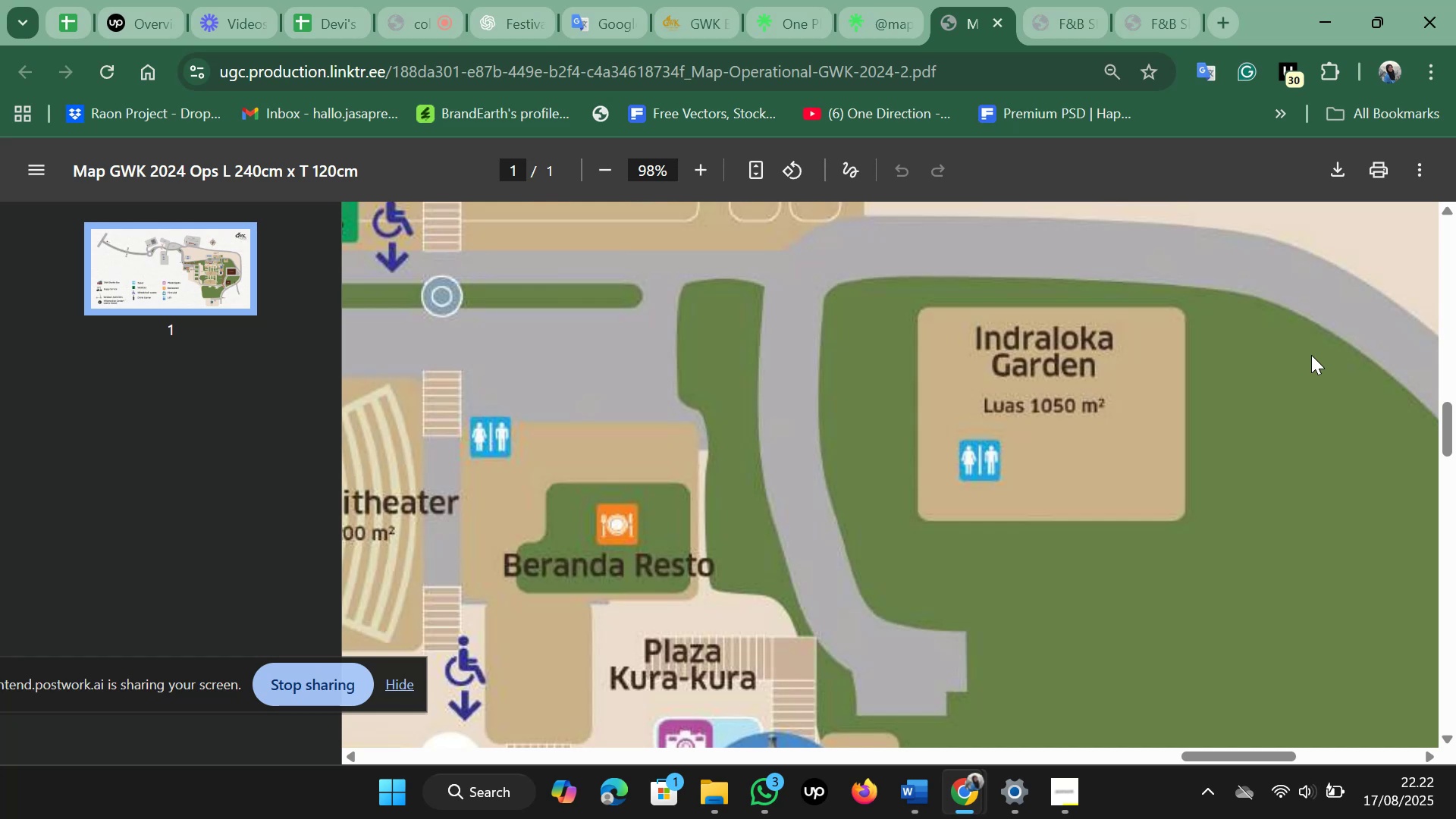 
wait(5.52)
 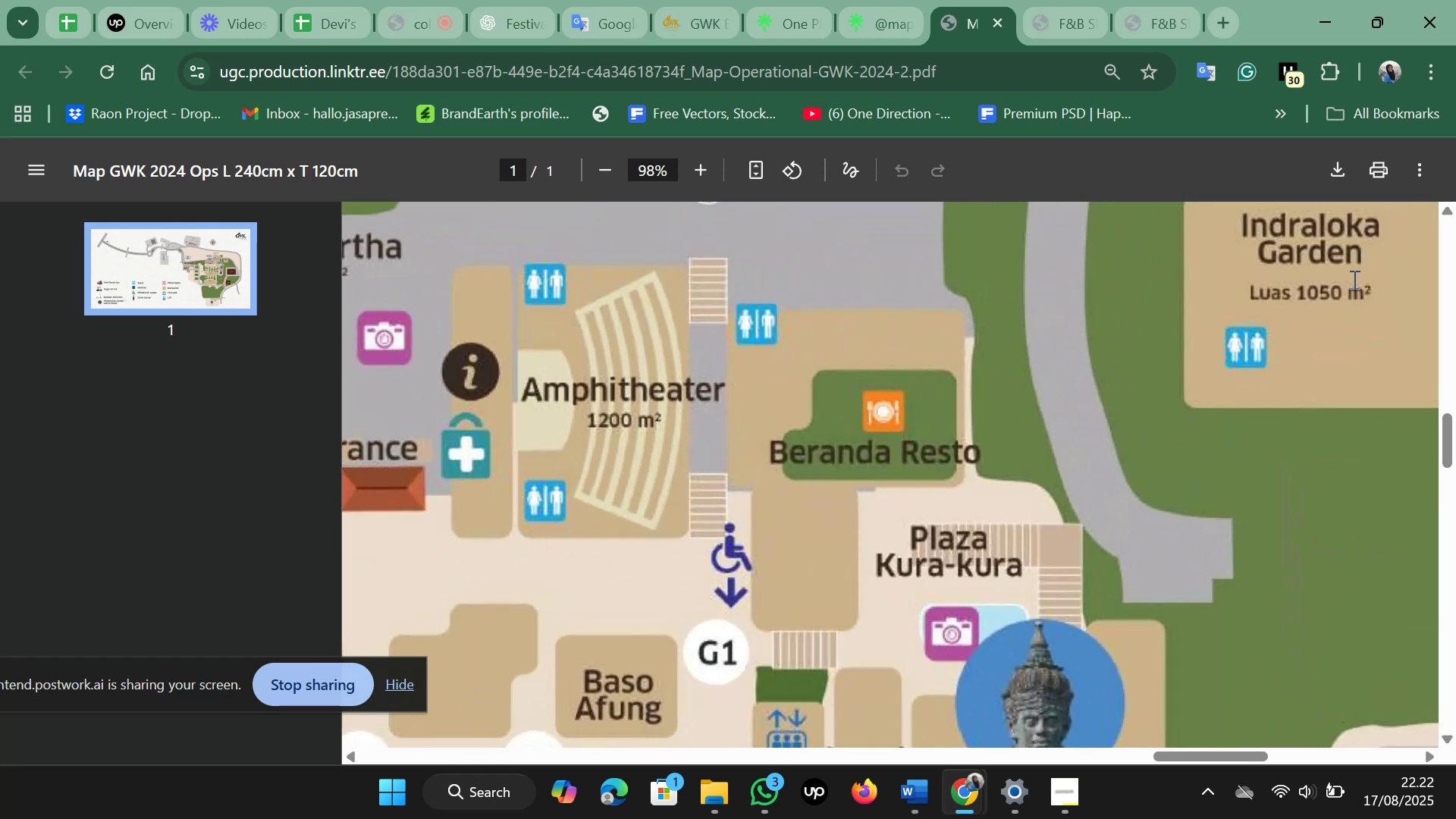 
scroll: coordinate [1311, 355], scroll_direction: down, amount: 3.0
 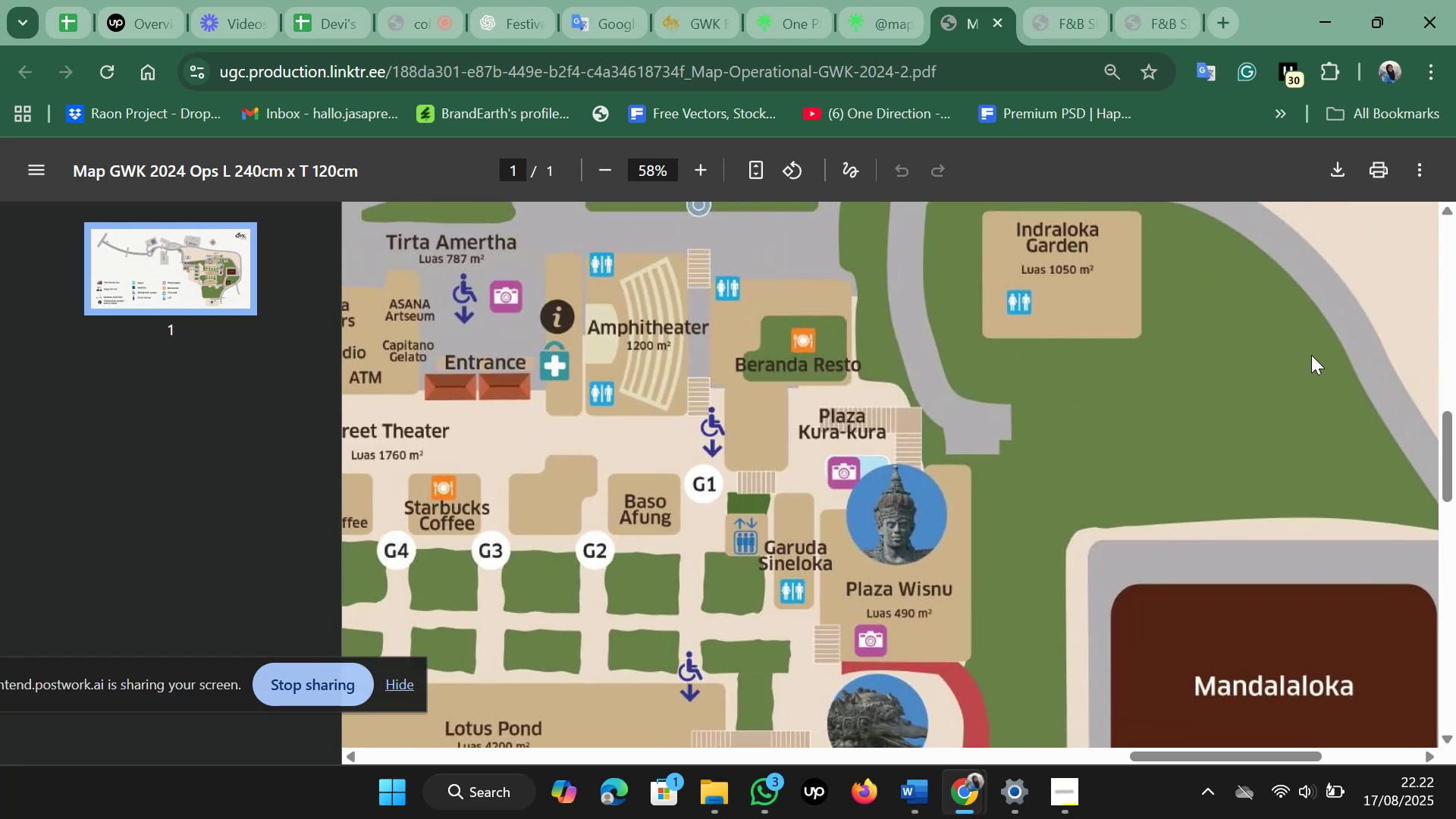 
scroll: coordinate [1311, 355], scroll_direction: up, amount: 3.0
 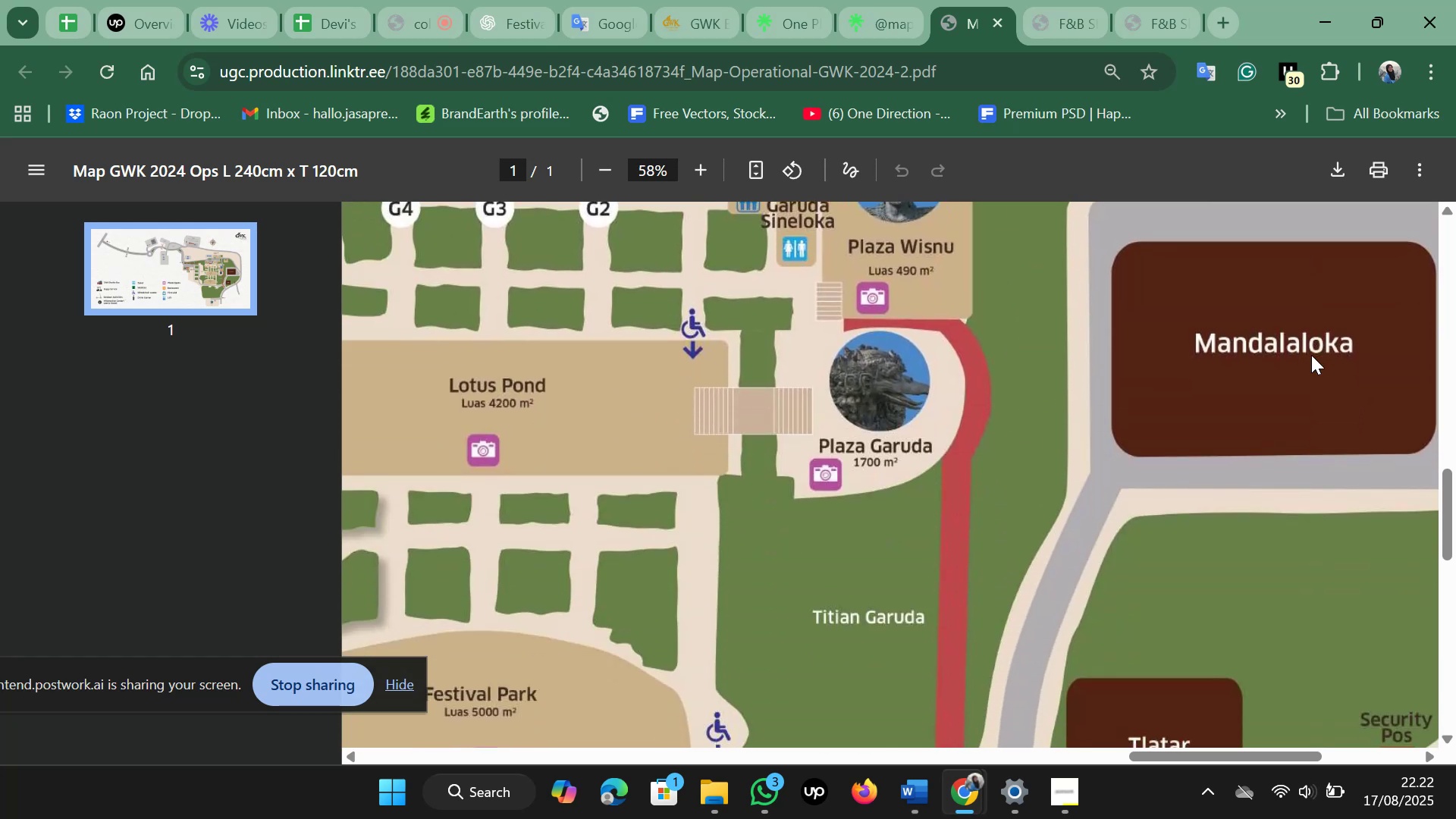 
left_click([1050, 7])
 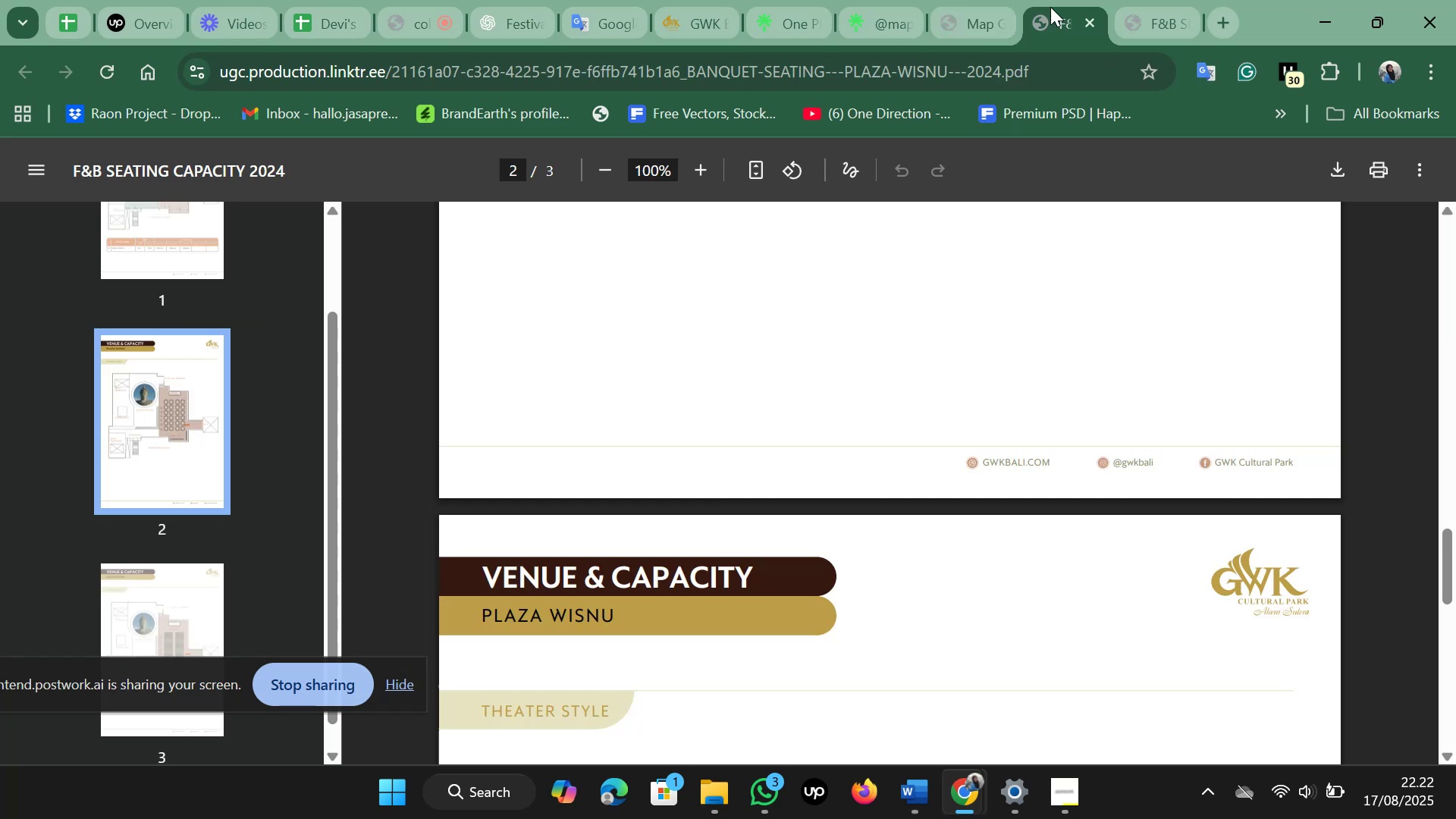 
left_click([965, 7])
 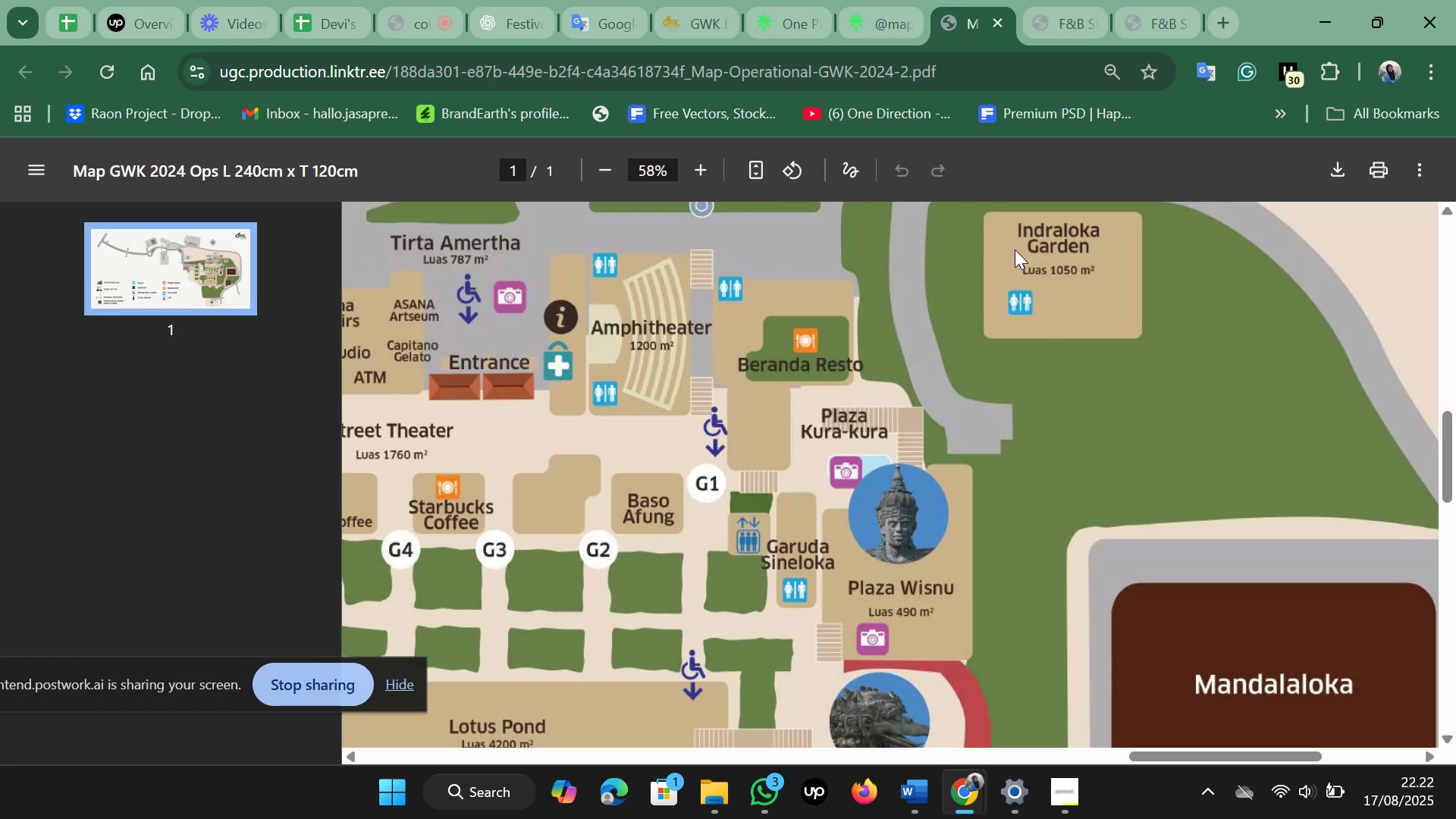 
scroll: coordinate [1007, 514], scroll_direction: up, amount: 2.0
 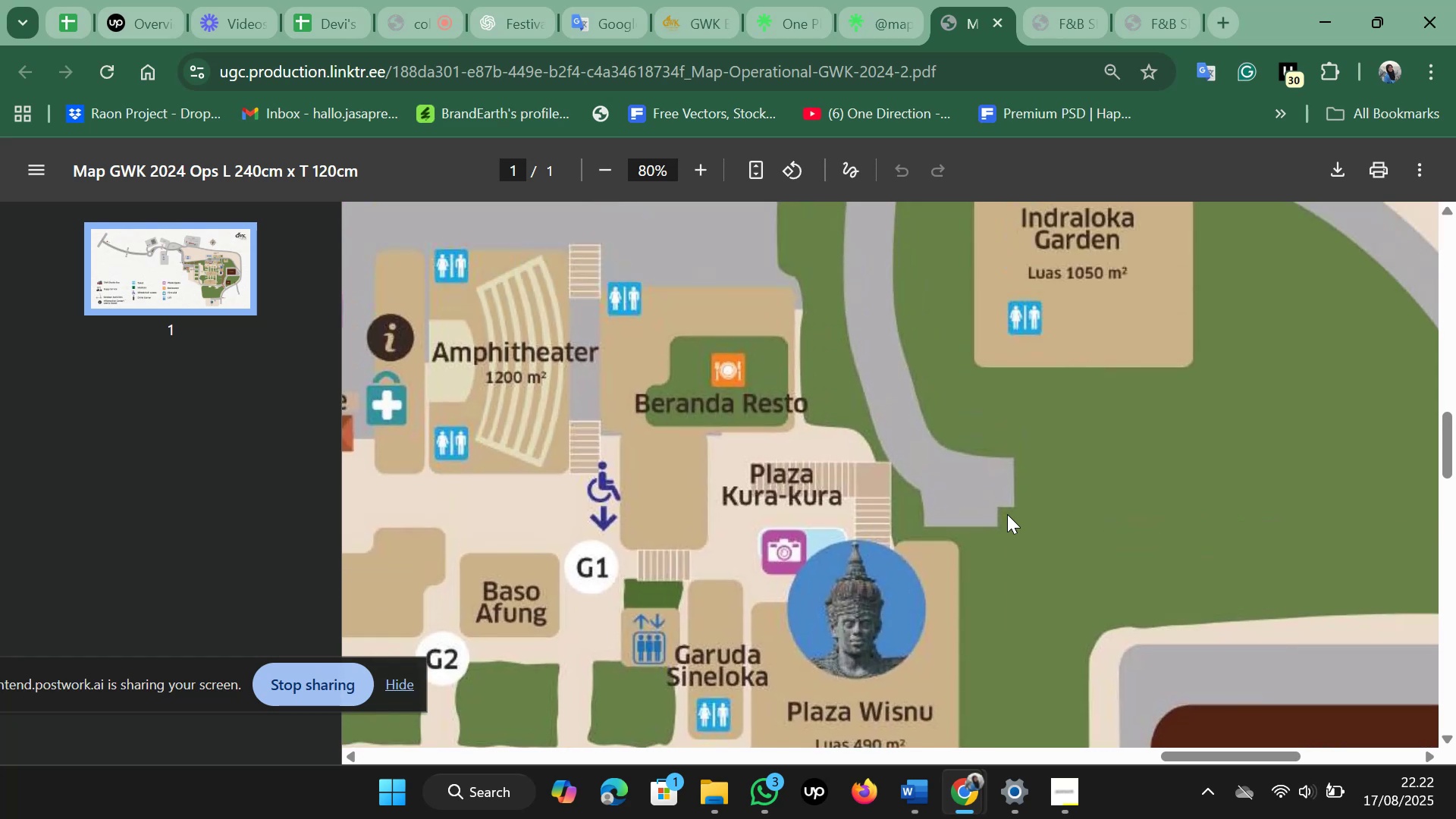 
left_click([1062, 5])
 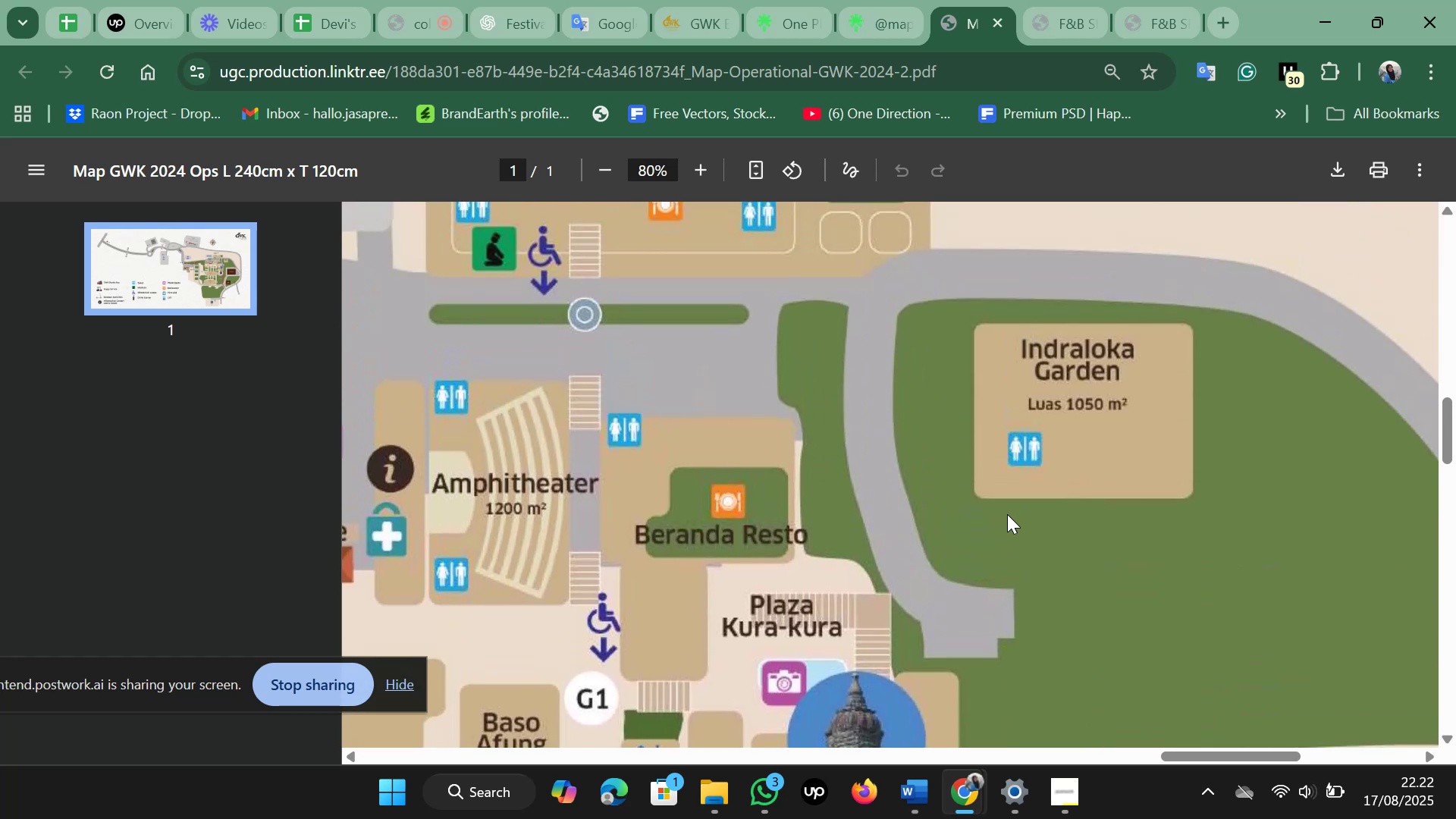 
scroll: coordinate [937, 479], scroll_direction: down, amount: 3.0
 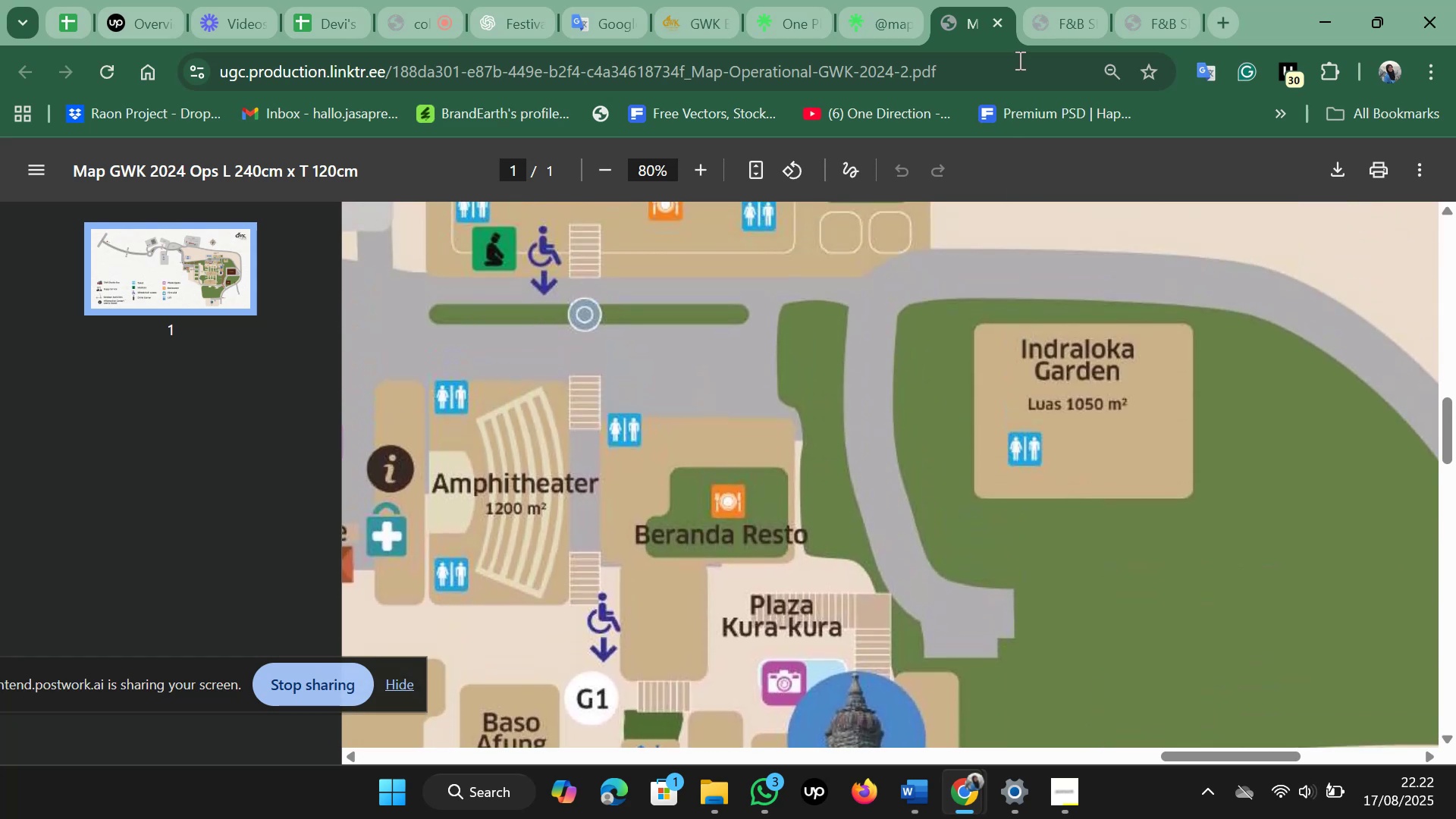 
scroll: coordinate [937, 479], scroll_direction: up, amount: 8.0
 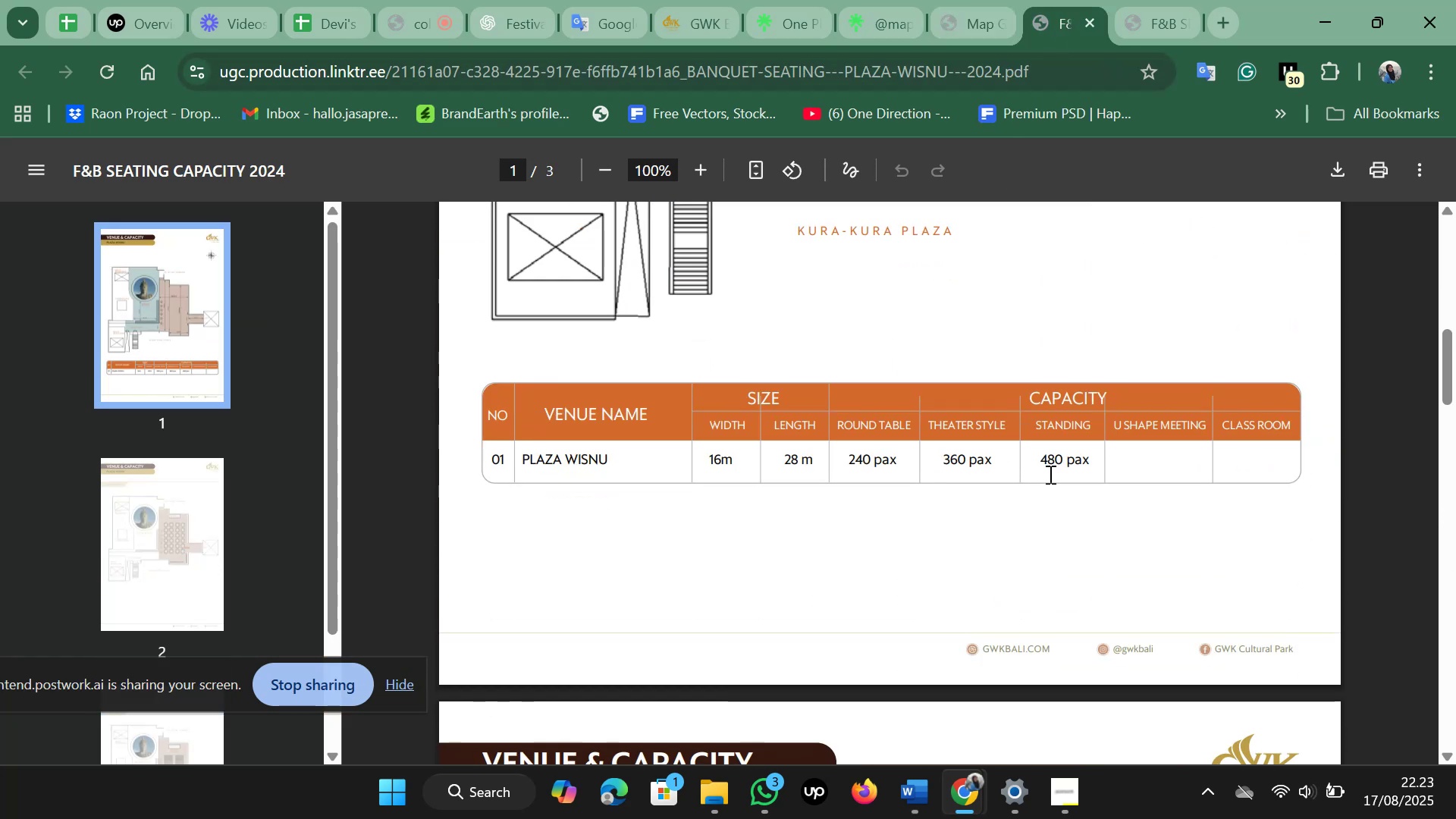 
left_click([1150, 13])
 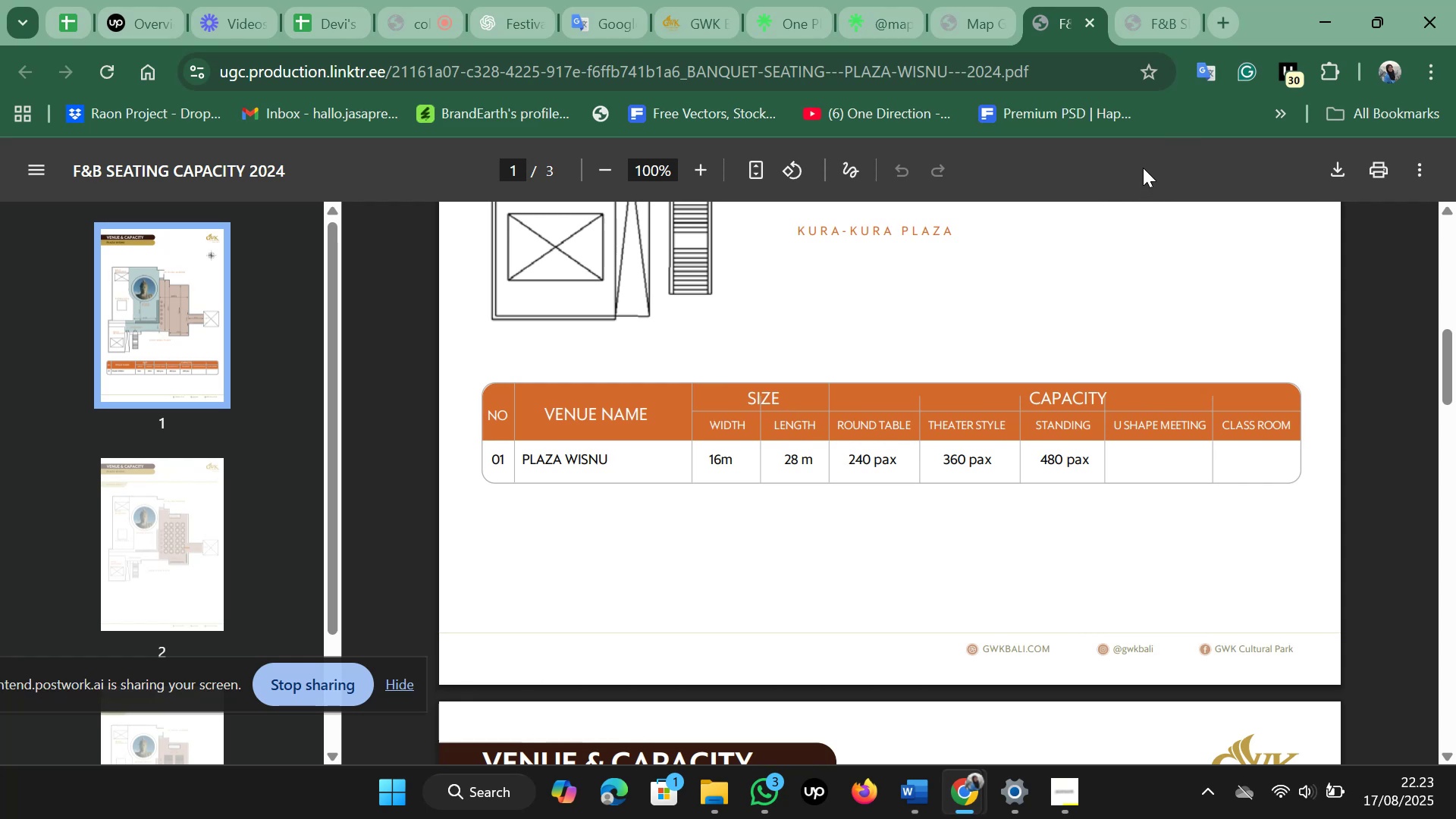 
scroll: coordinate [1005, 404], scroll_direction: down, amount: 2.0
 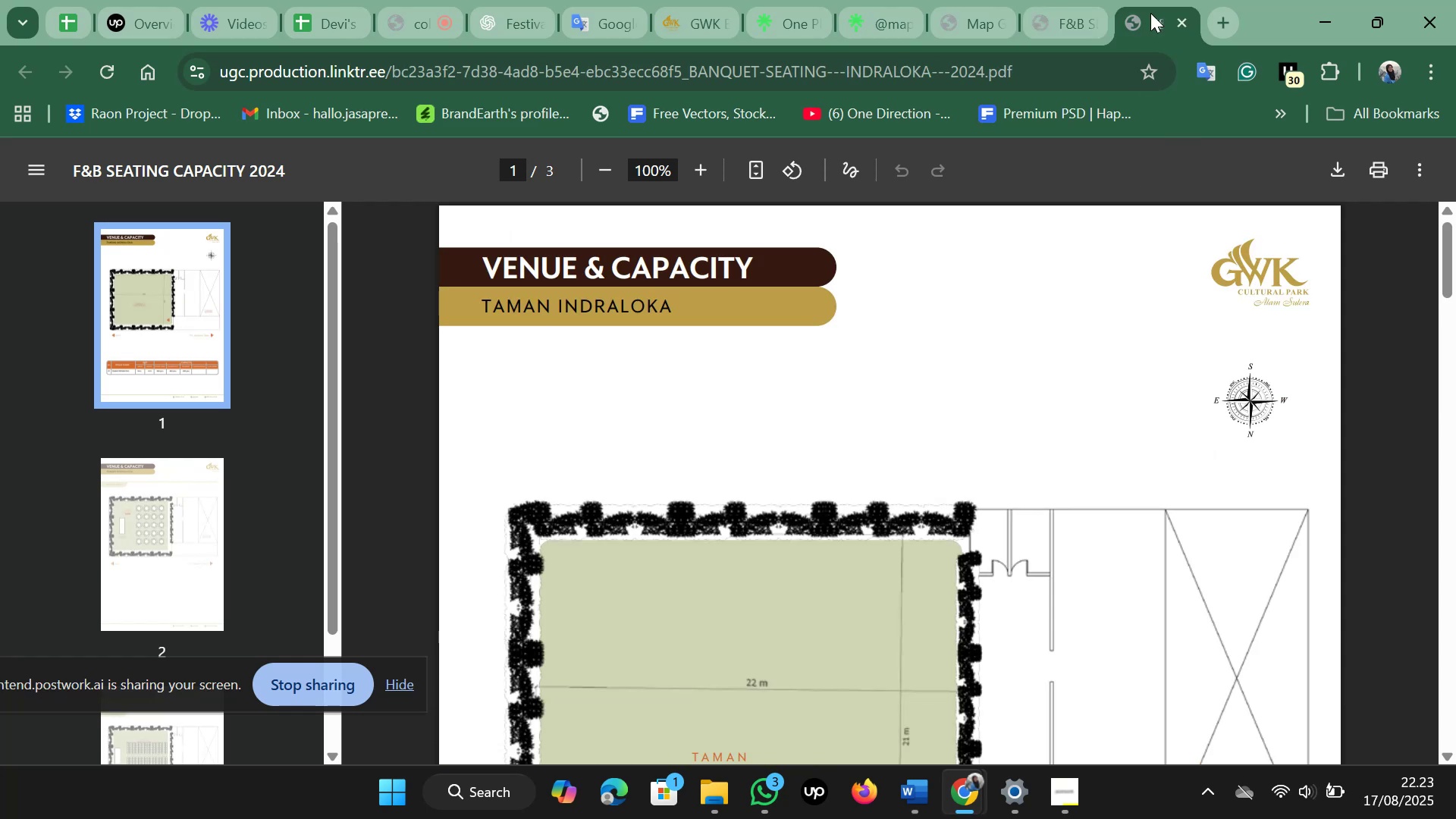 
left_click([1065, 17])
 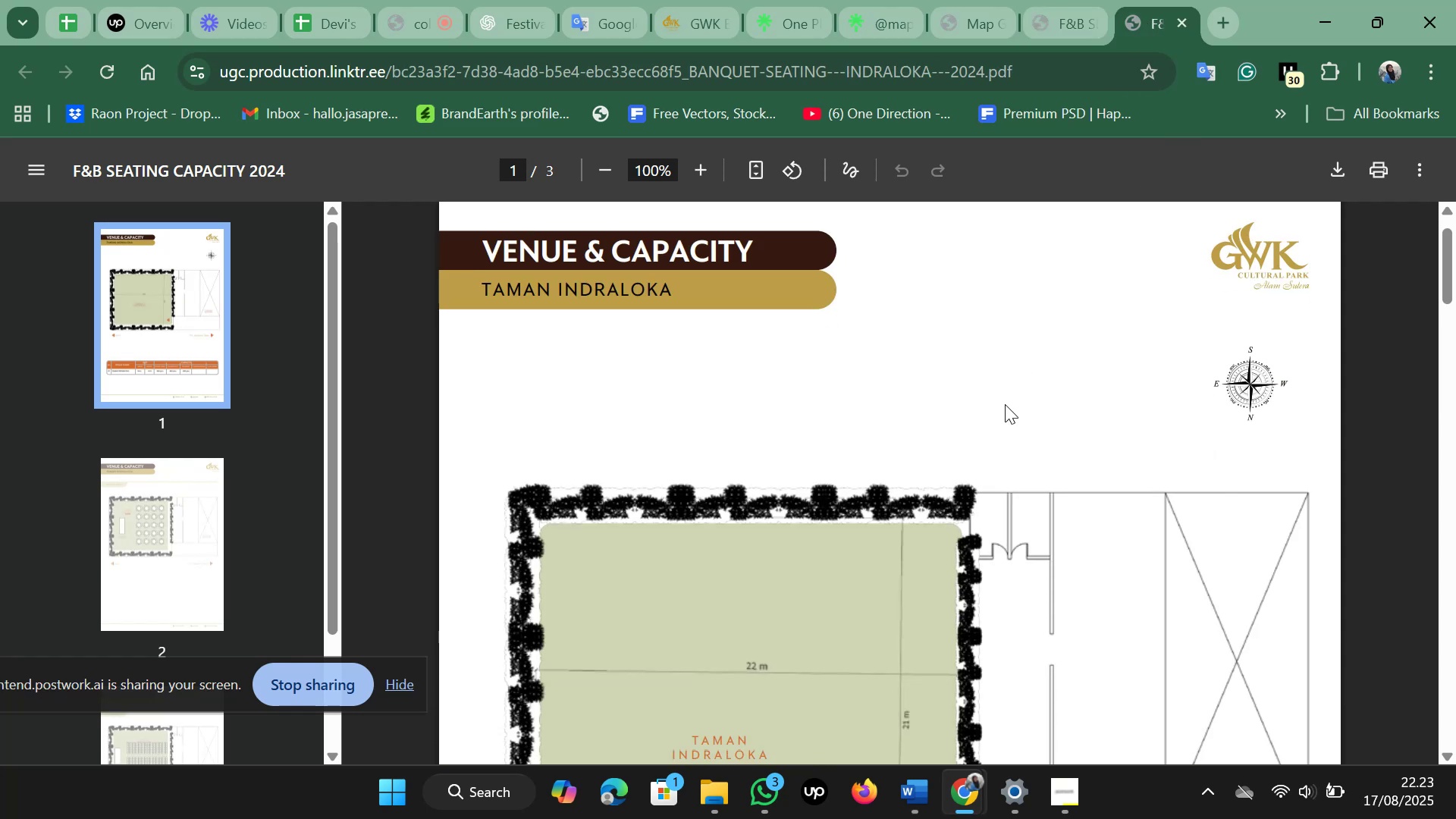 
scroll: coordinate [992, 329], scroll_direction: up, amount: 12.0
 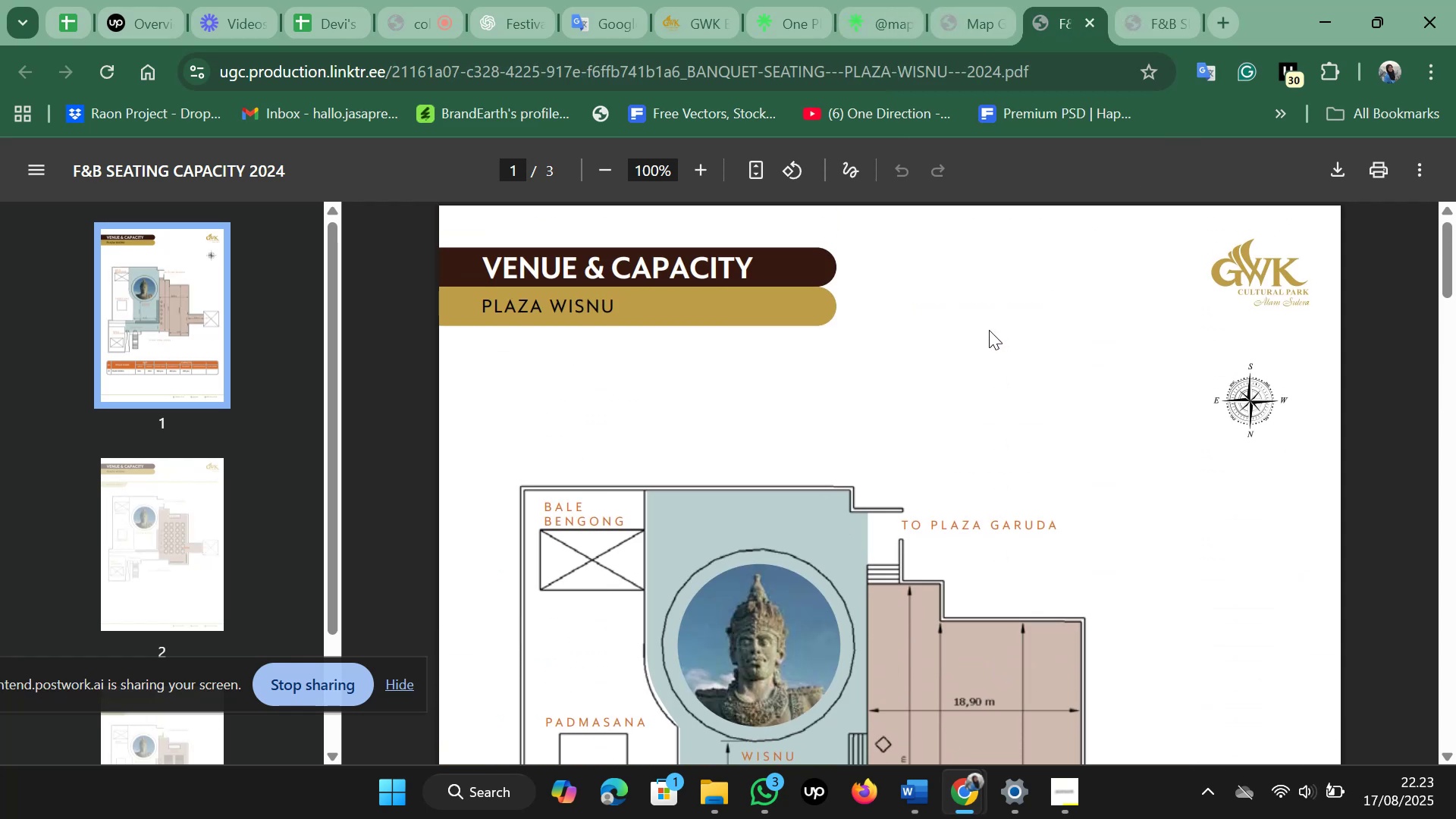 
left_click_drag(start_coordinate=[482, 304], to_coordinate=[486, 305])
 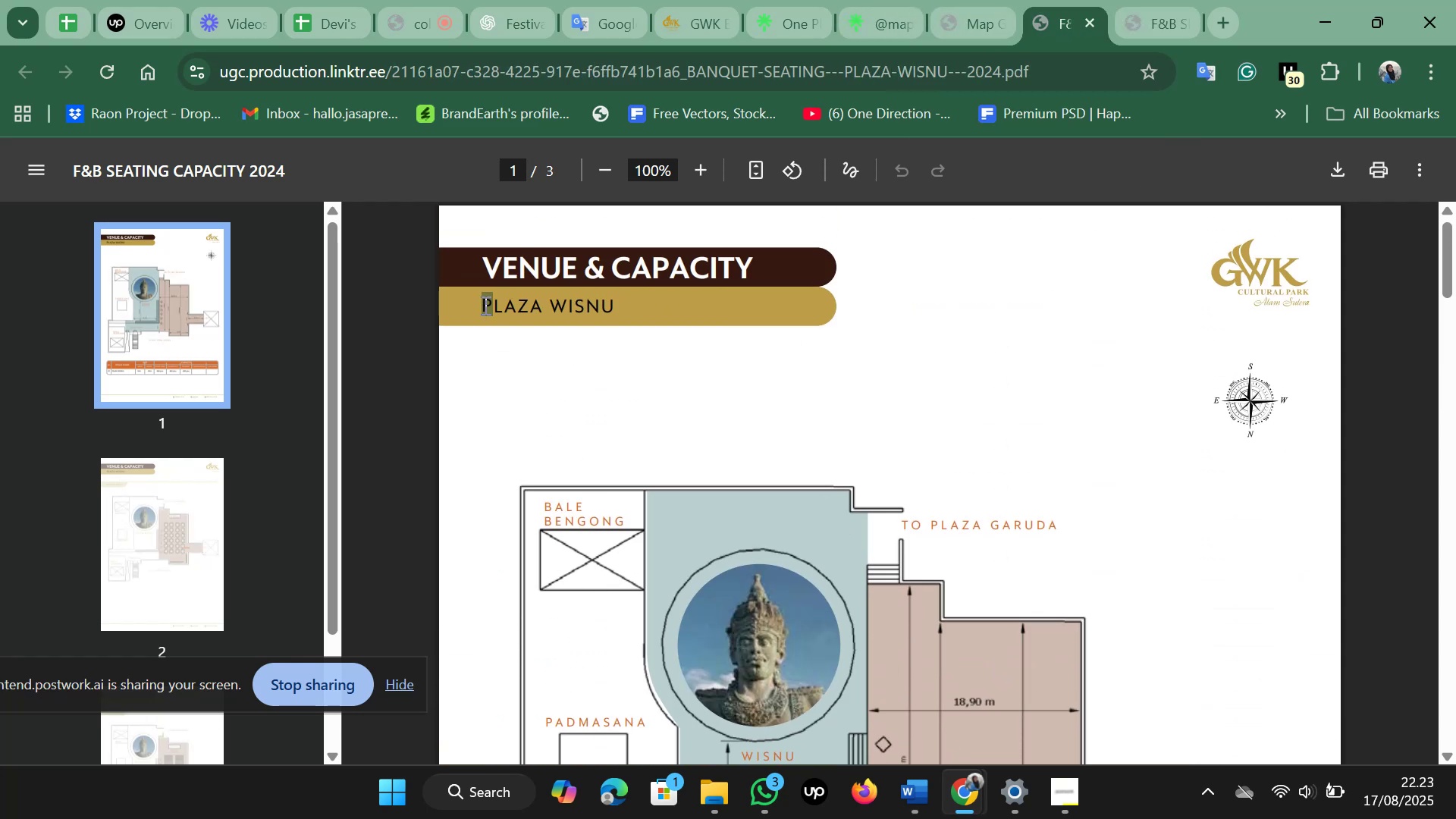 
left_click([971, 10])
 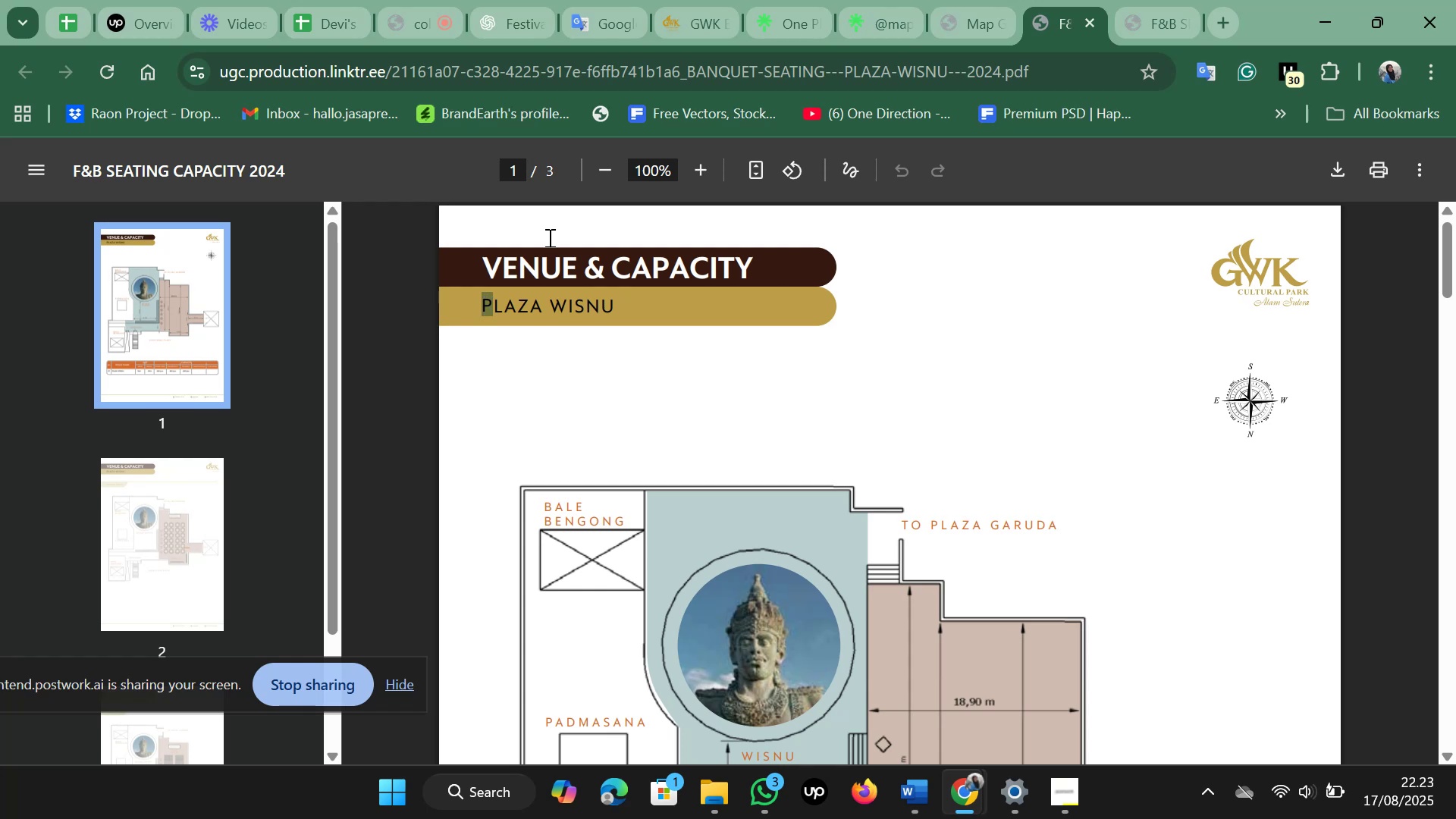 
left_click([704, 23])
 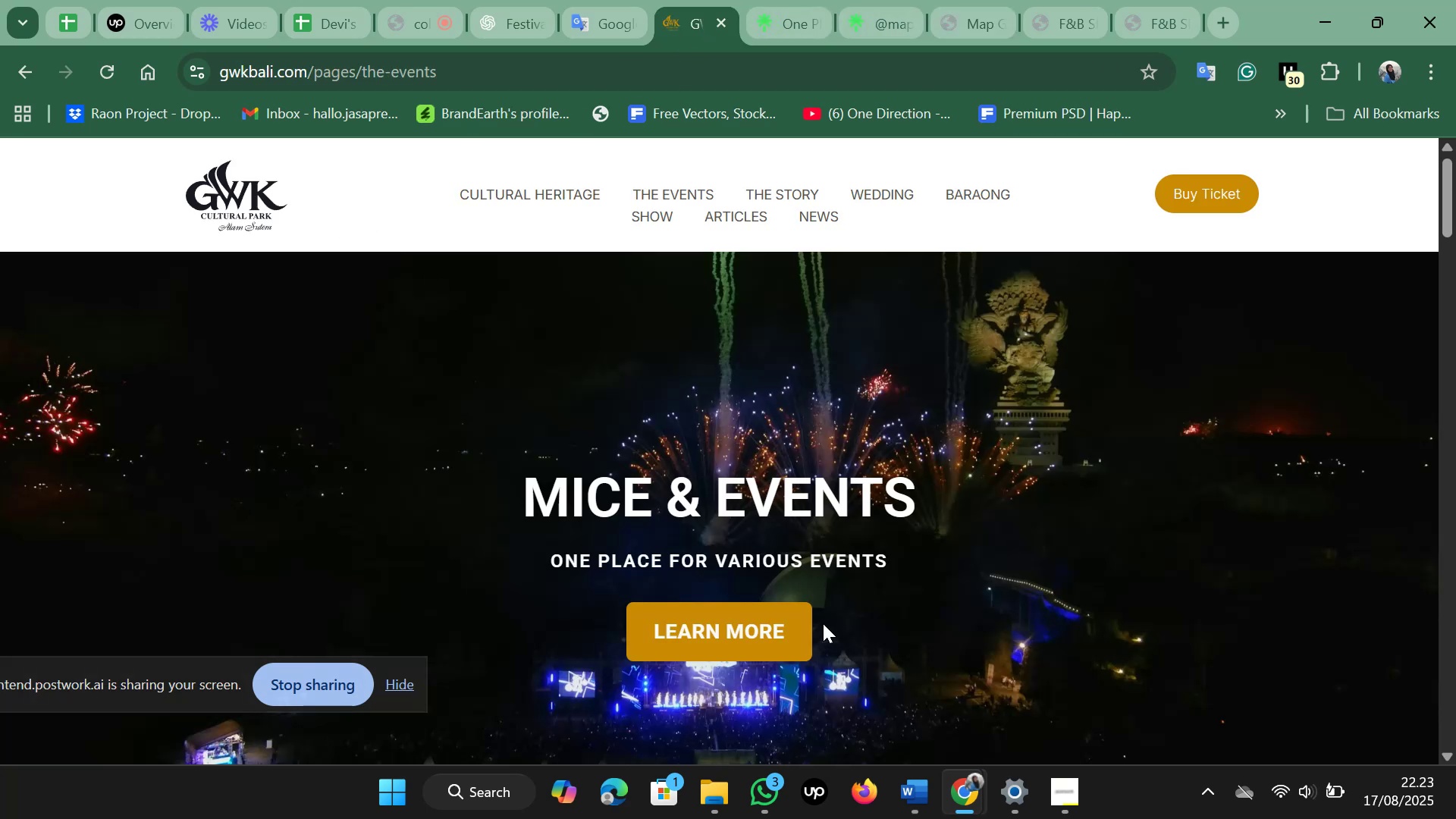 
left_click([953, 688])
 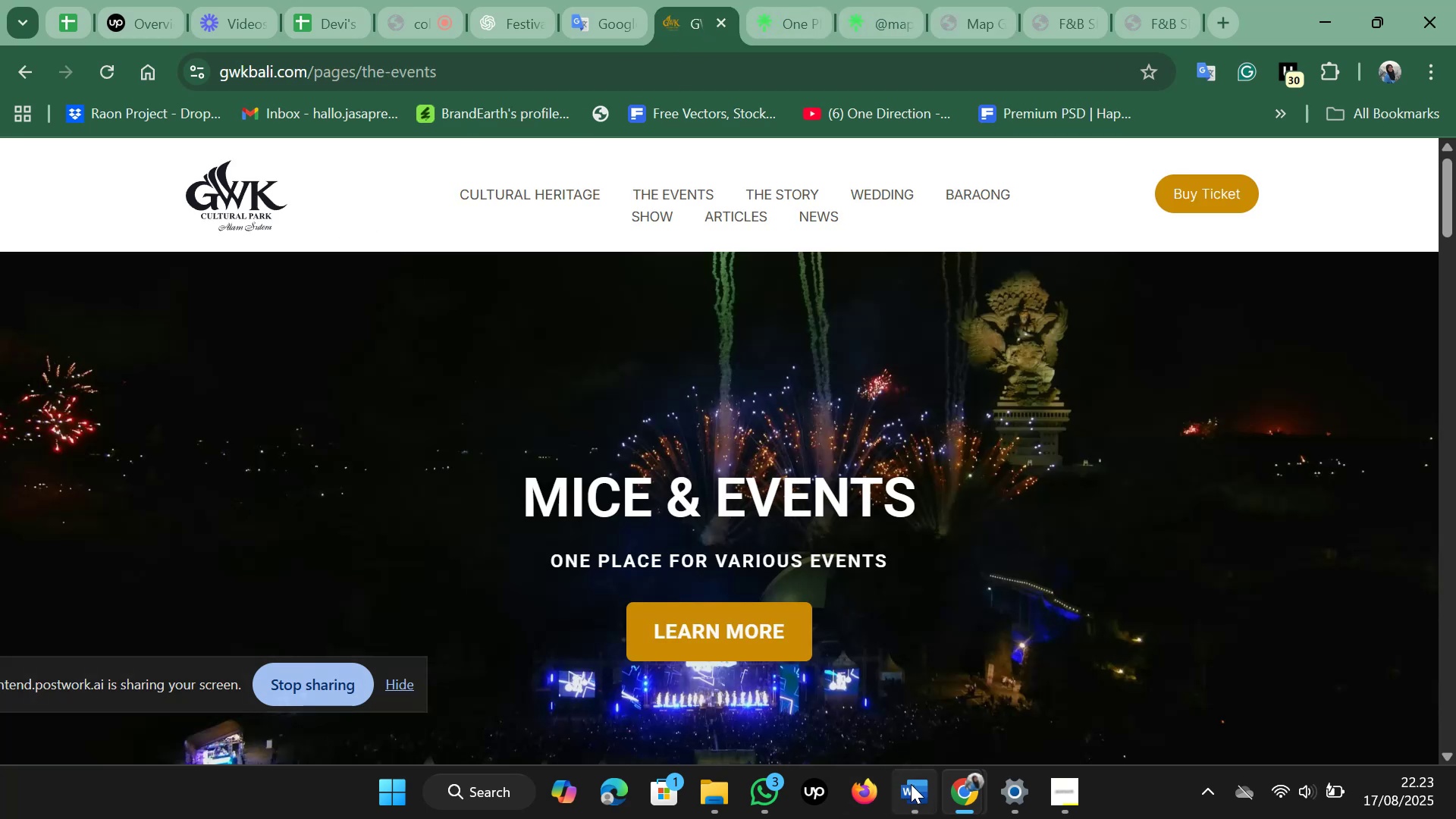 
left_click([452, 463])
 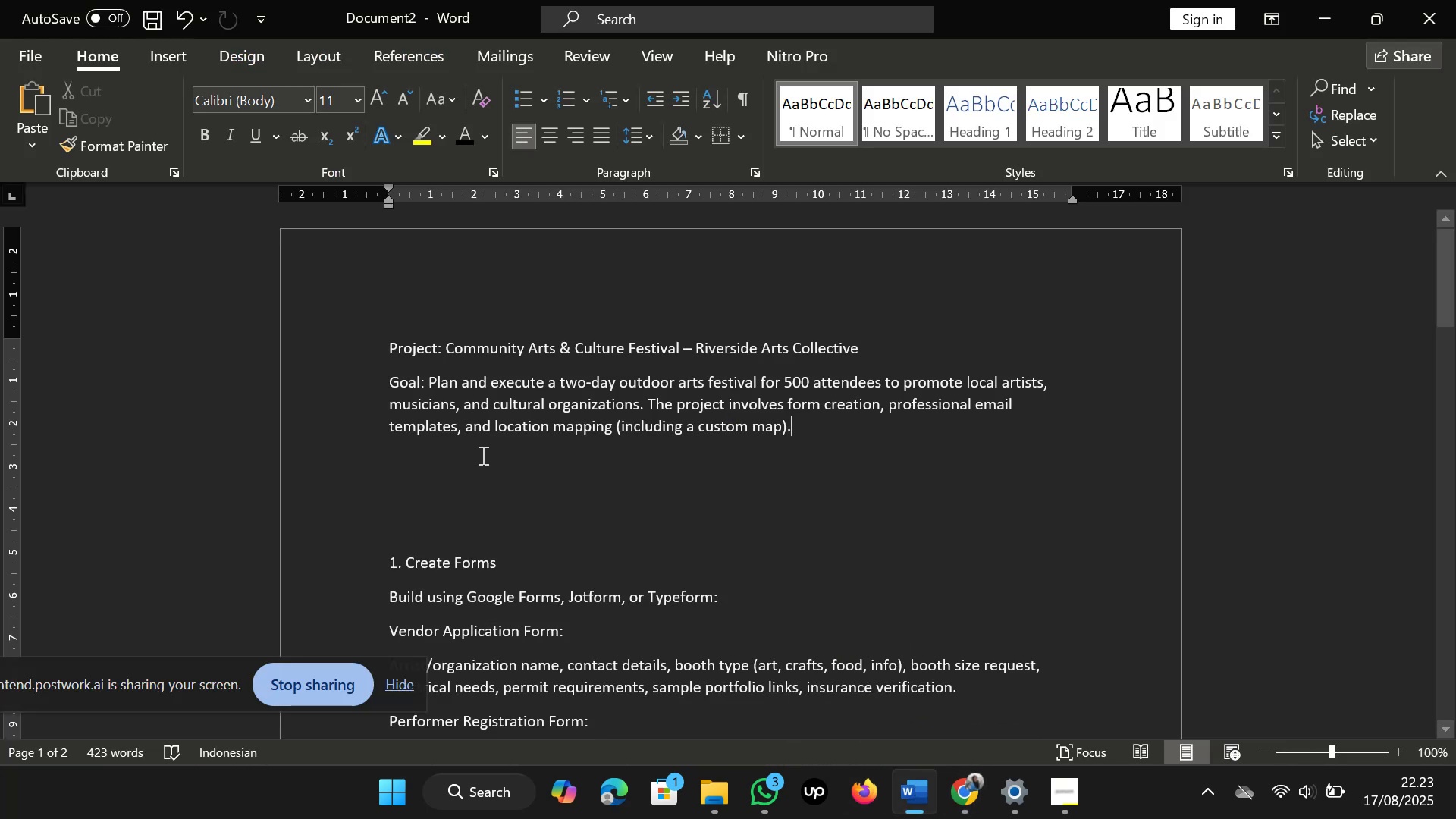 
type(Locato[Home])
 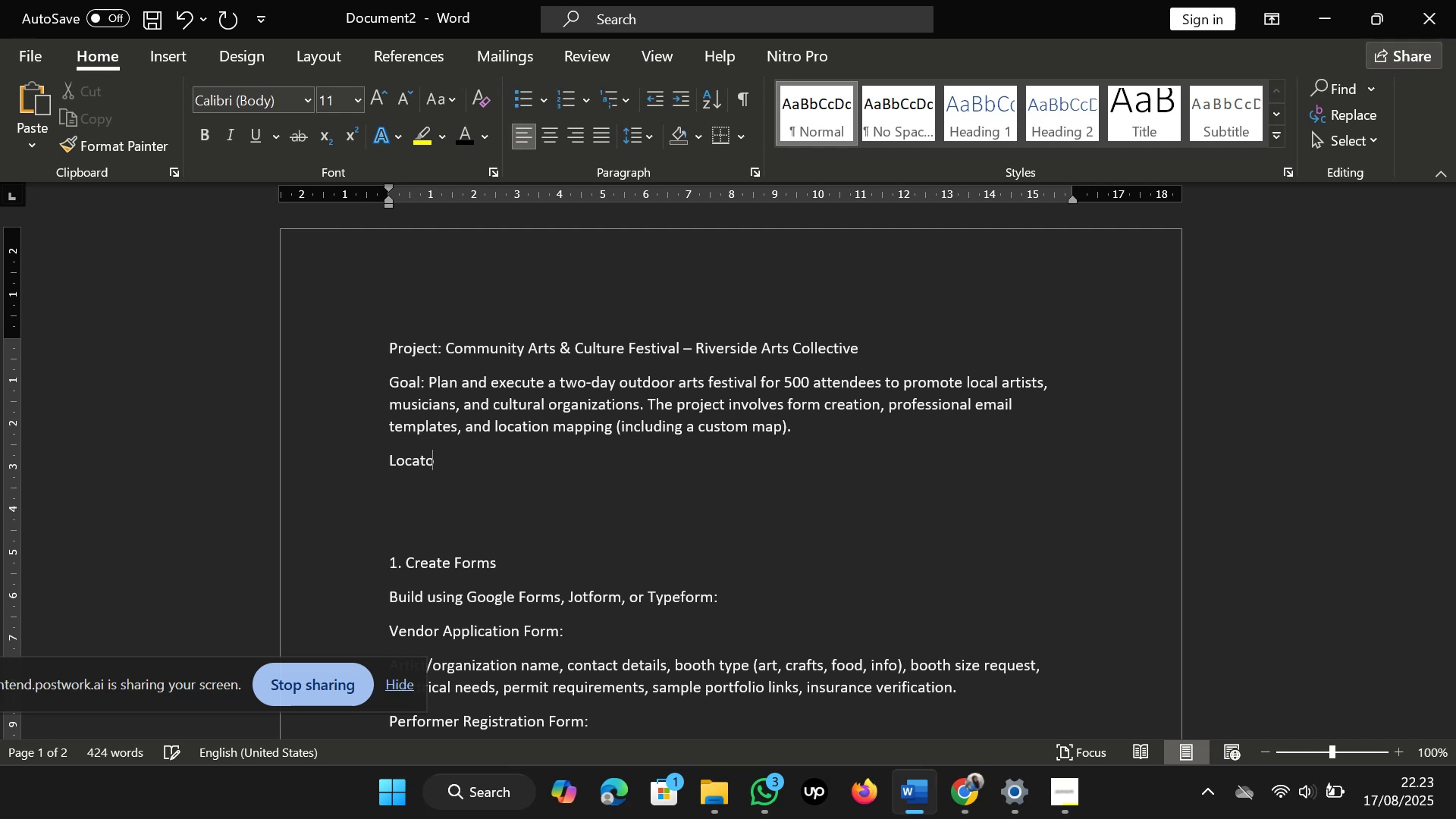 
key(ArrowRight)
 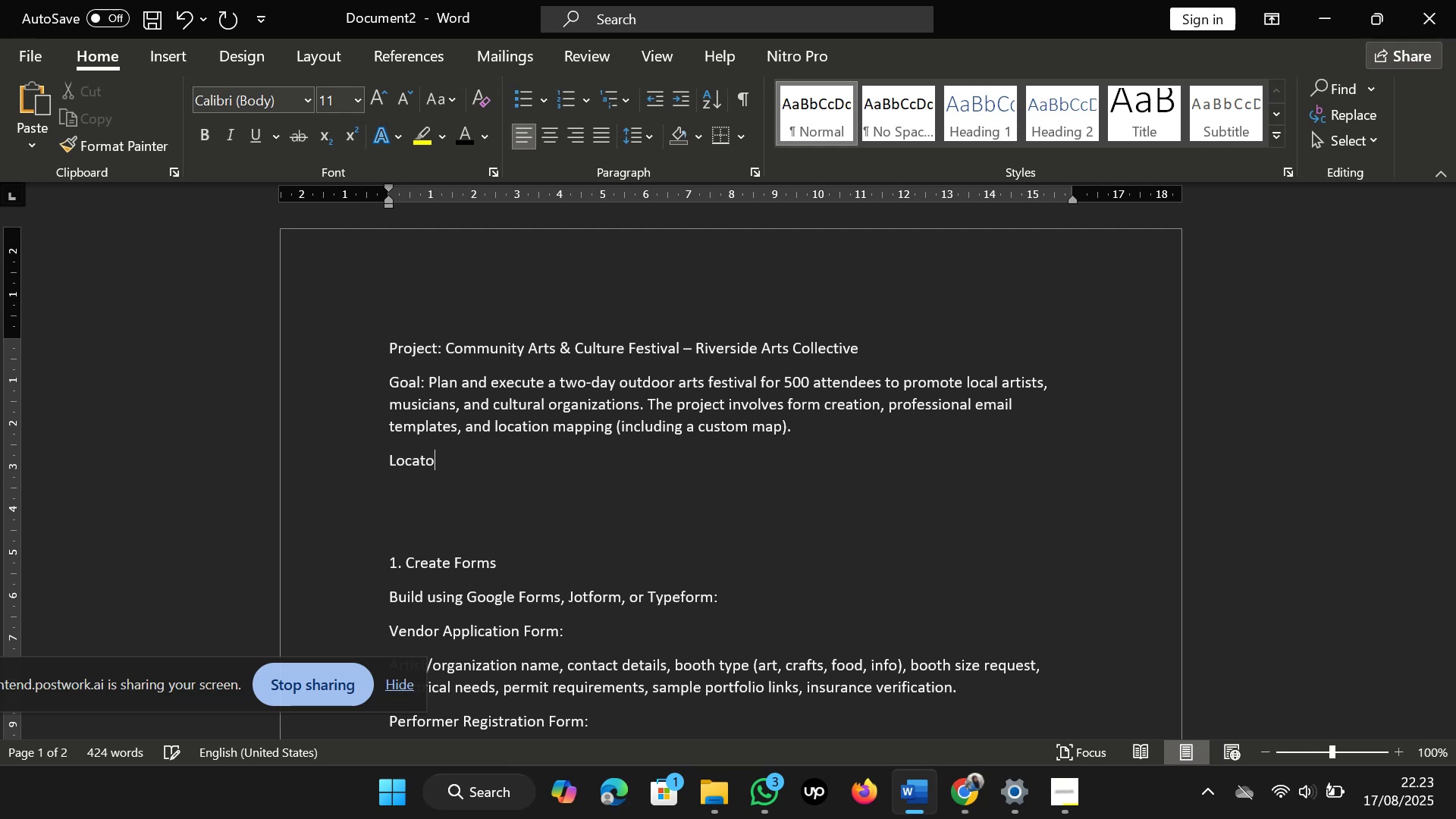 
key(ArrowRight)
 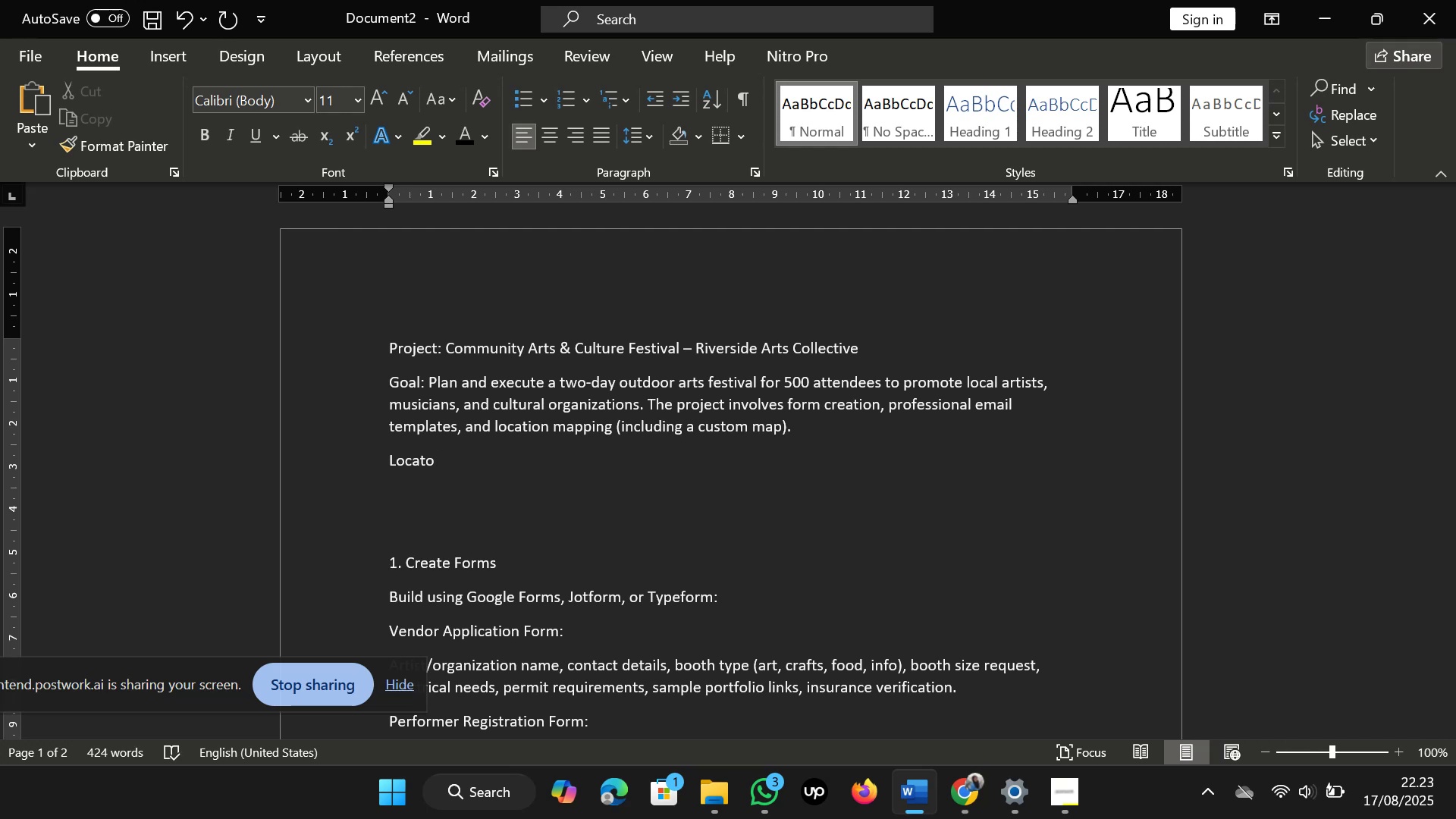 
key(ArrowRight)
 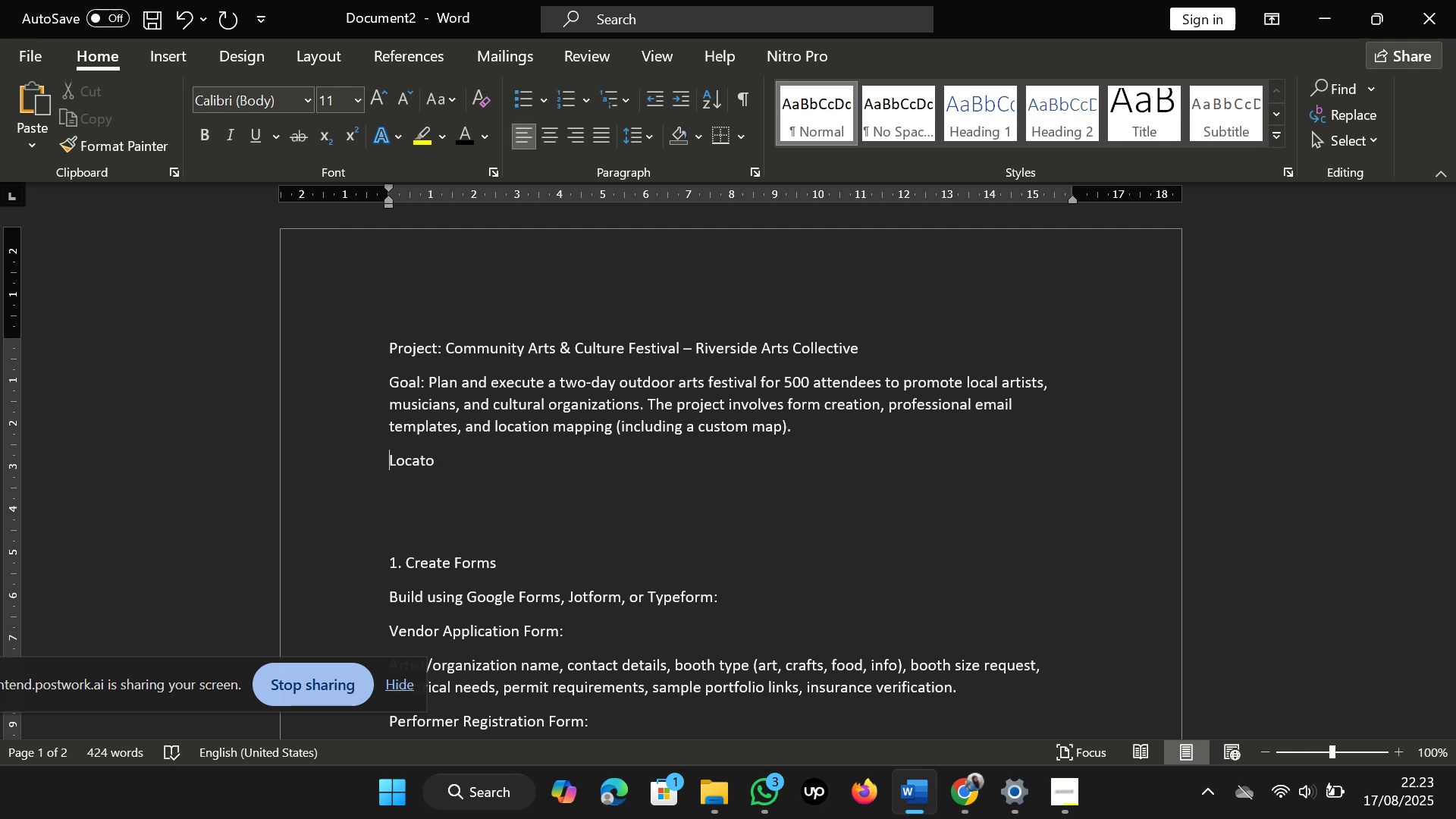 
key(ArrowRight)
 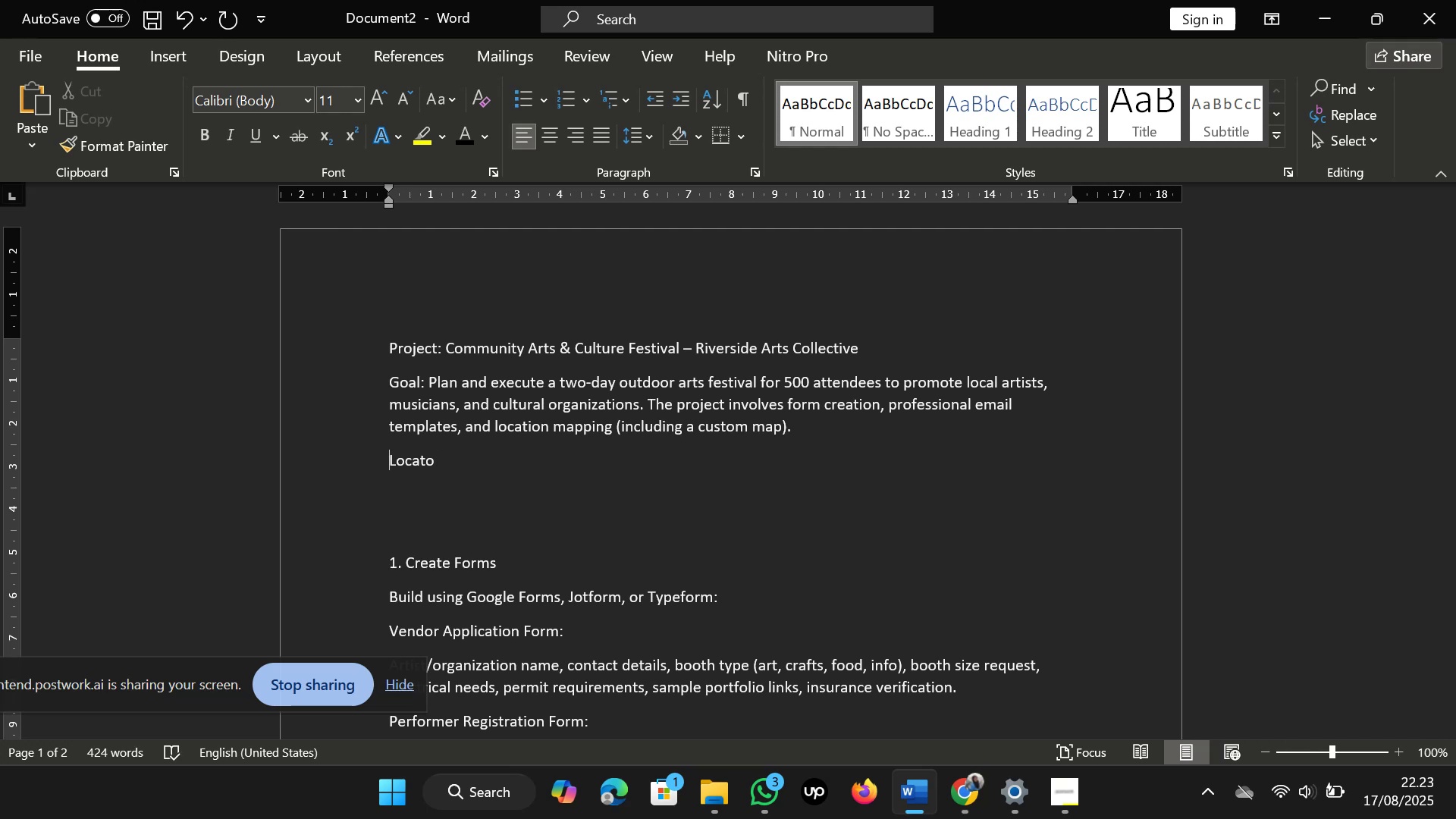 
key(ArrowRight)
 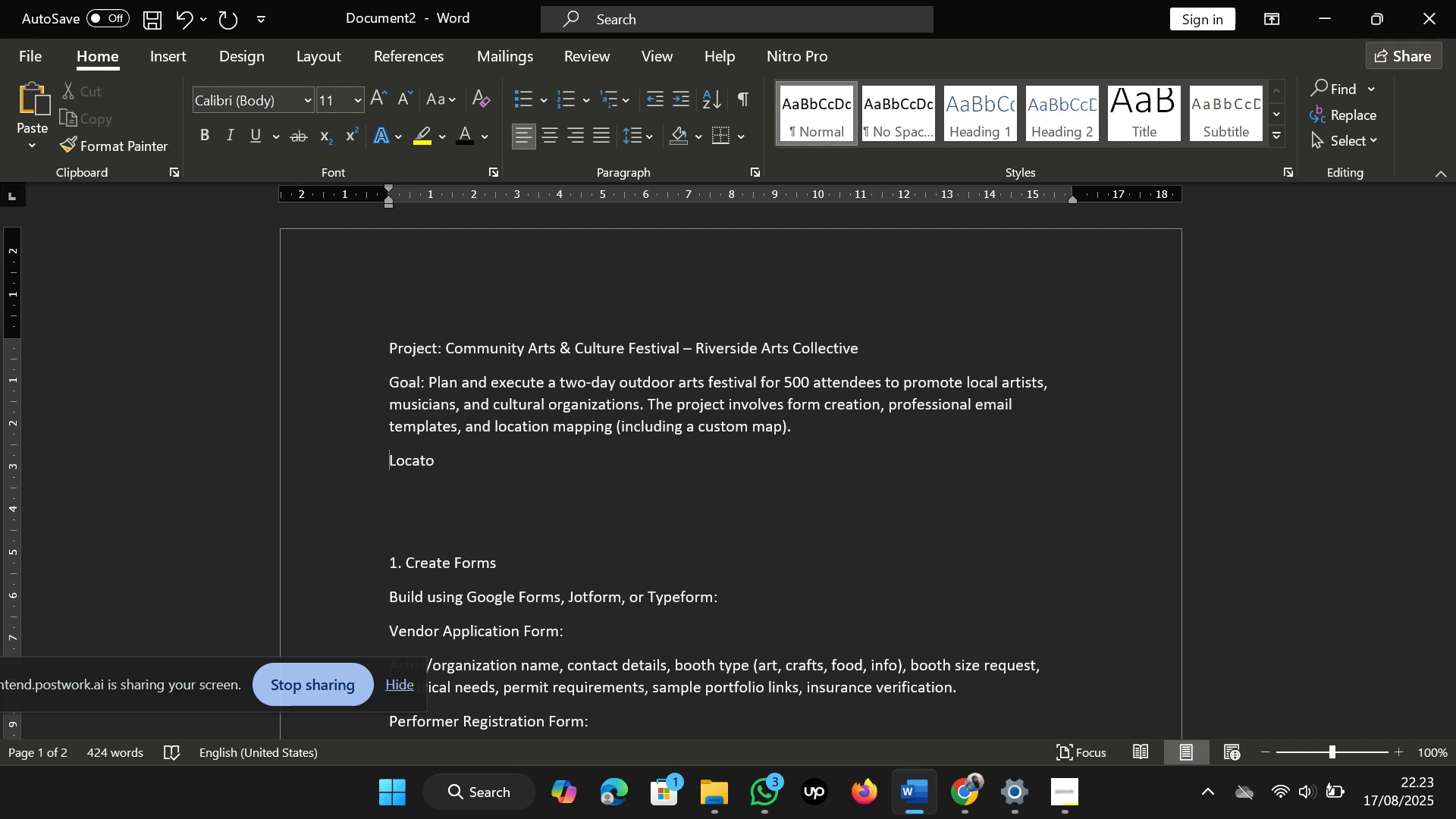 
key(ArrowRight)
 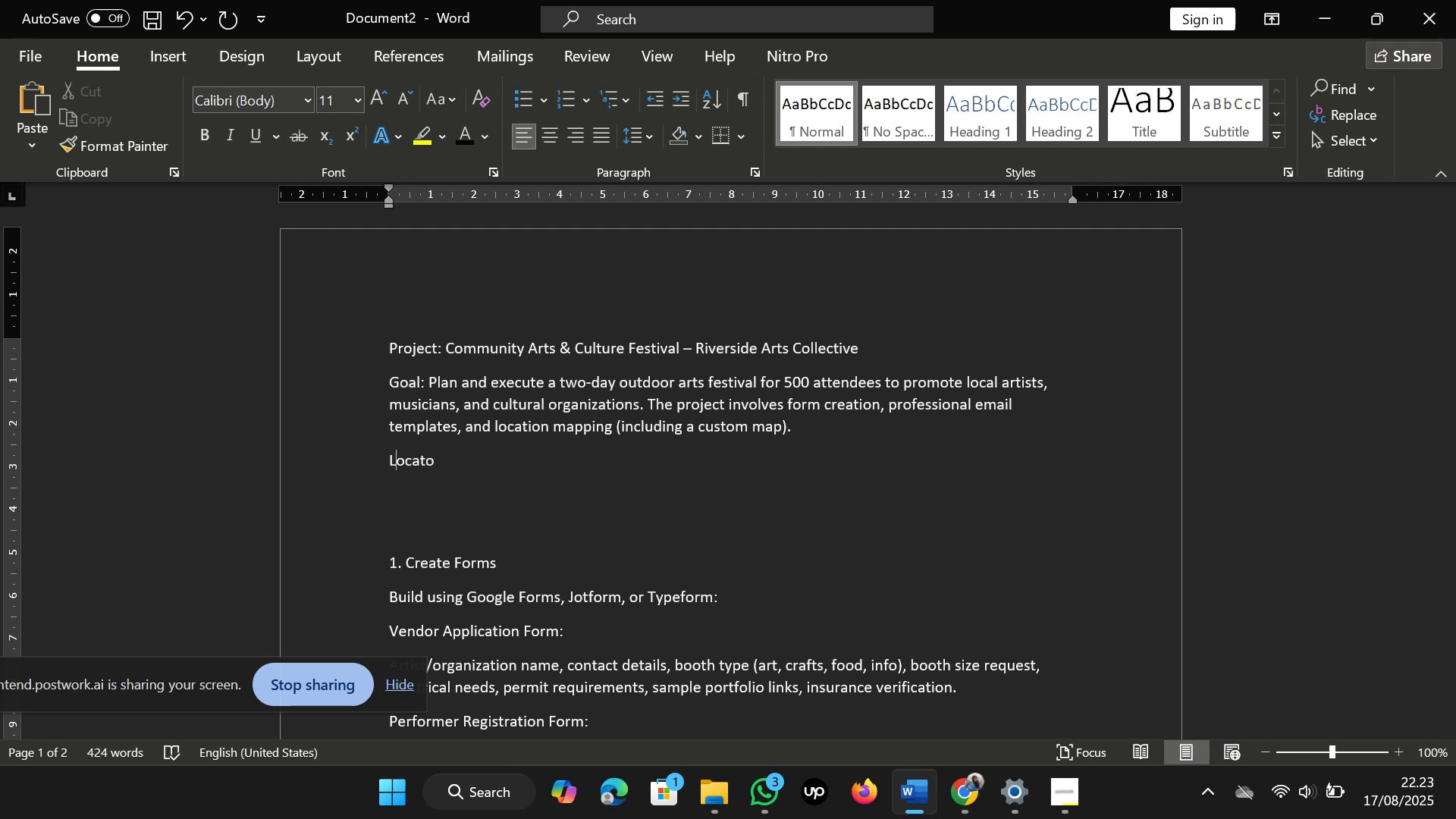 
key(Backspace)
type(ion: GWK Cilture )
key(Backspace)
key(Backspace)
key(Backspace)
key(Backspace)
key(Backspace)
key(Backspace)
key(Backspace)
type(ulture p)
key(Backspace)
key(Backspace)
type( Part)
key(Backspace)
type(k ()
 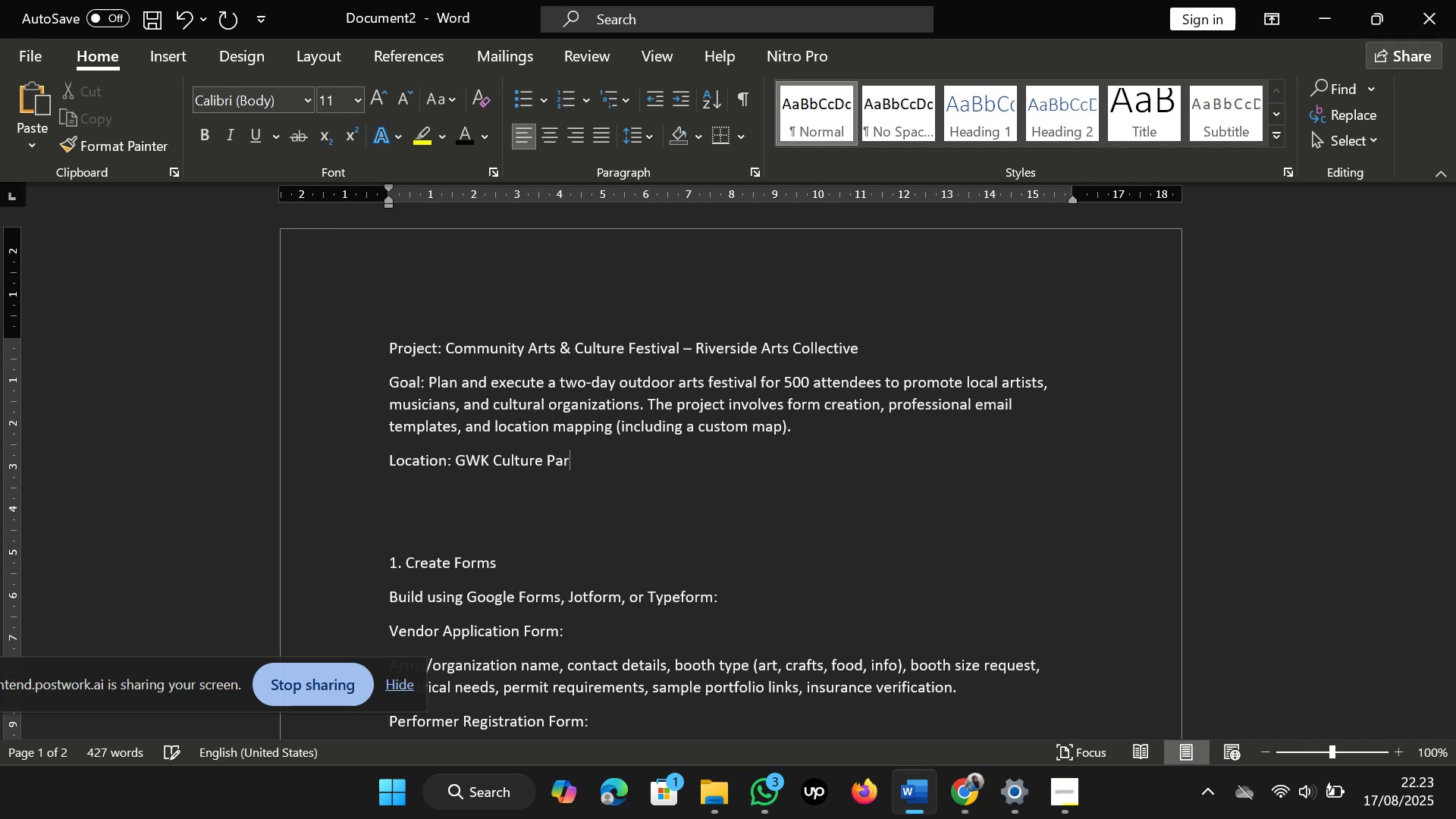 
left_click([833, 700])
 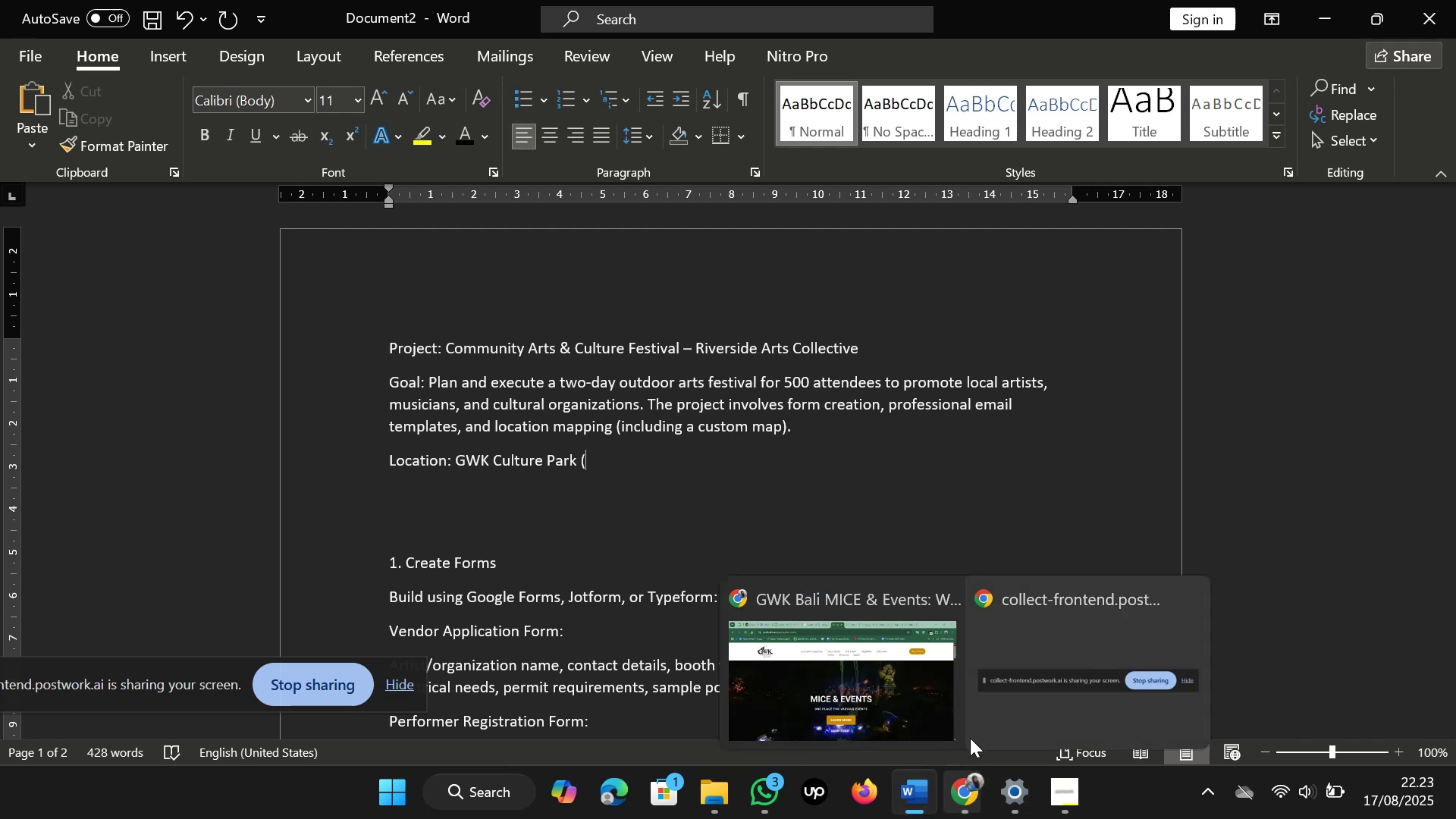 
left_click([1069, 0])
 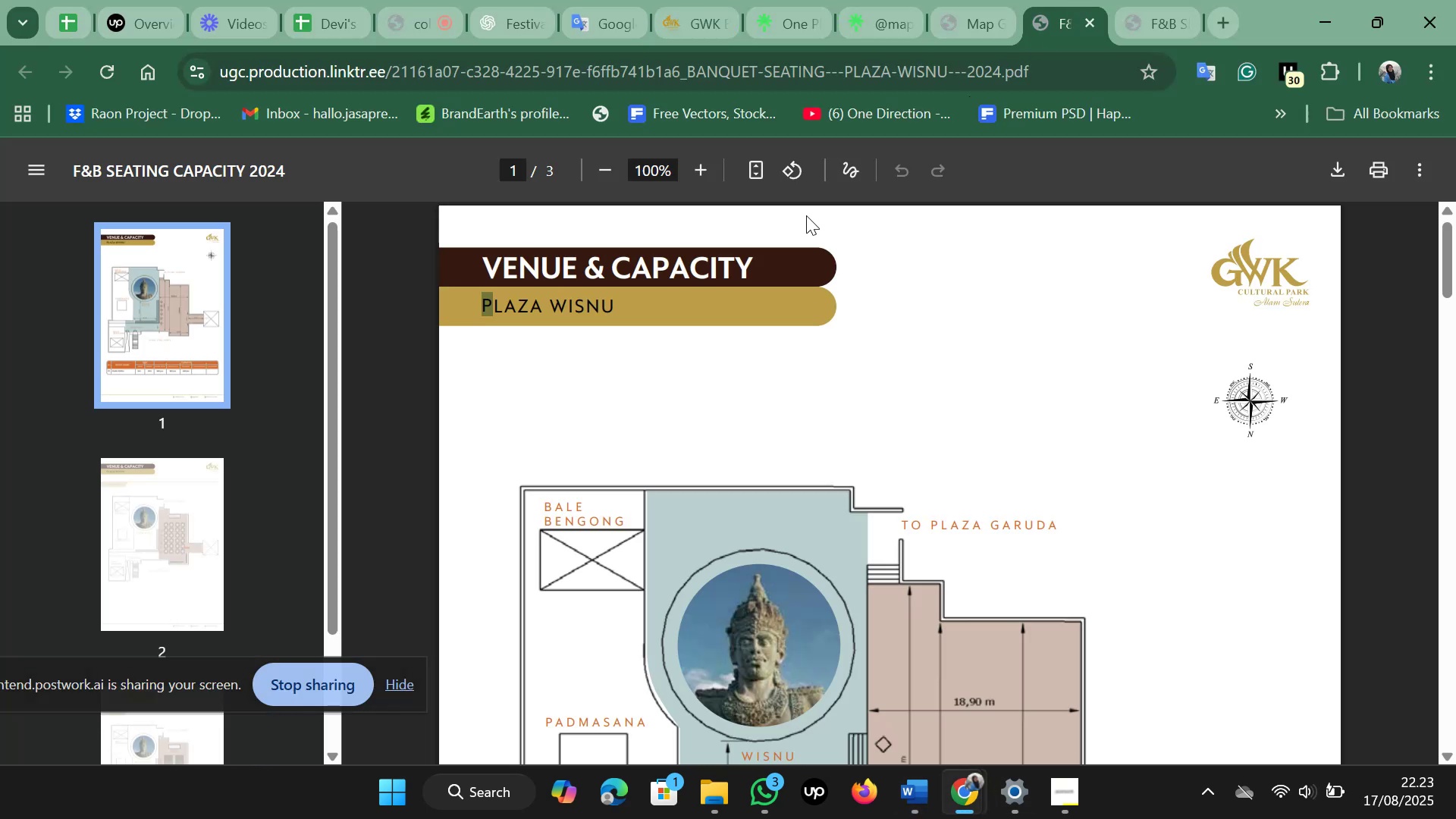 
left_click([1148, 20])
 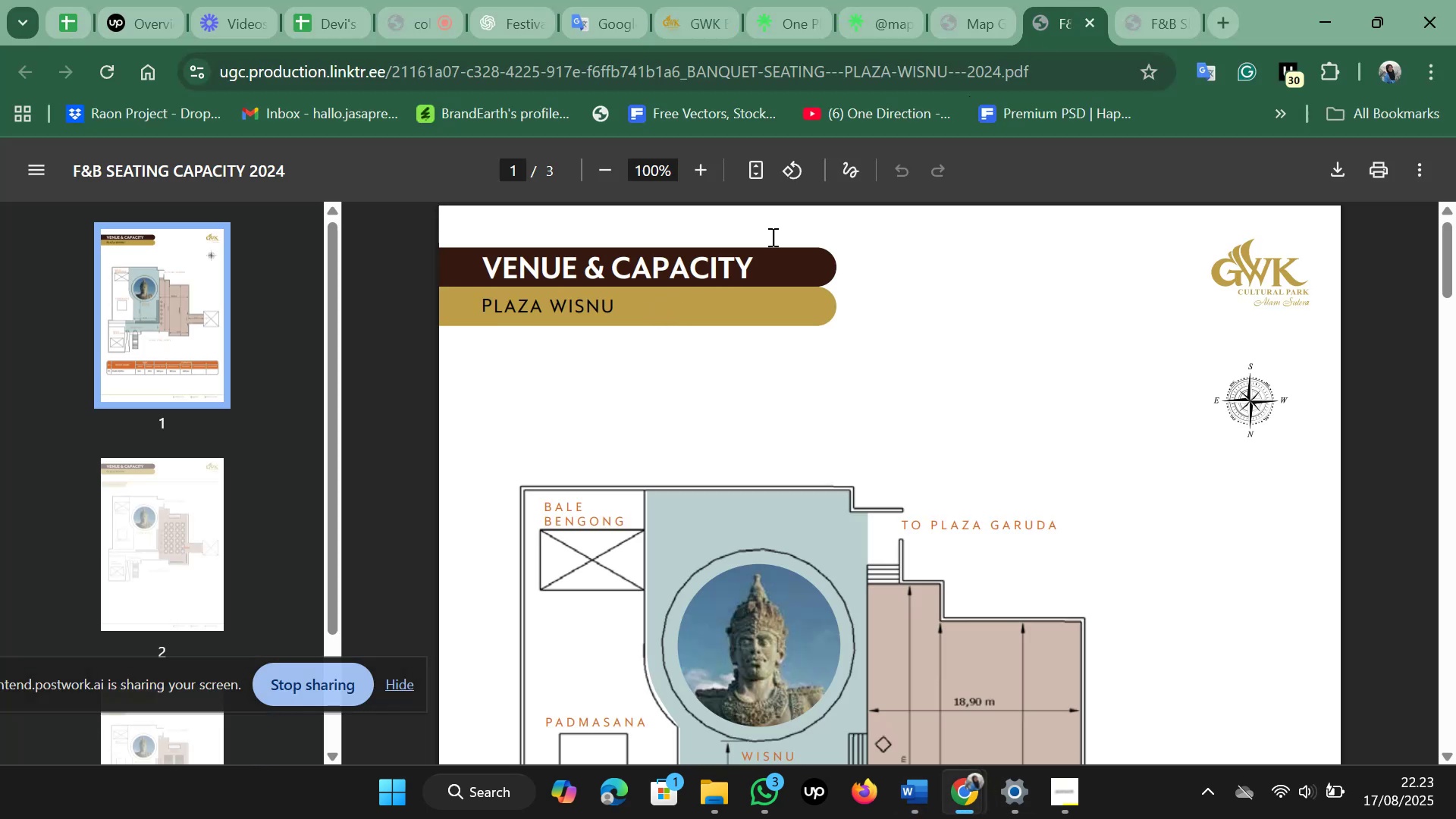 
scroll: coordinate [739, 381], scroll_direction: up, amount: 7.0
 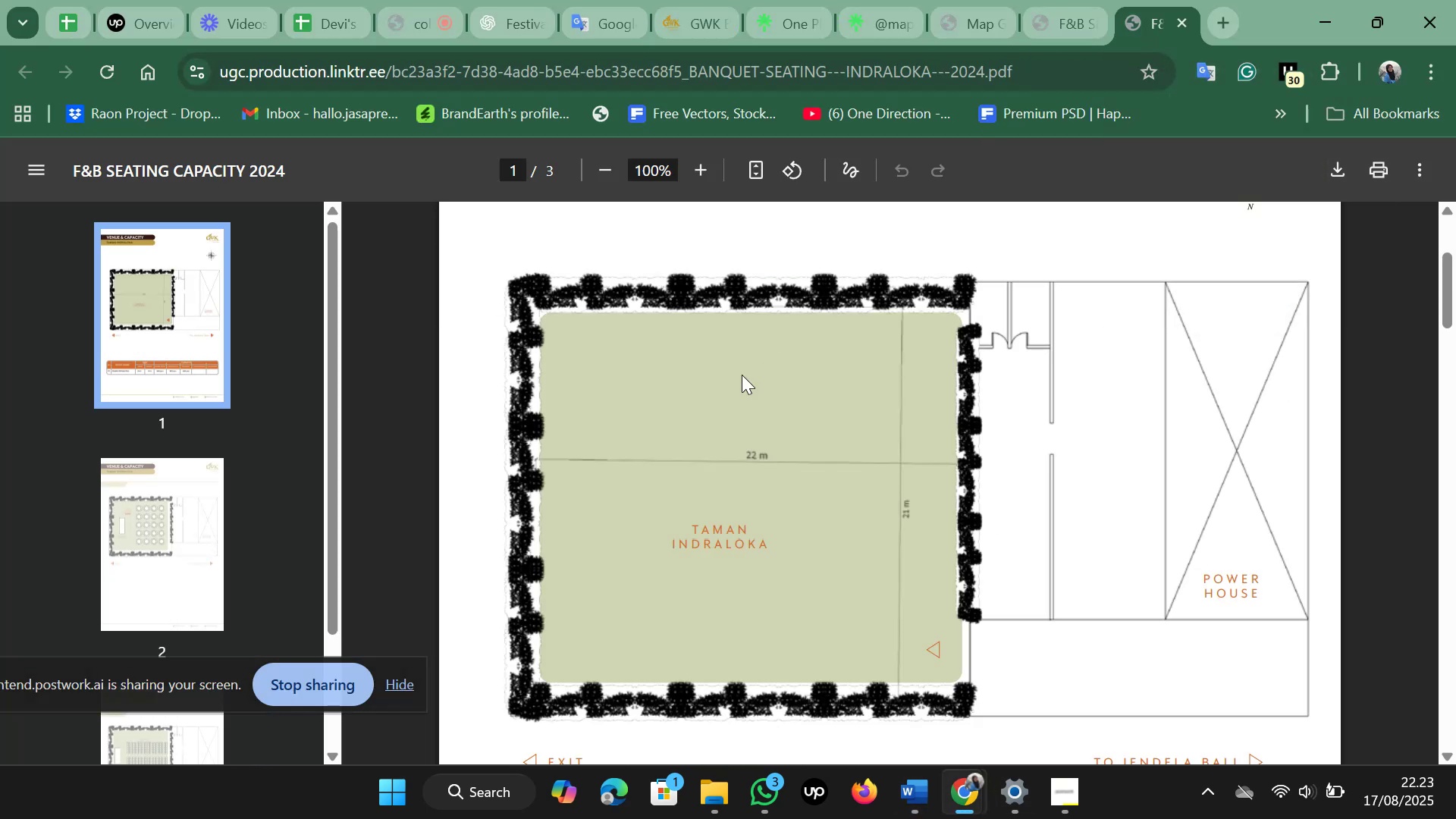 
left_click_drag(start_coordinate=[688, 301], to_coordinate=[470, 315])
 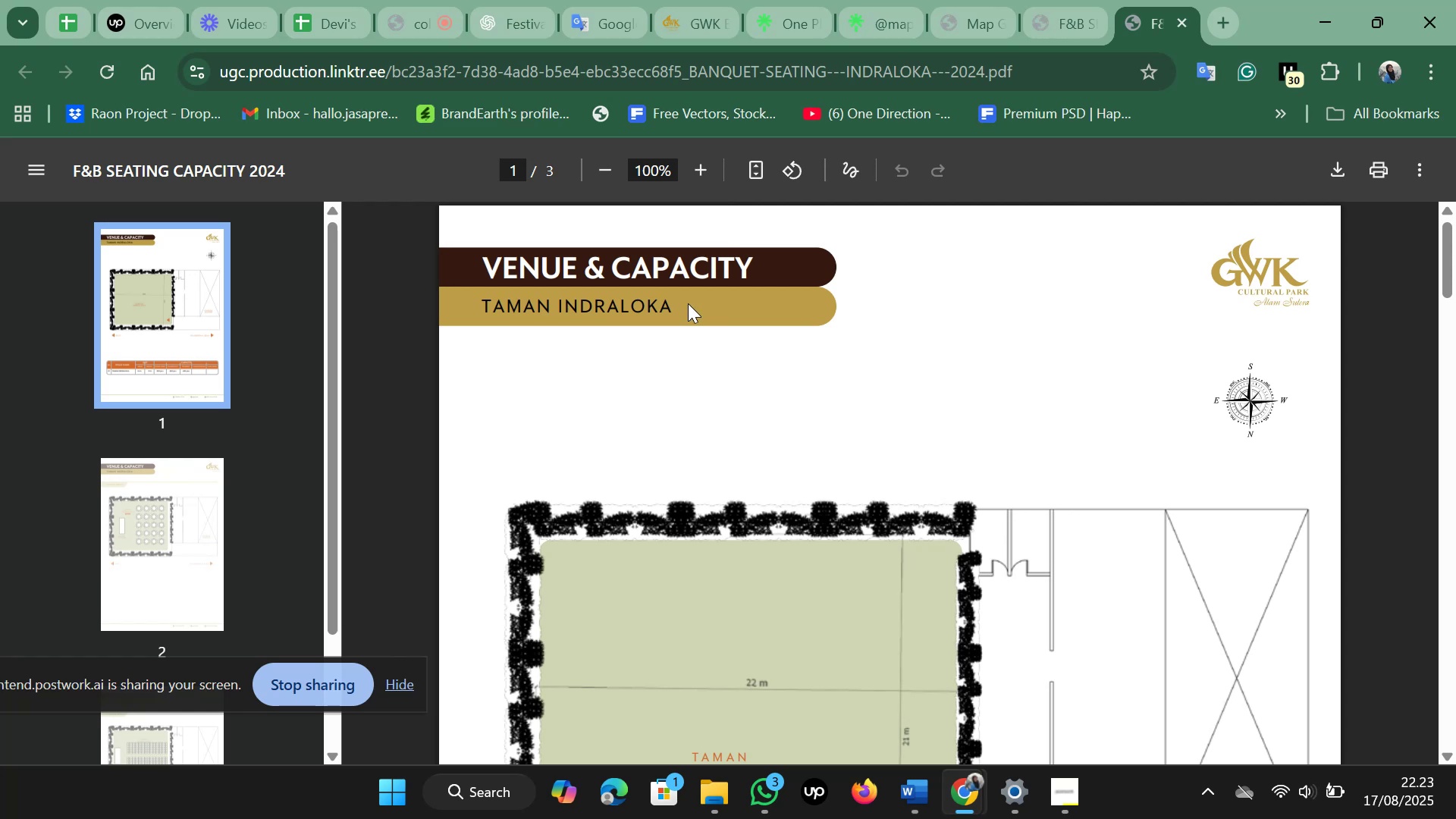 
left_click_drag(start_coordinate=[473, 309], to_coordinate=[711, 318])
 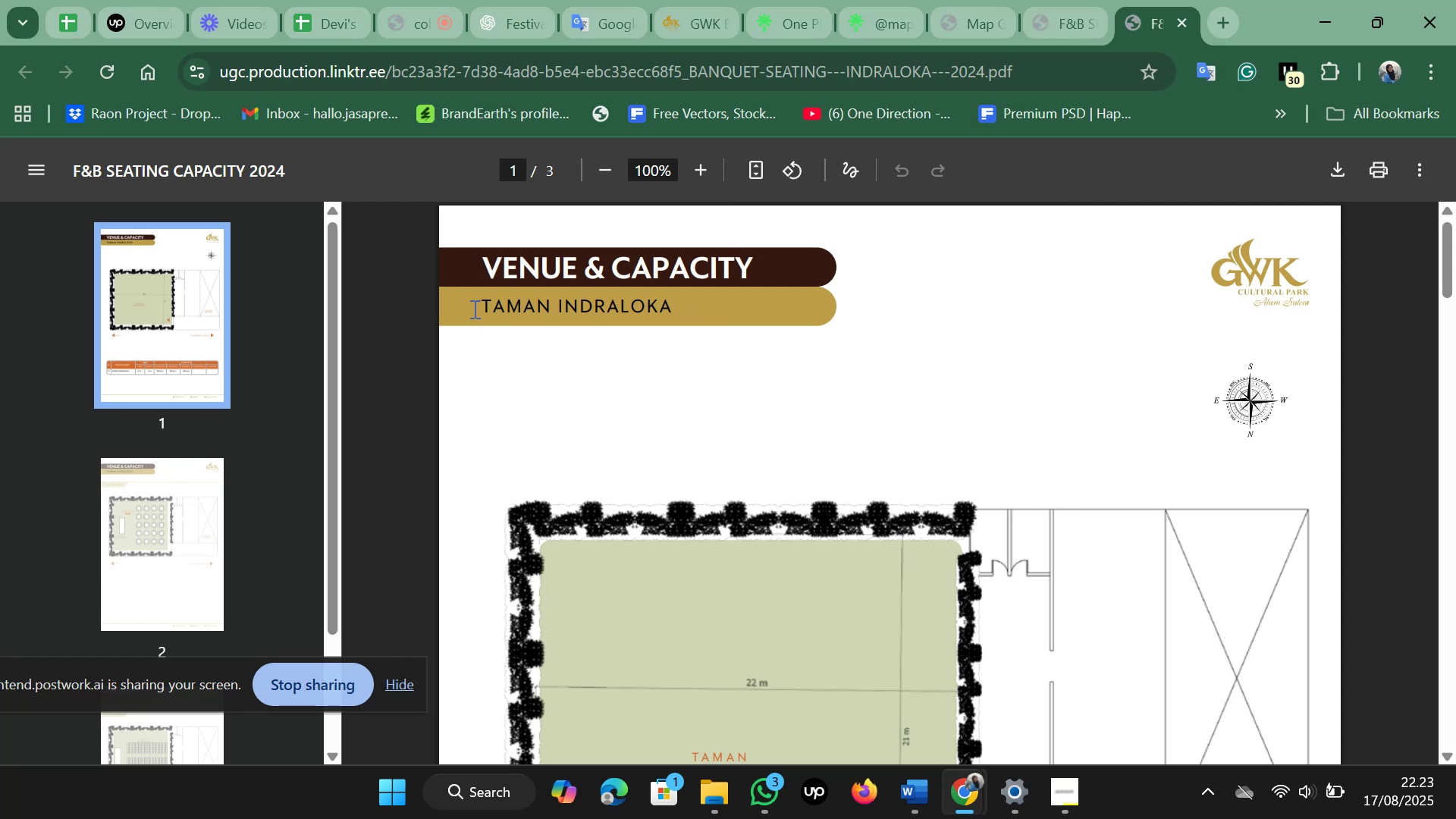 
key(Control+C)
 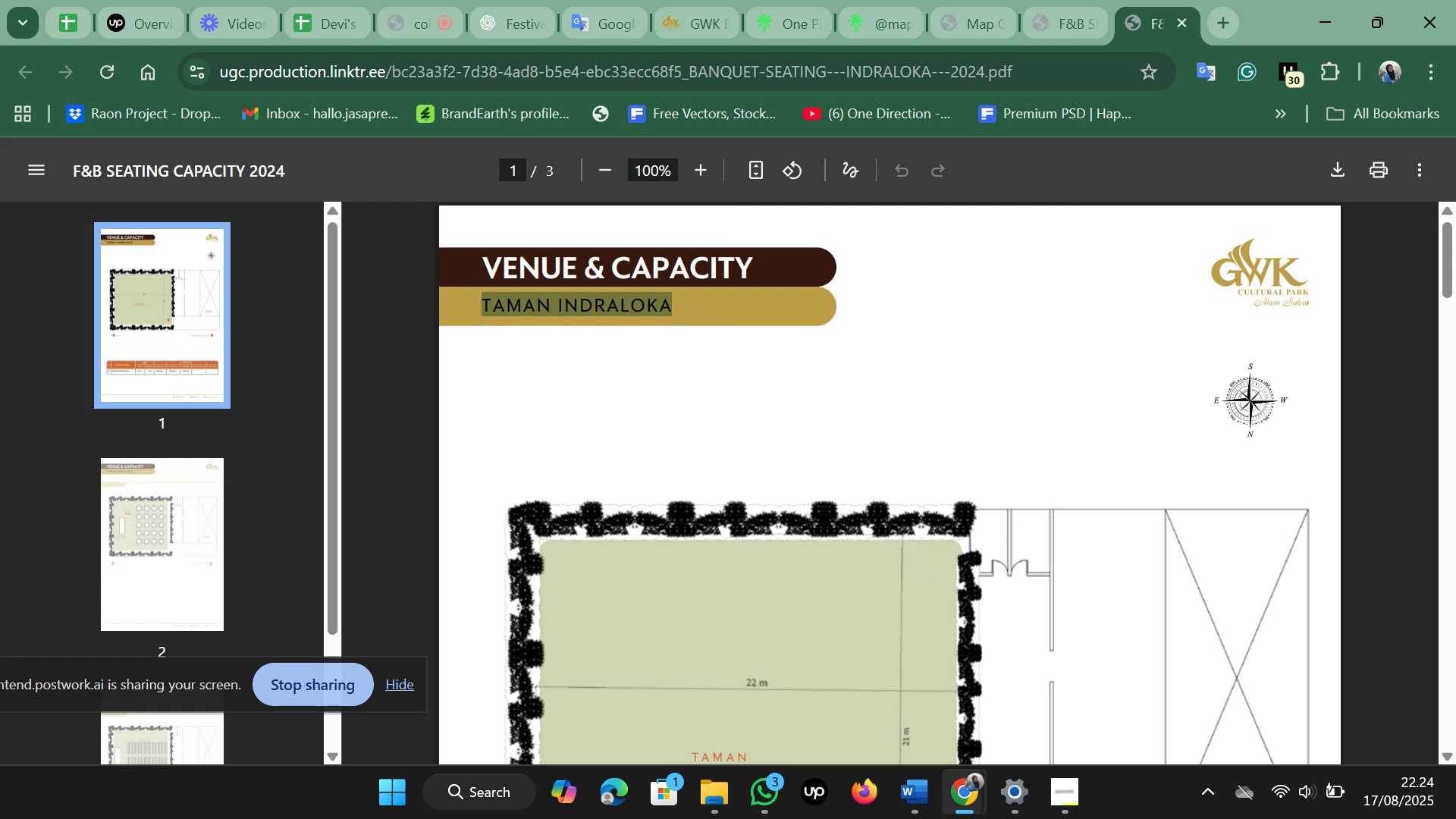 
left_click([916, 714])
 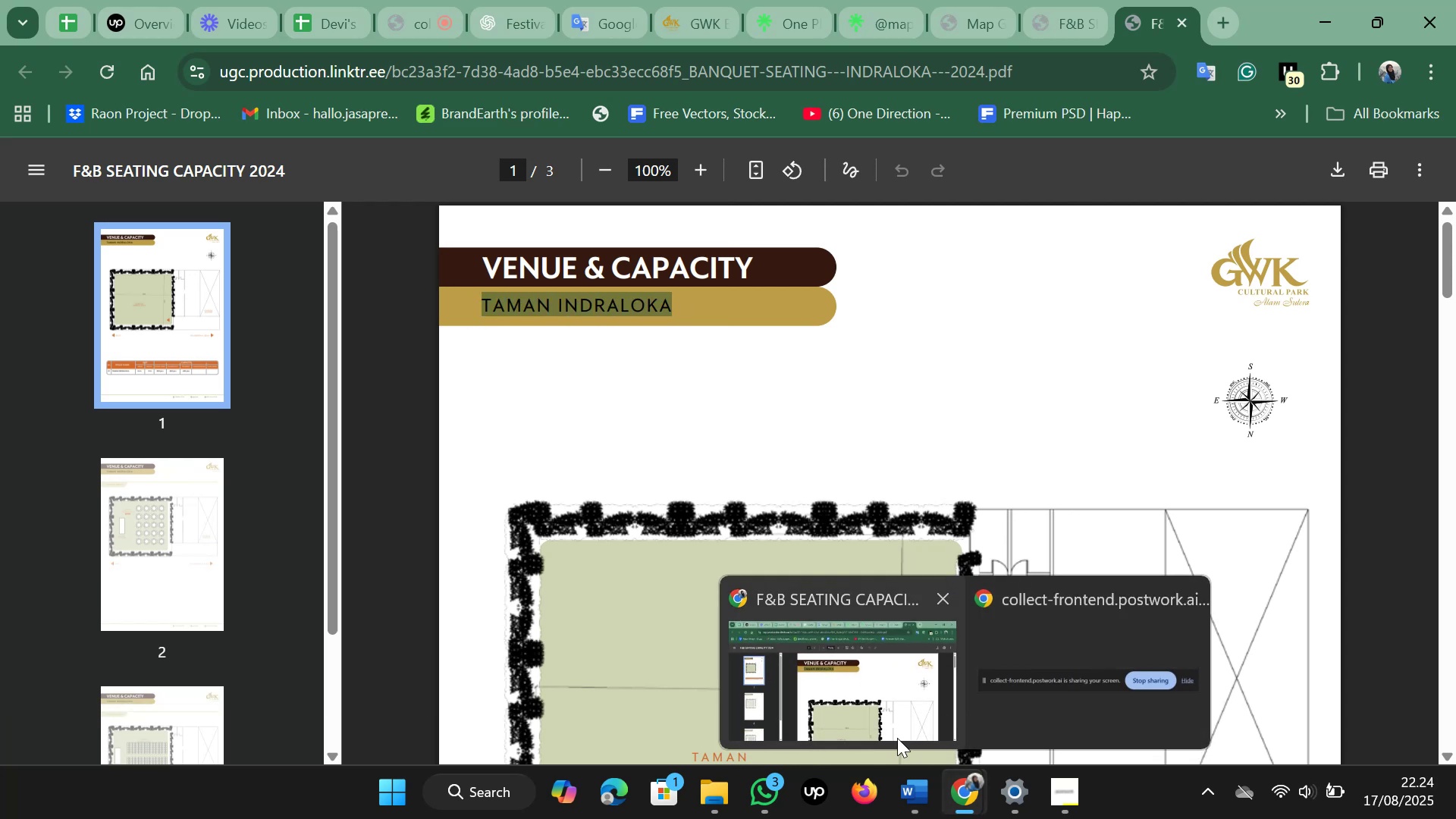 
key(Control+V)
 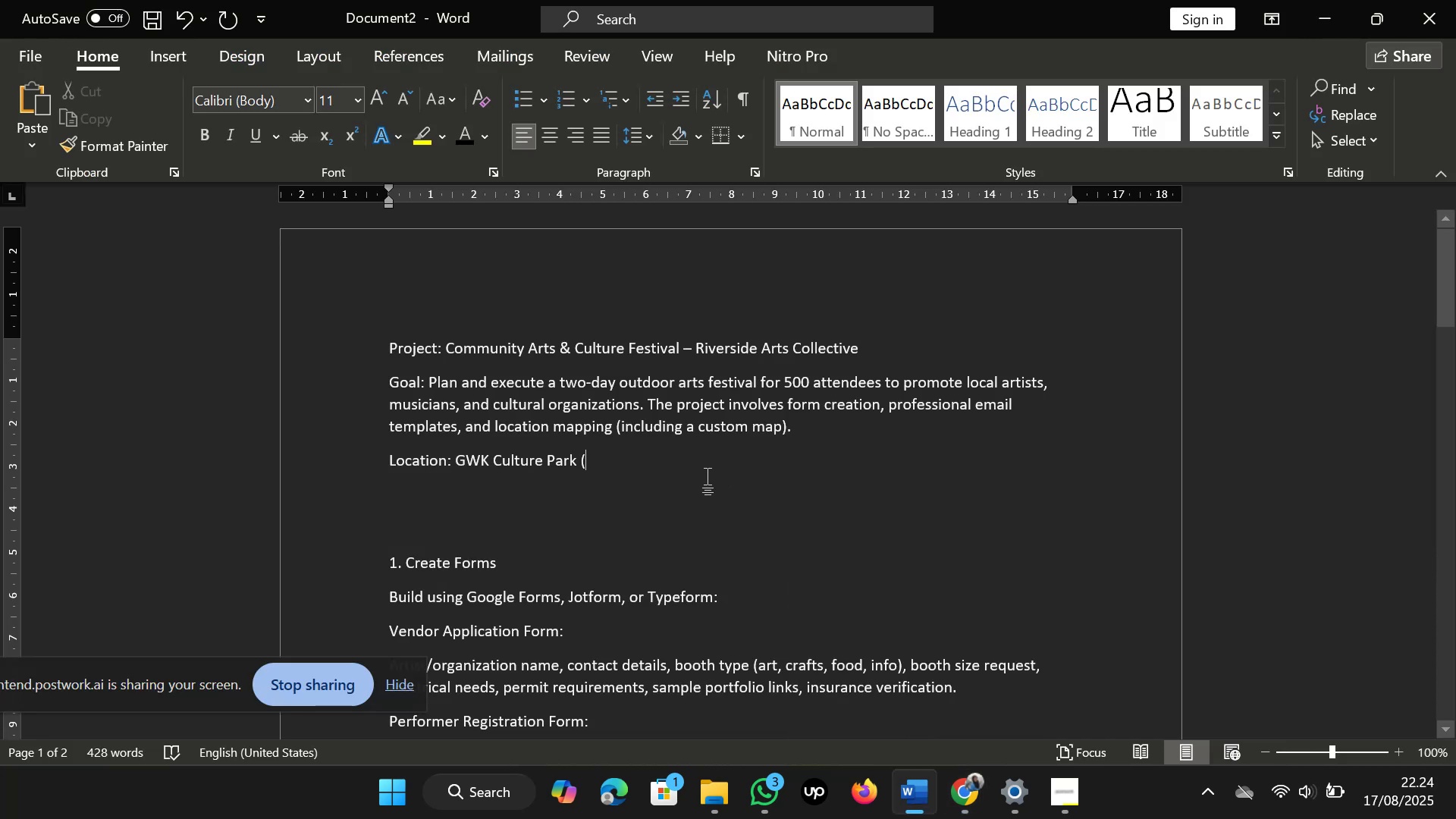 
type( or )
 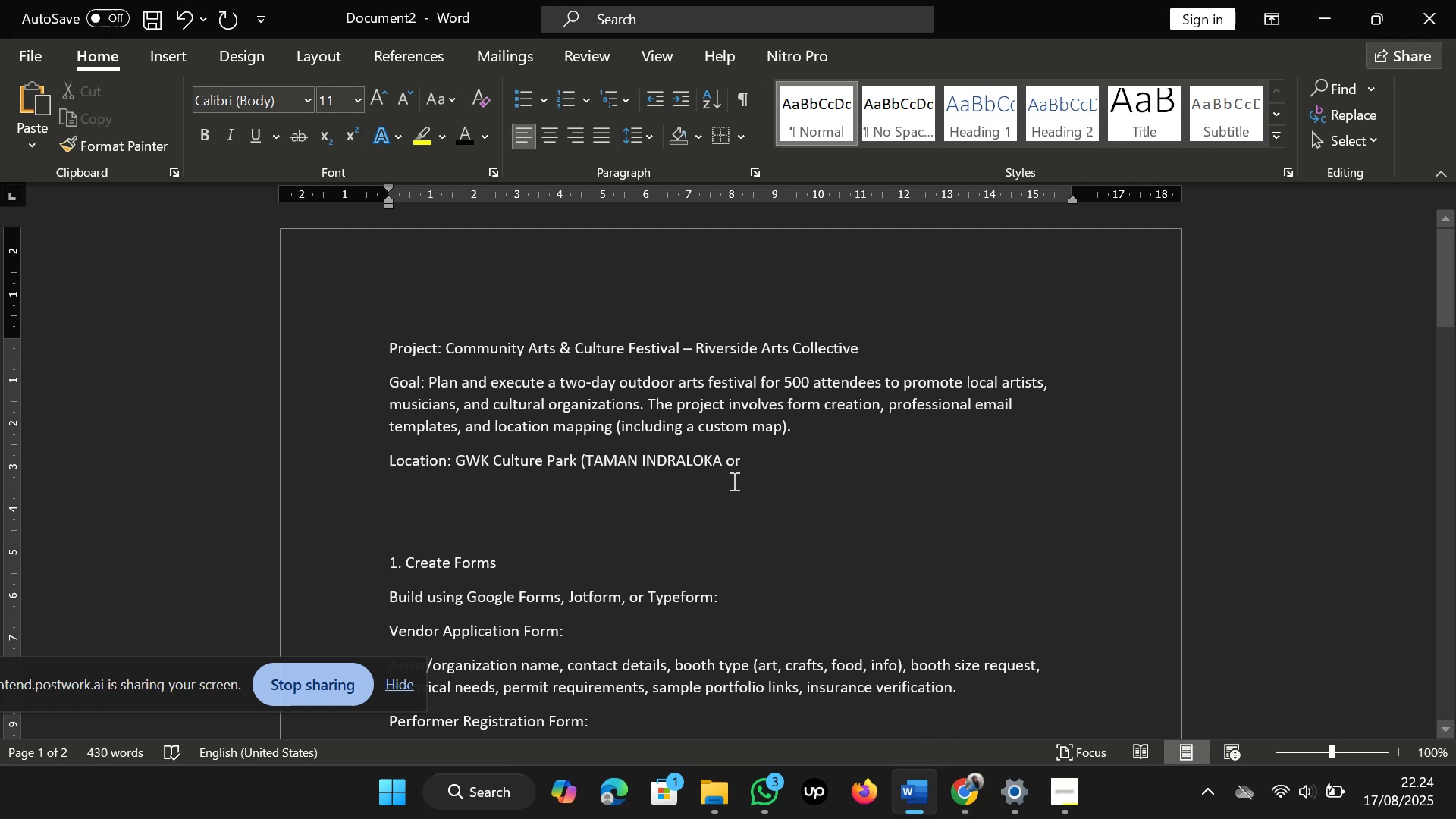 
left_click([912, 712])
 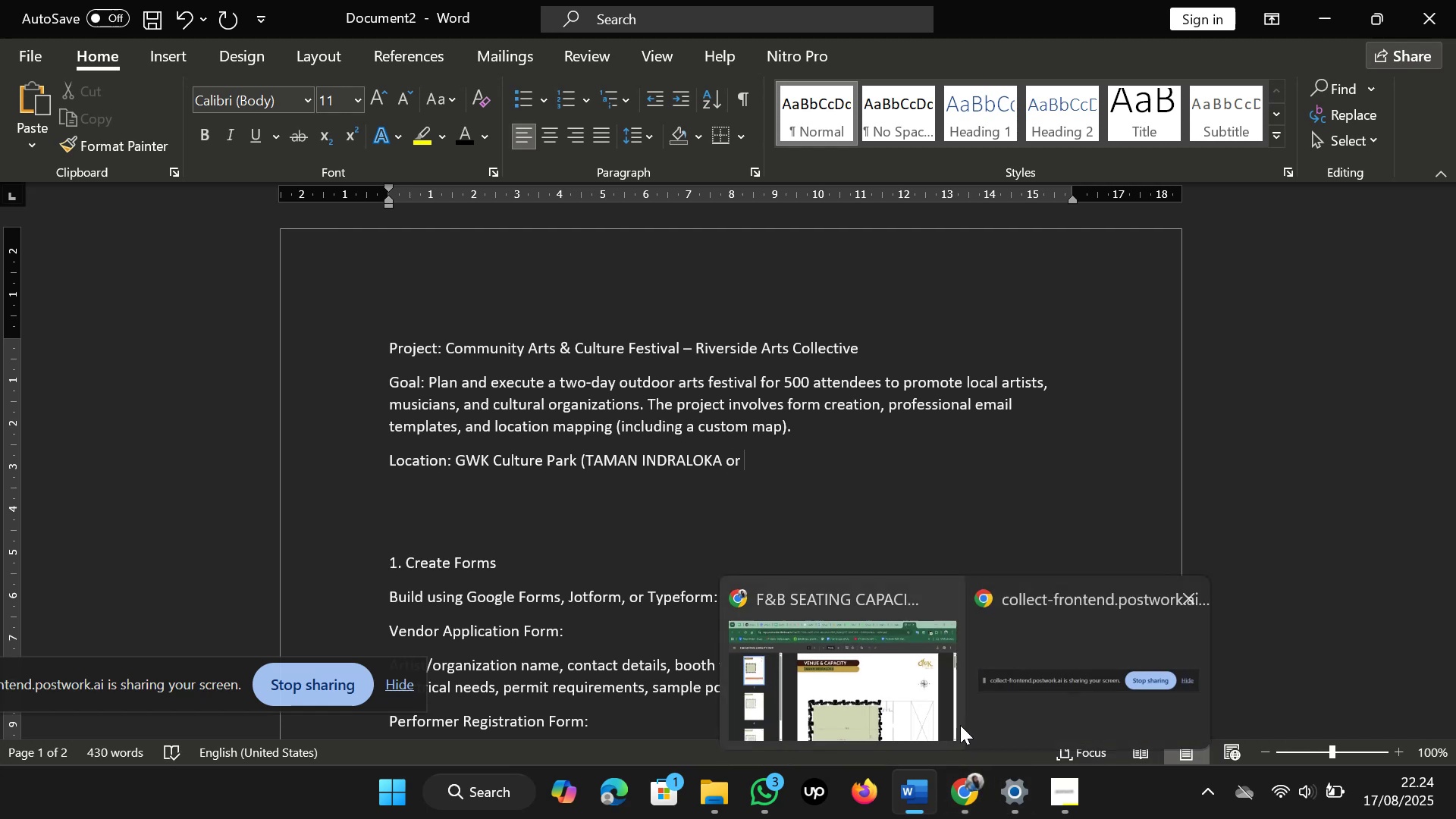 
left_click([1046, 10])
 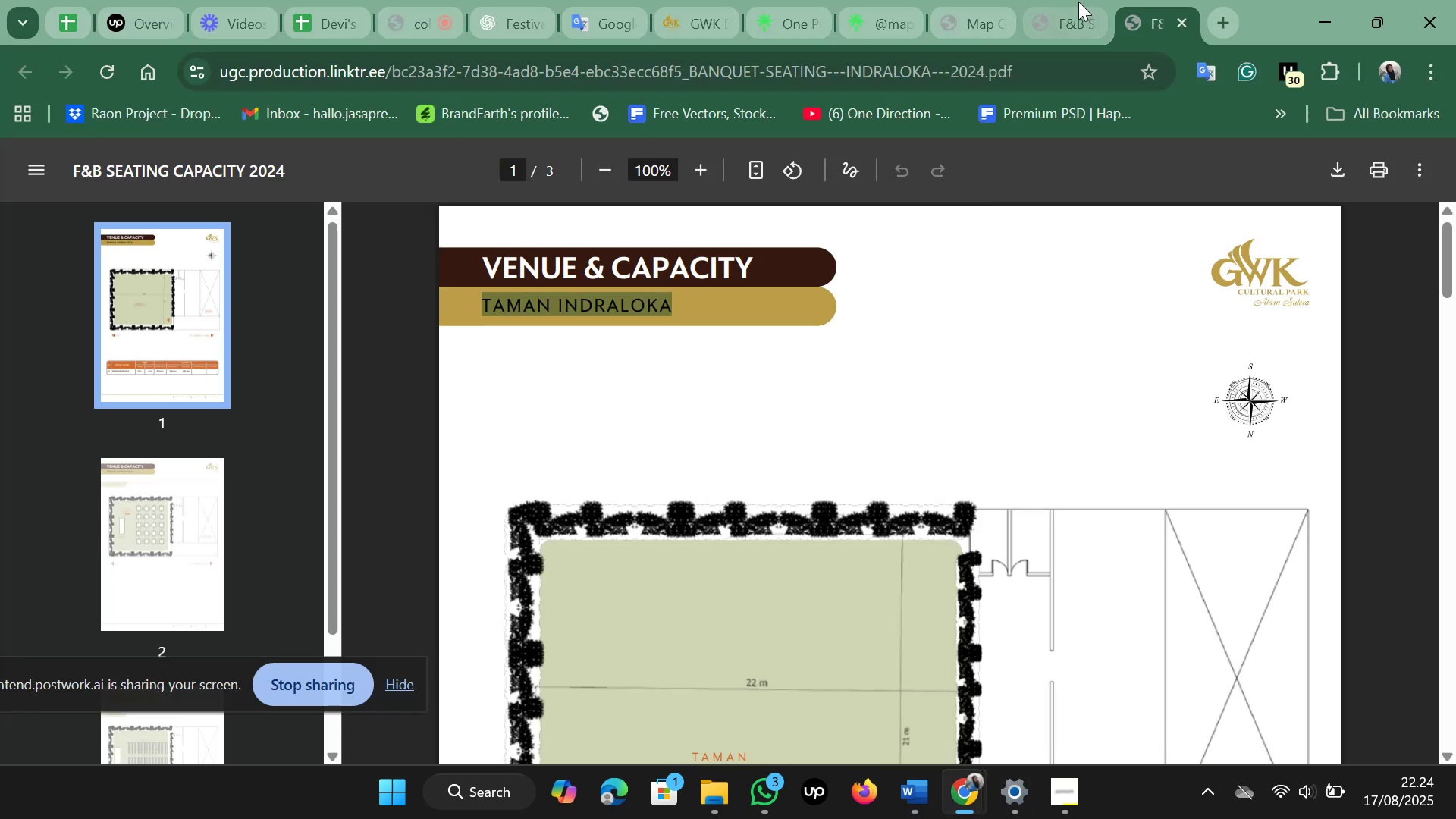 
left_click_drag(start_coordinate=[622, 308], to_coordinate=[469, 313])
 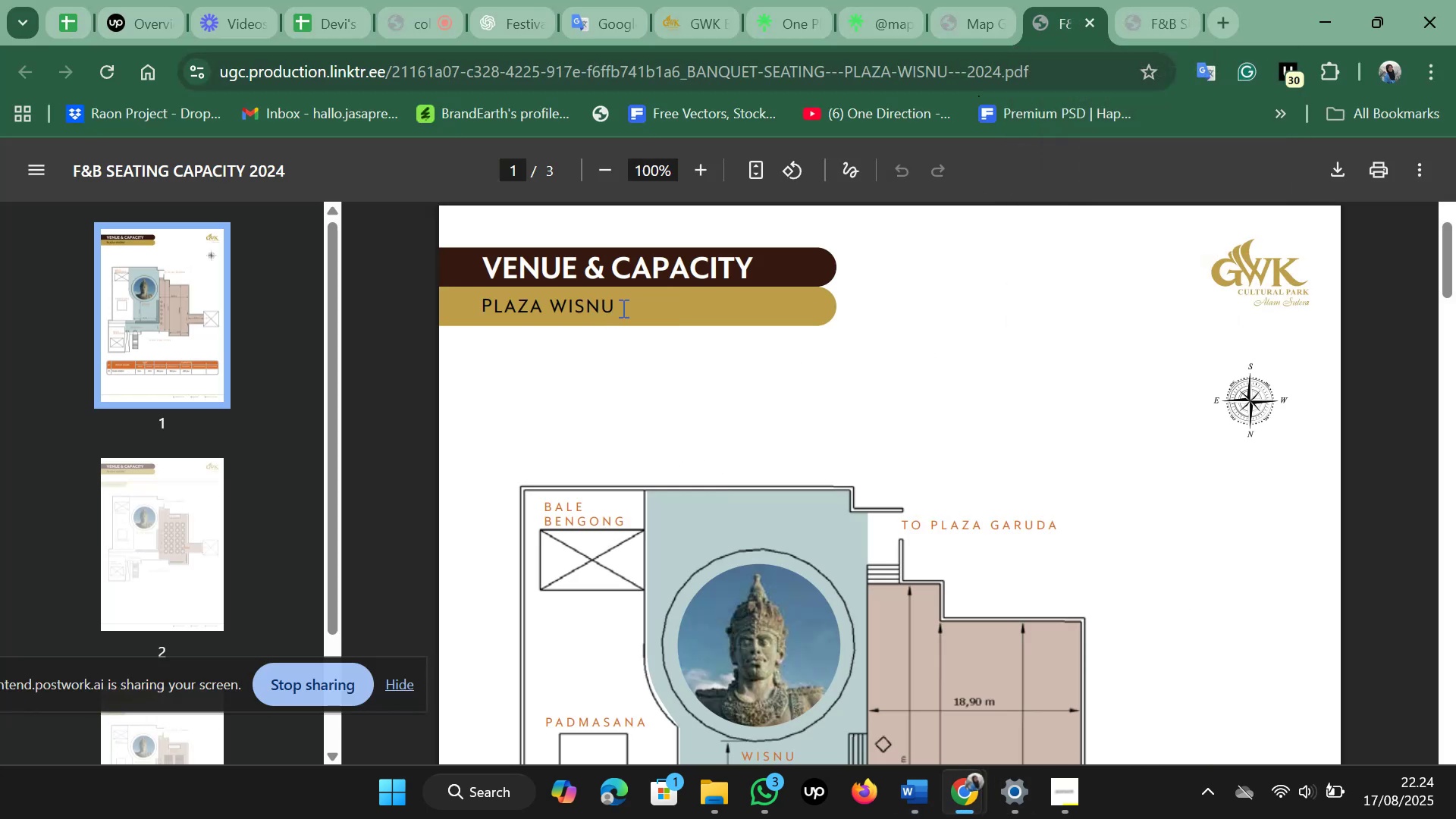 
key(Control+C)
 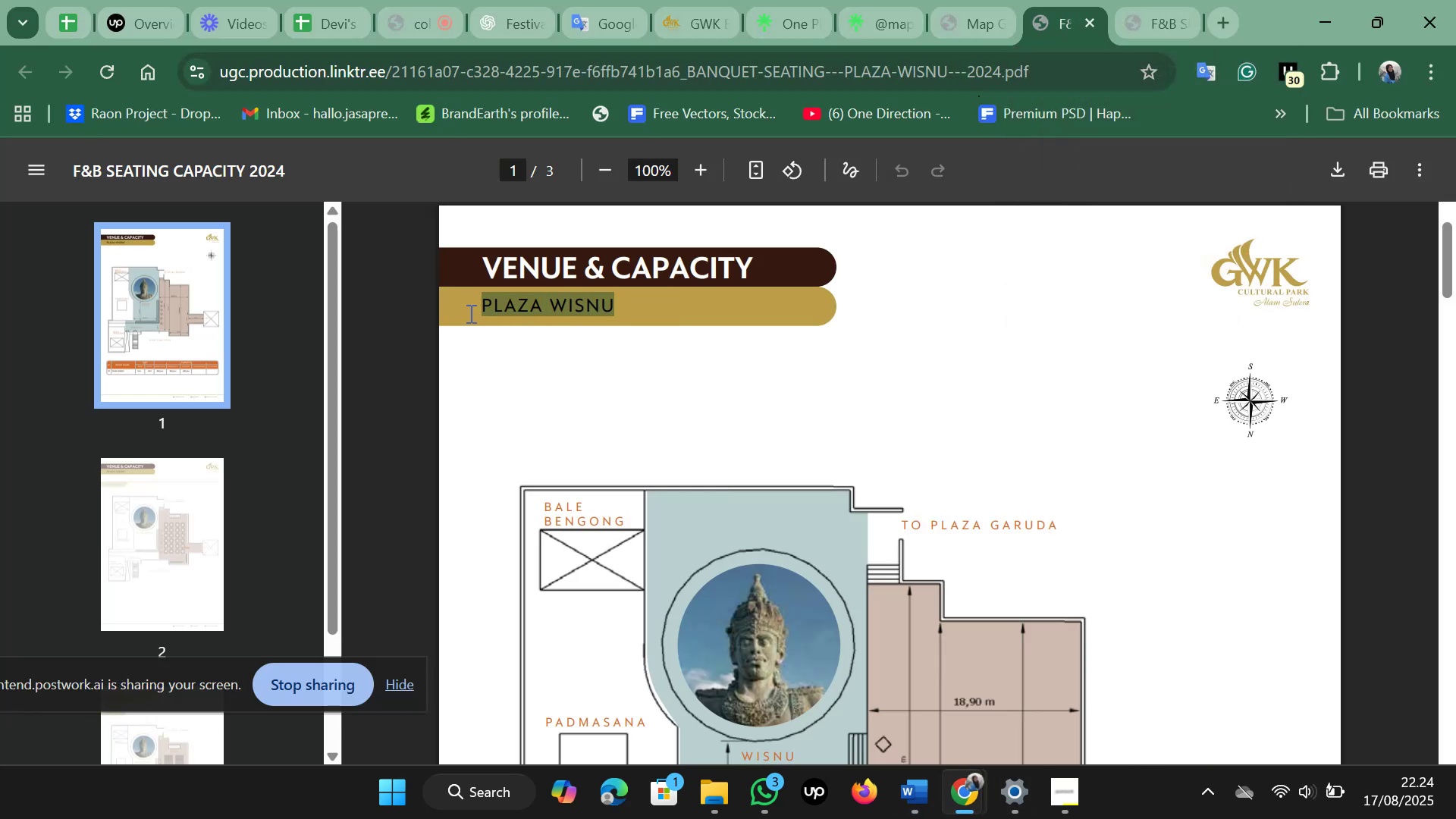 
left_click([922, 701])
 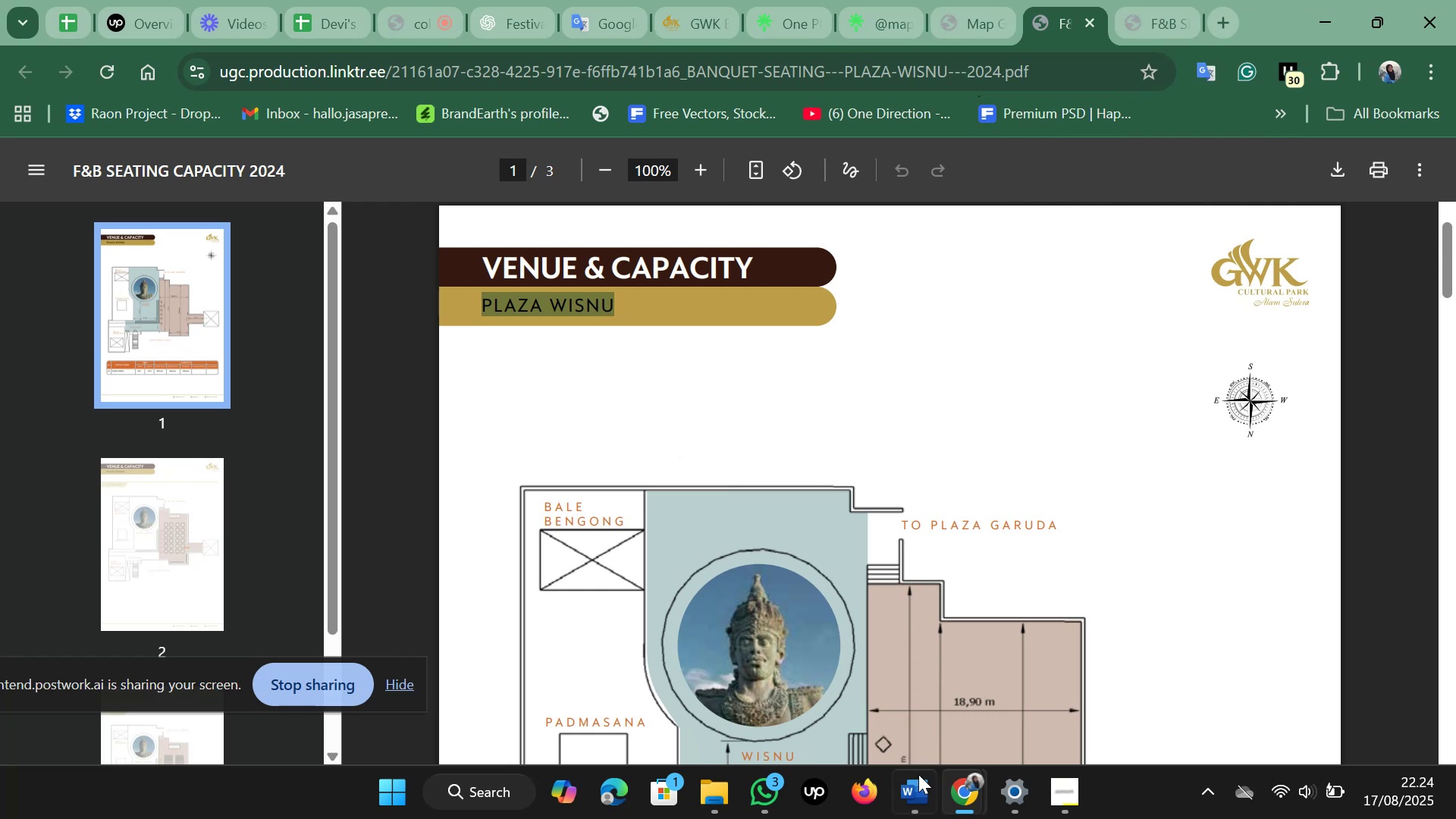 
key(Control+V)
 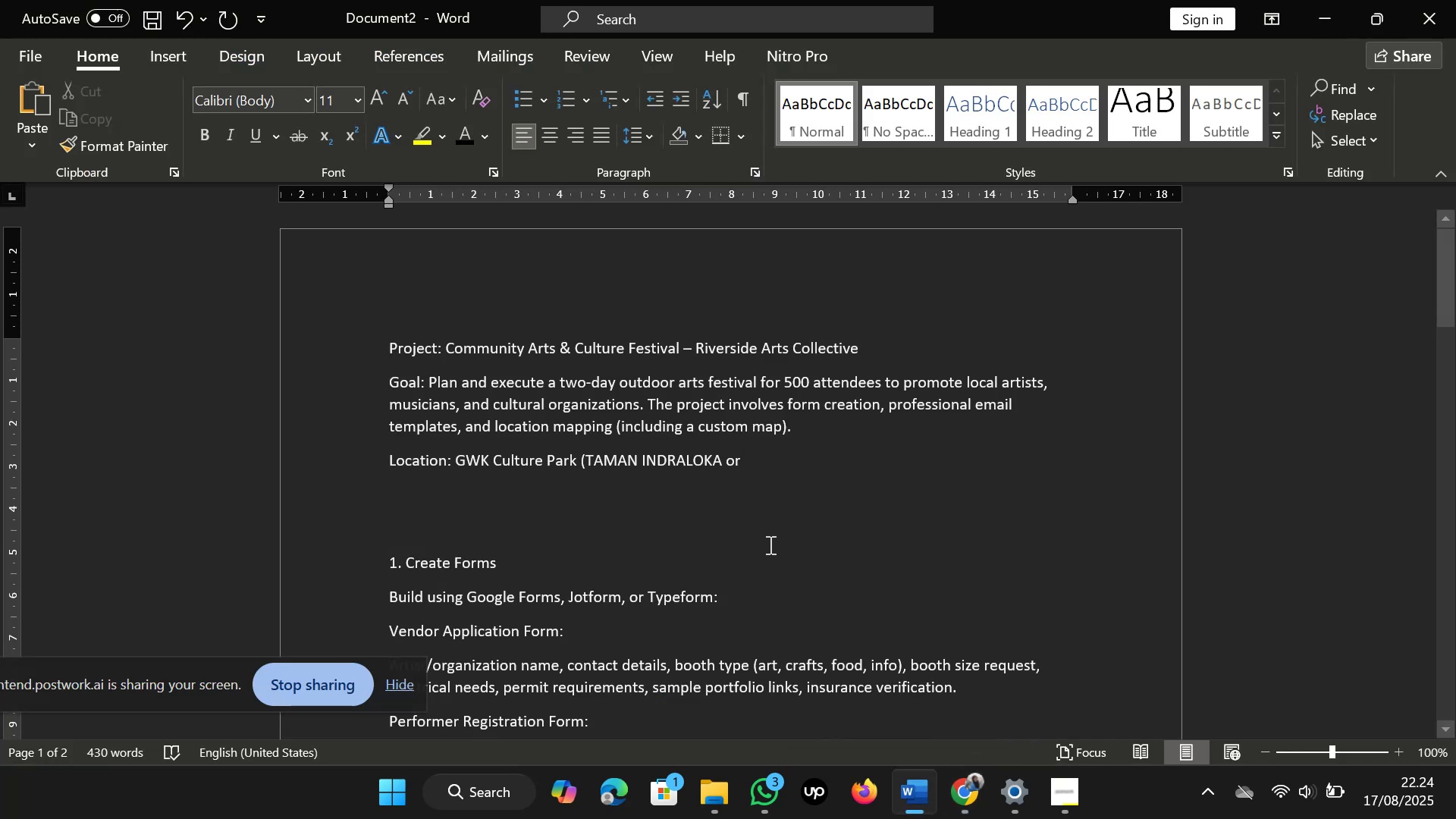 
key(Shift+0)
 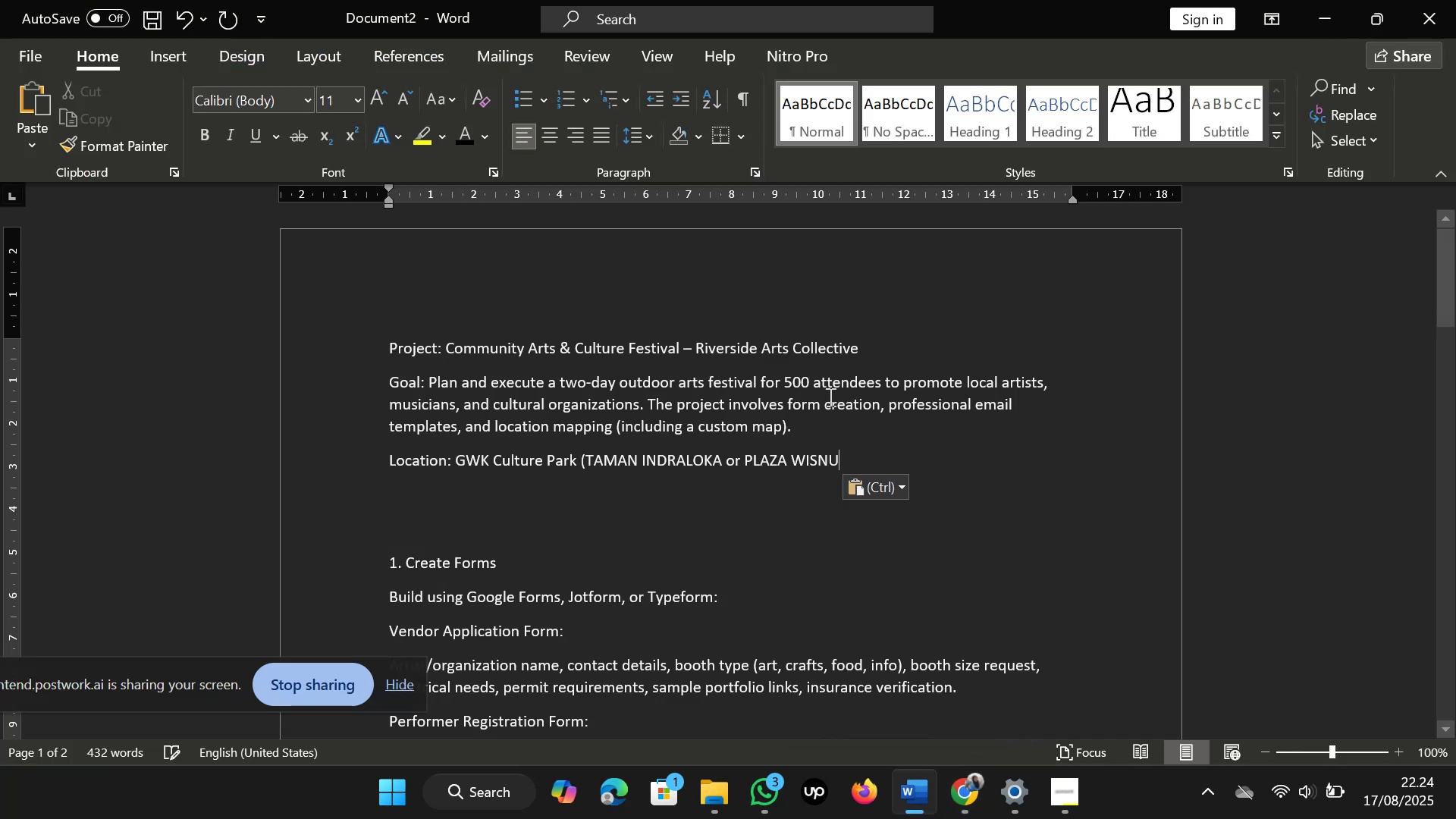 
key(Shift+Enter)
 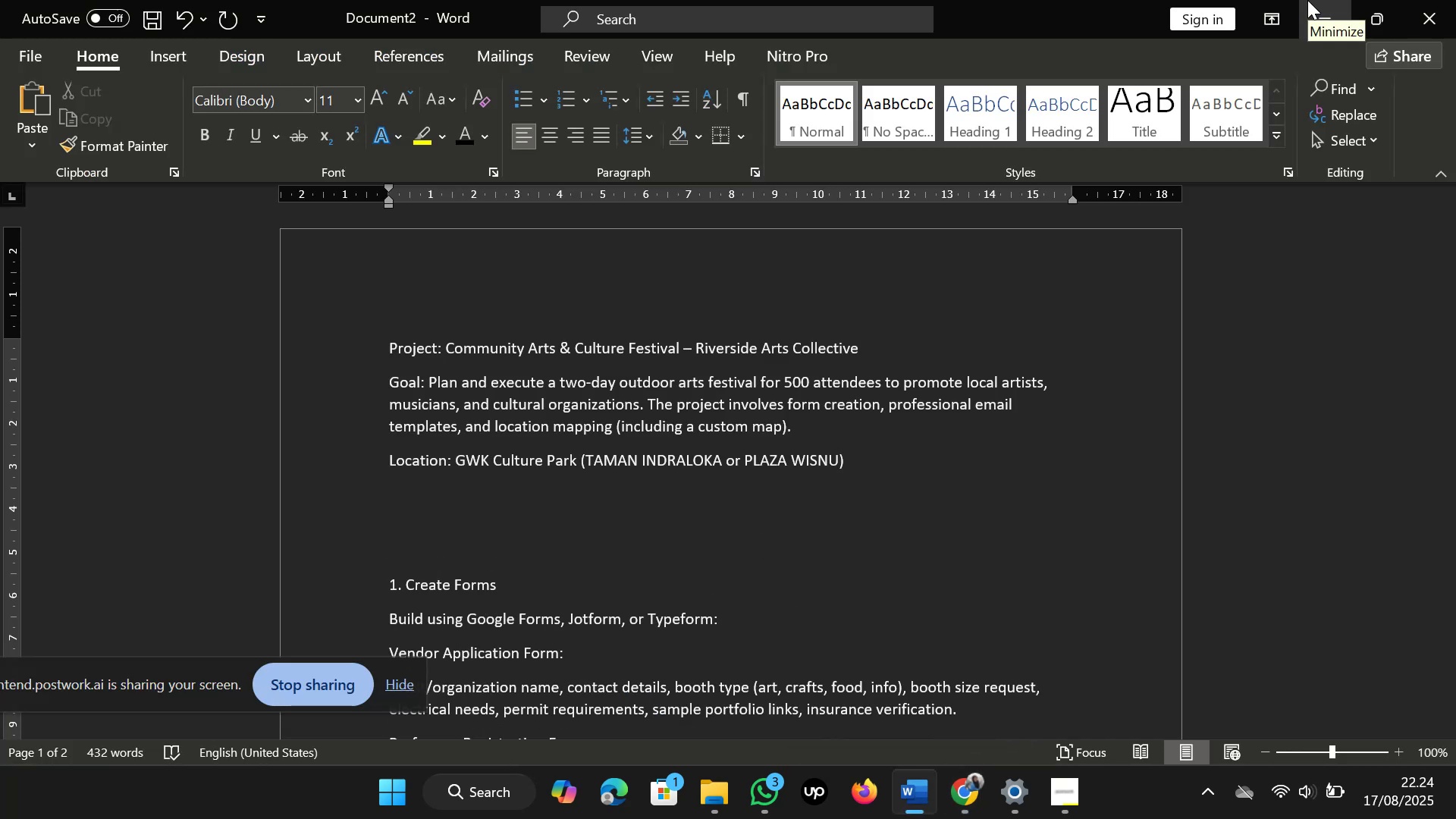 
left_click_drag(start_coordinate=[453, 469], to_coordinate=[378, 460])
 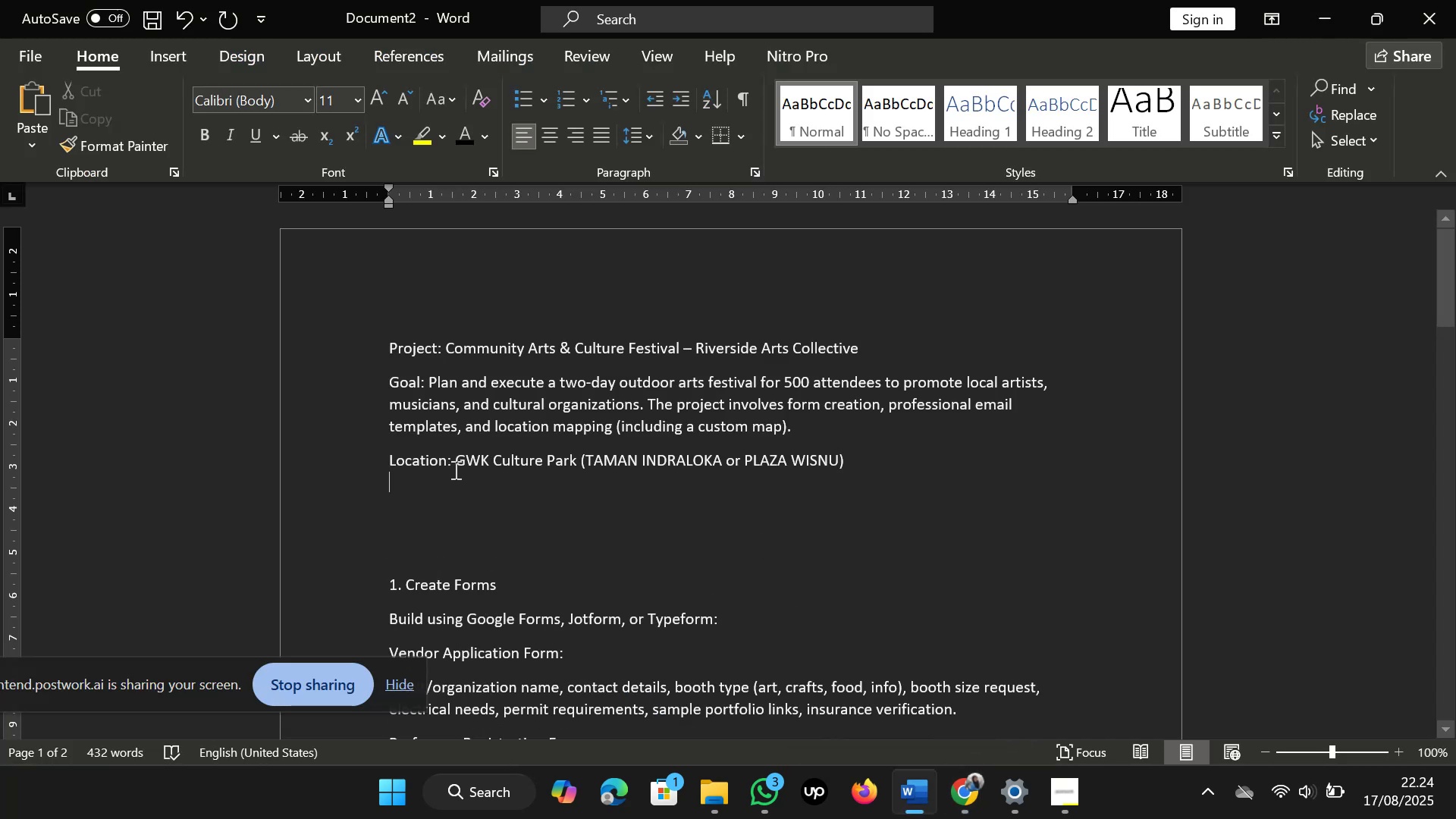 
key(Control+B)
 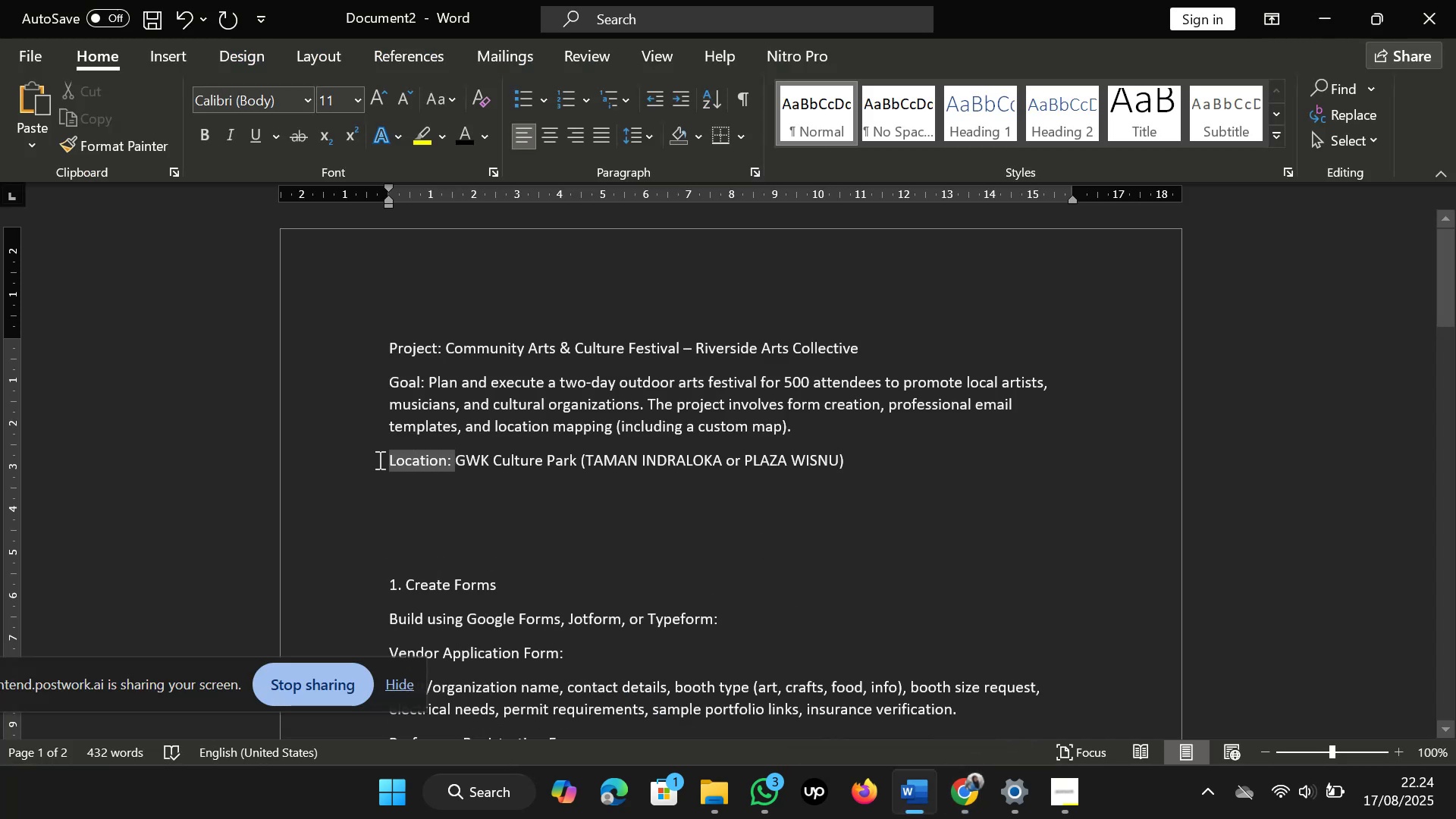 
left_click([407, 466])
 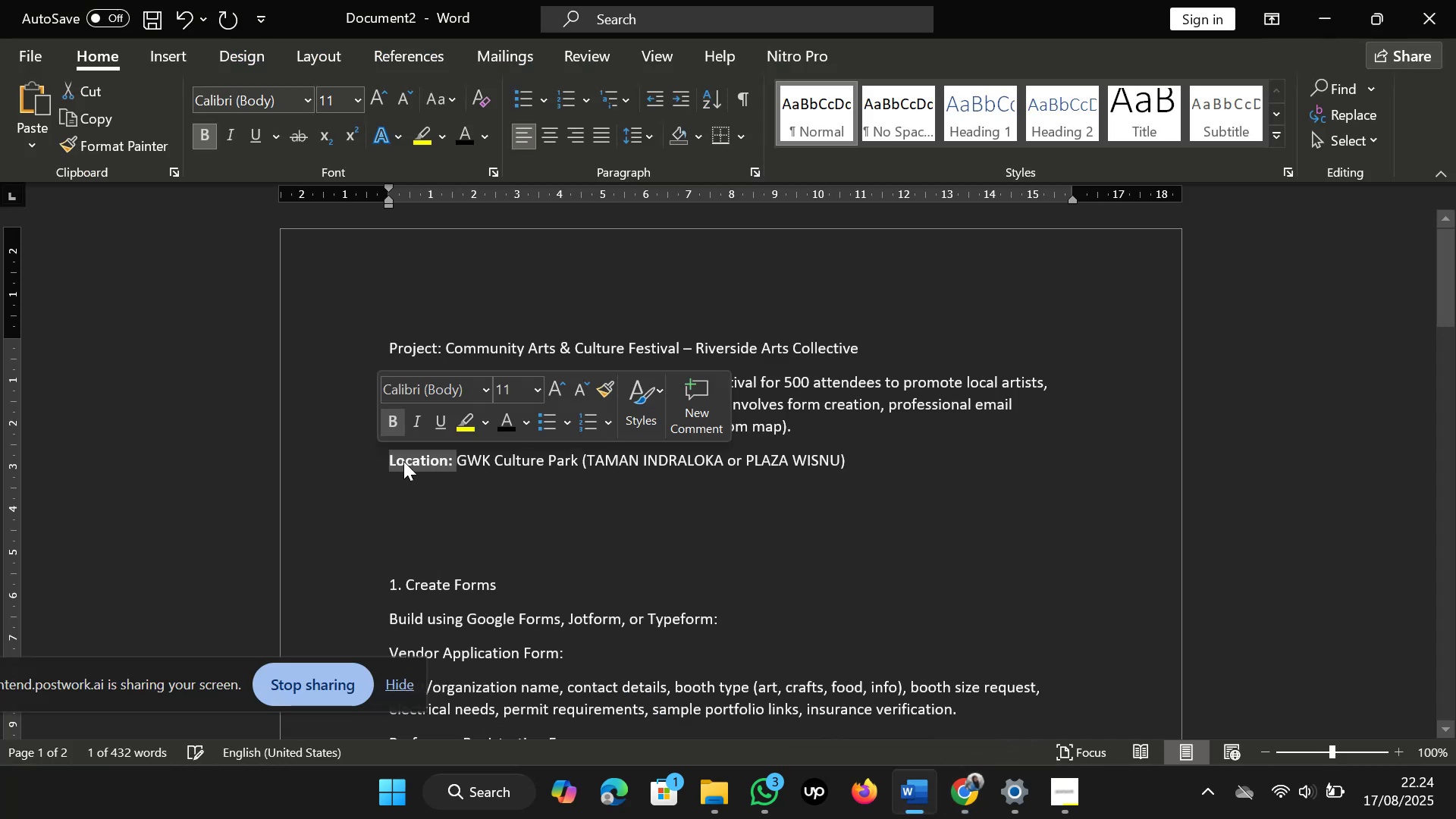 
left_click([919, 463])
 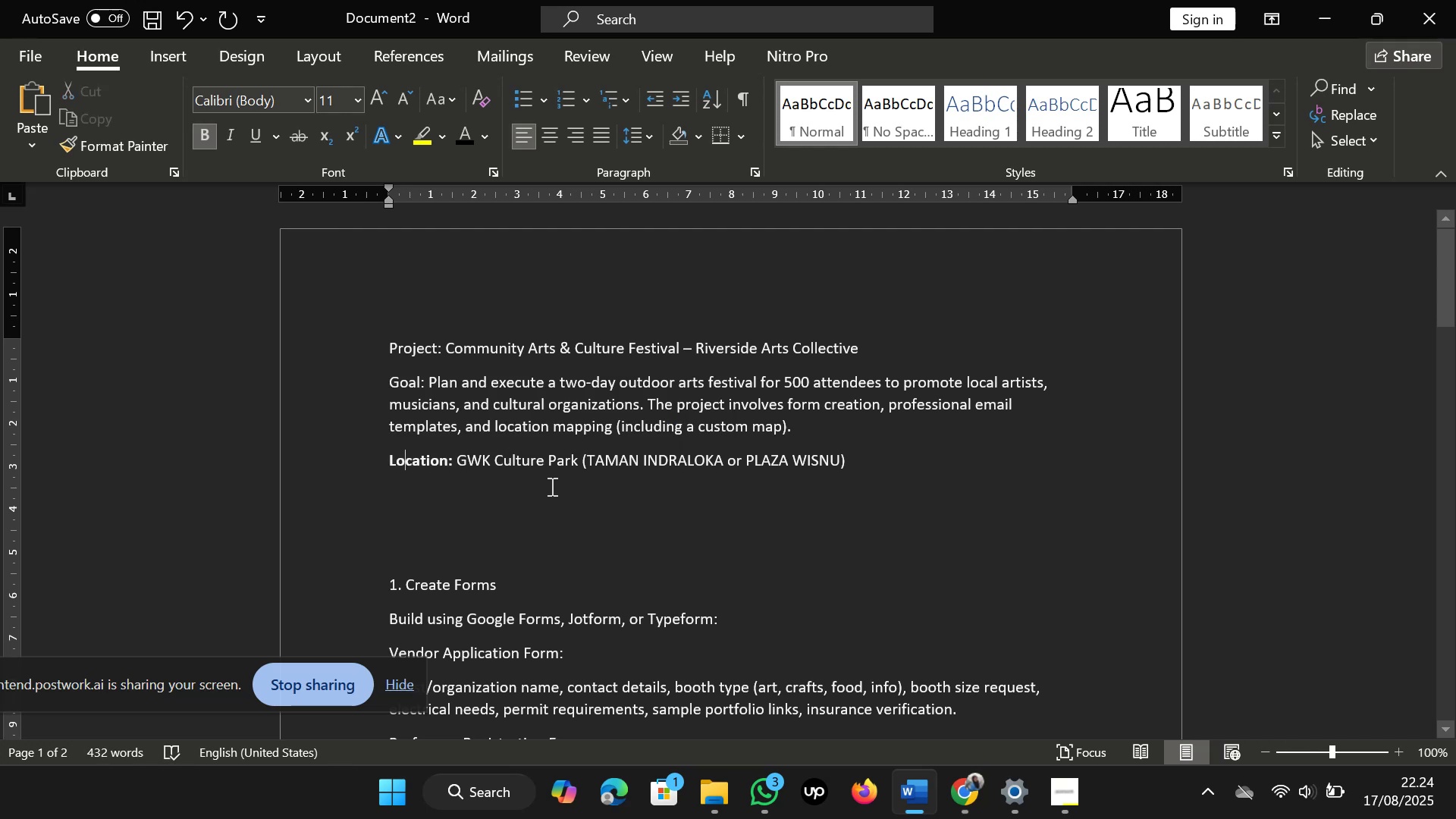 
key(Shift+ShiftRight)
 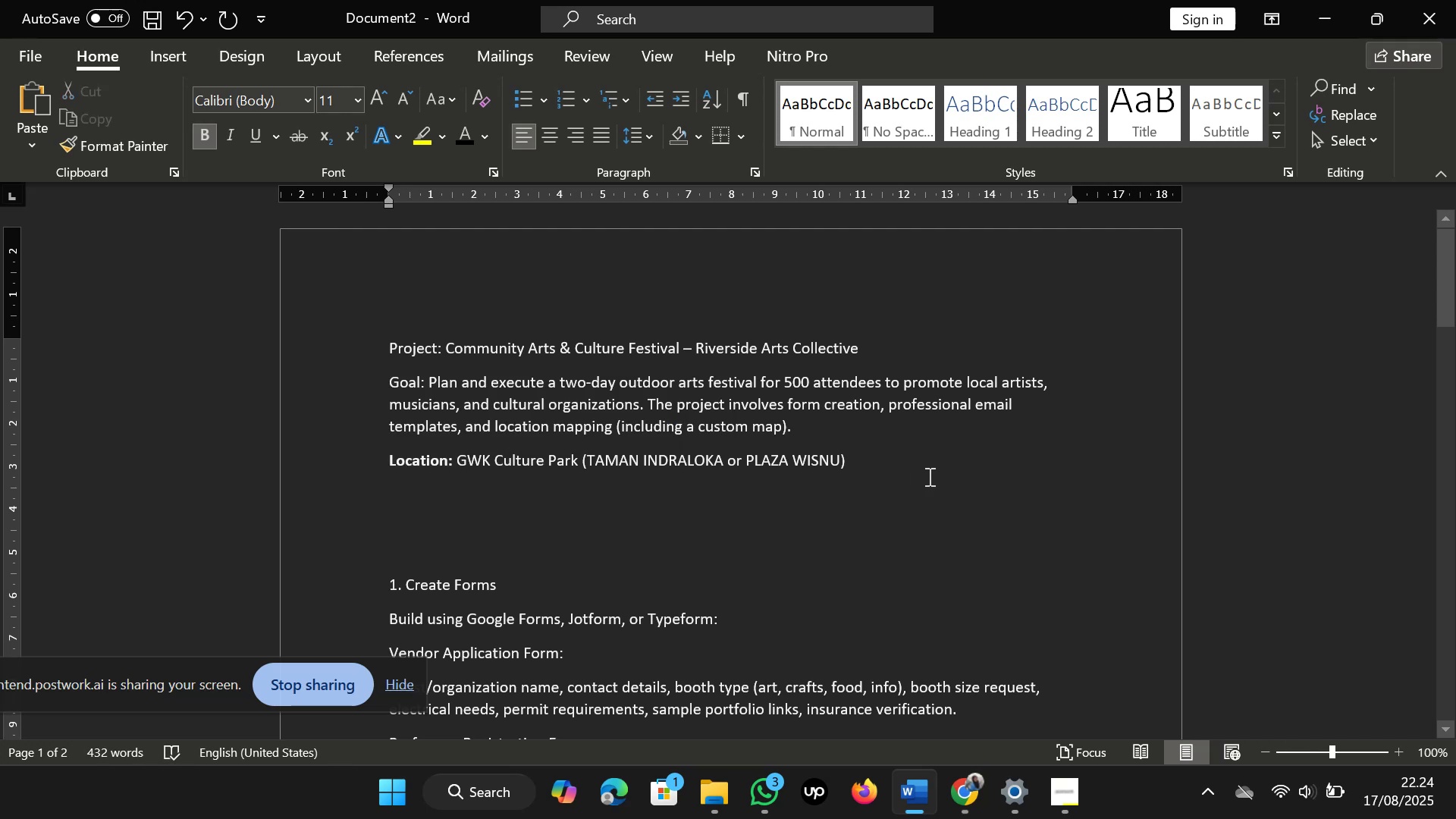 
key(Shift+Enter)
 